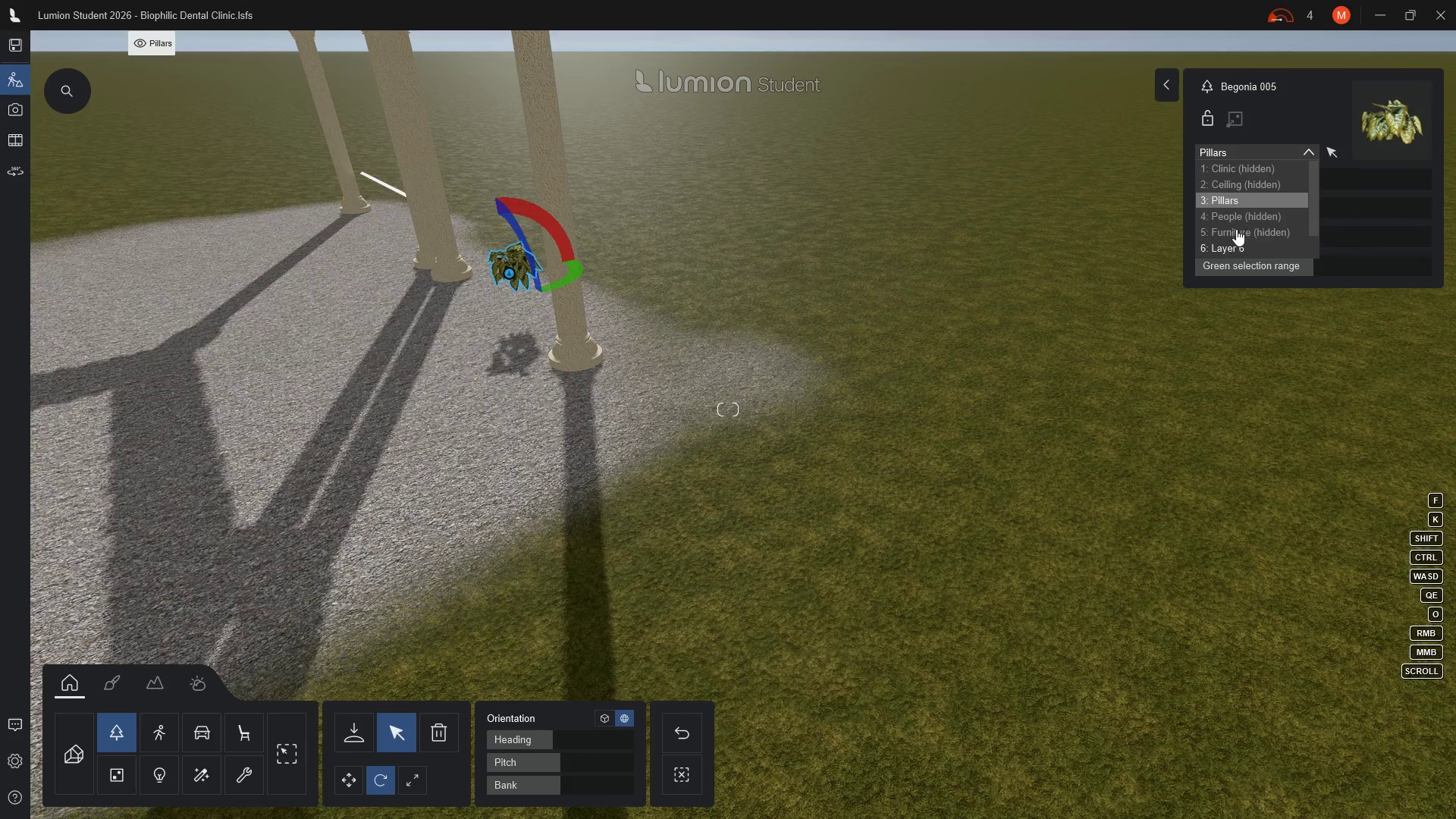 
left_click([1225, 234])
 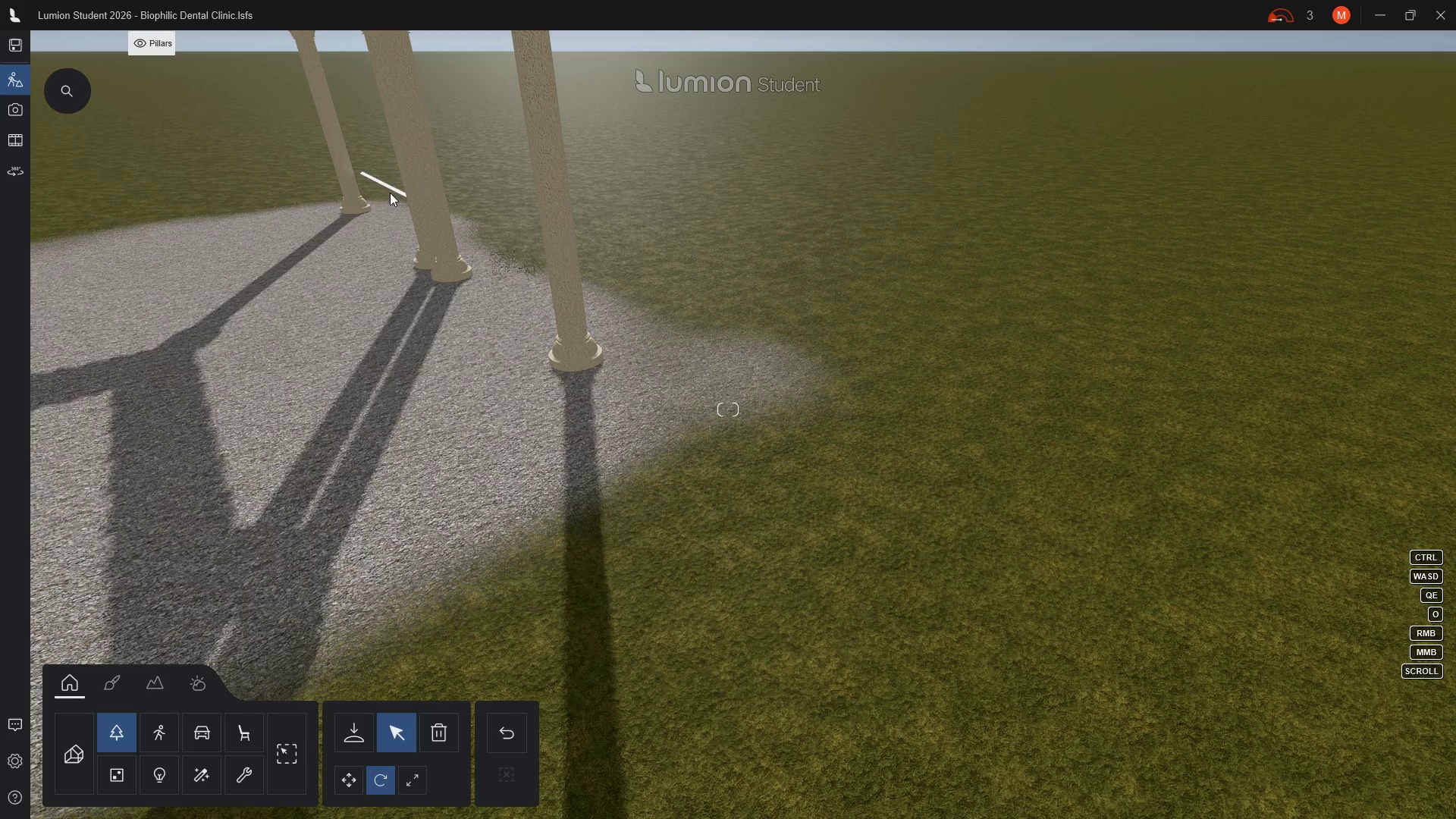 
wait(8.69)
 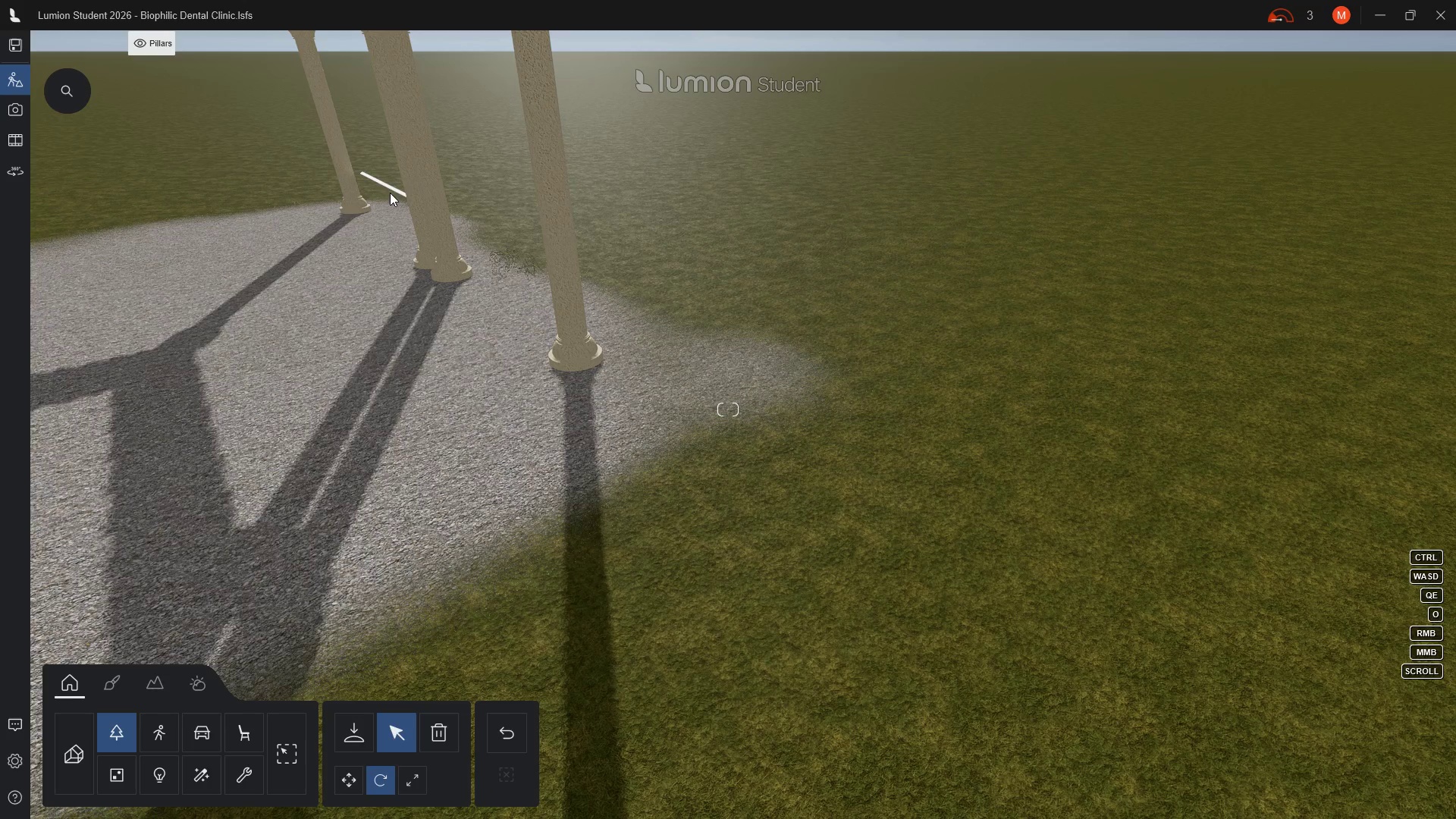 
left_click([157, 774])
 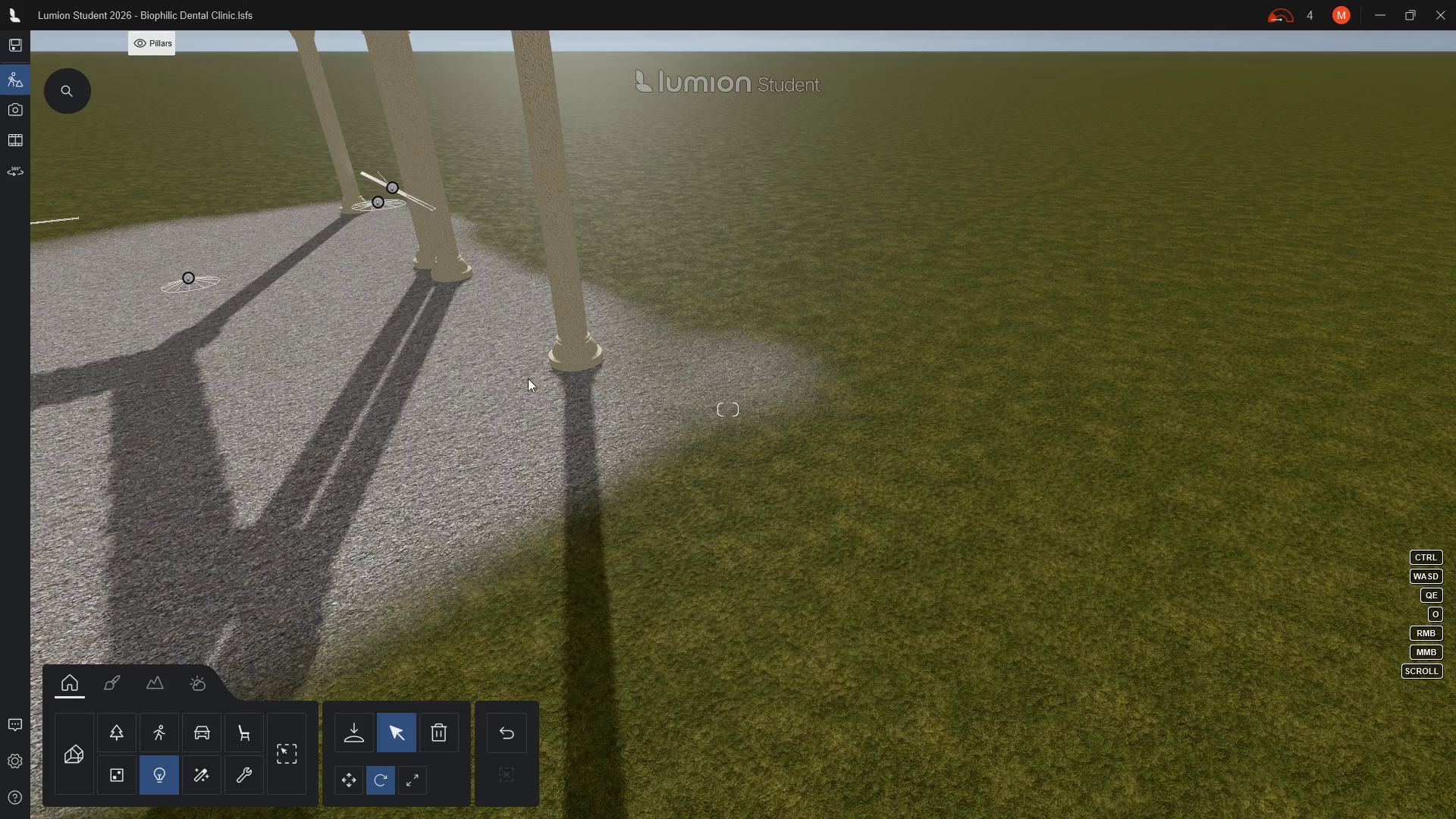 
wait(8.67)
 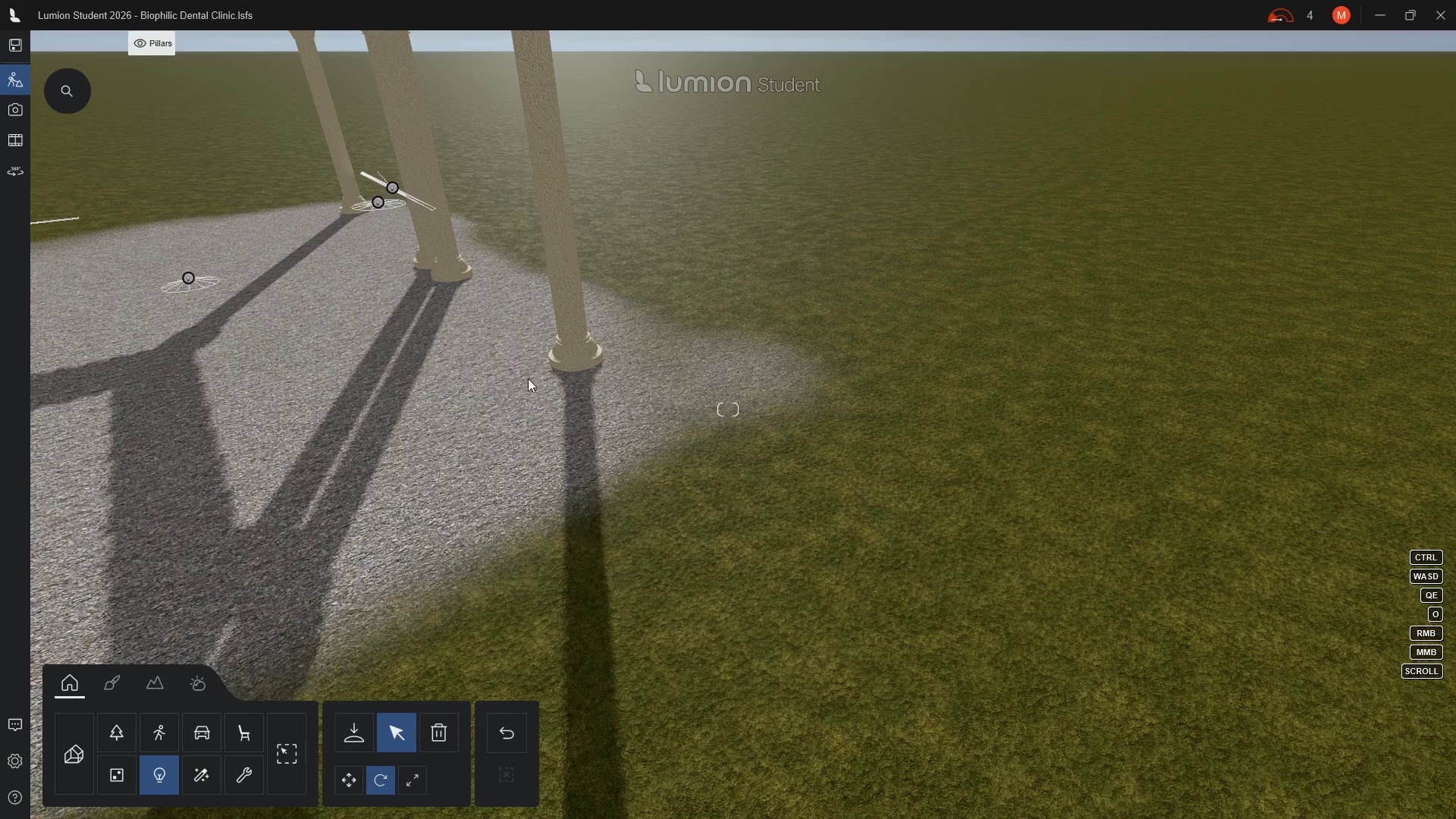 
key(Control+ControlLeft)
 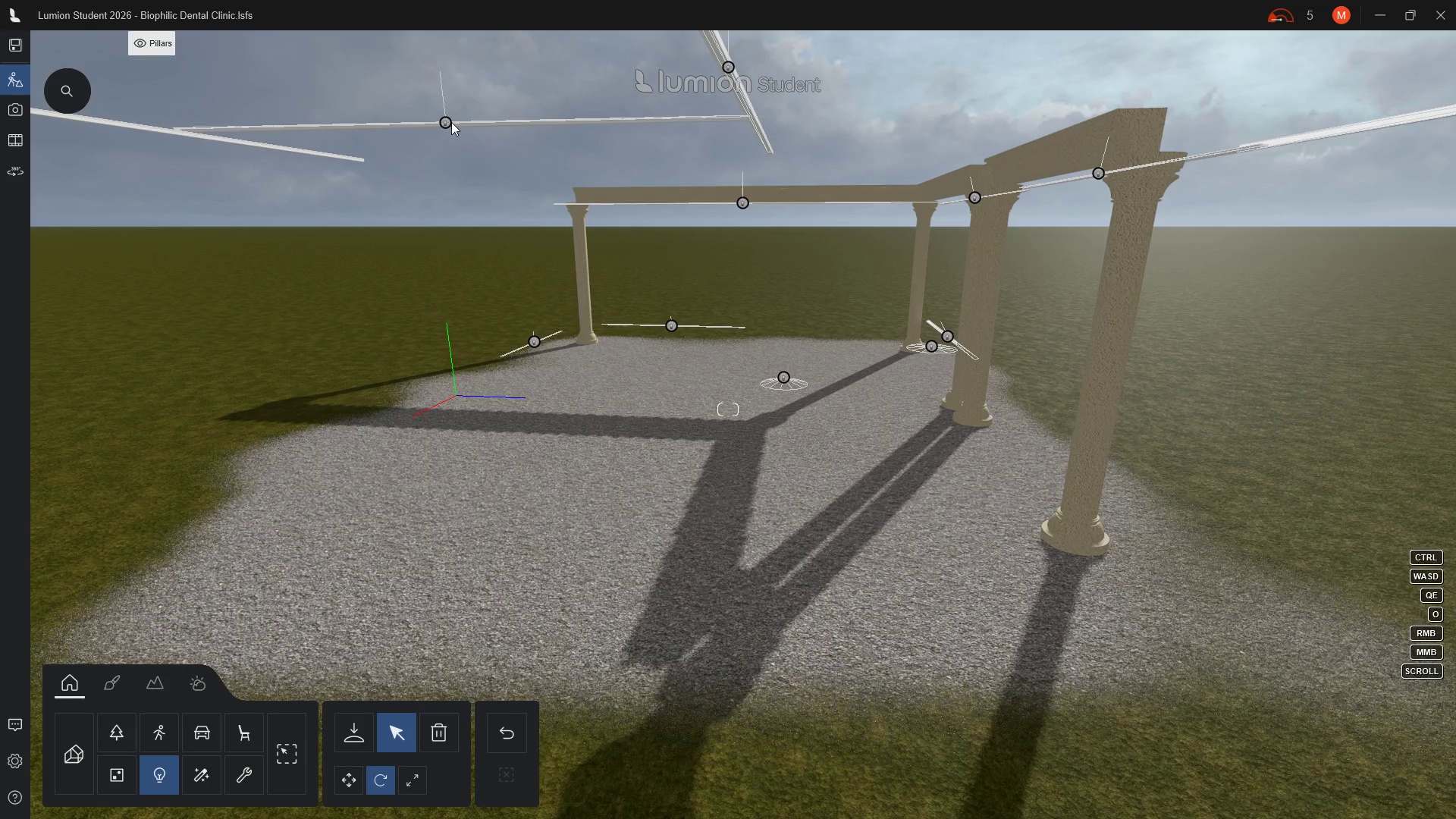 
left_click([444, 122])
 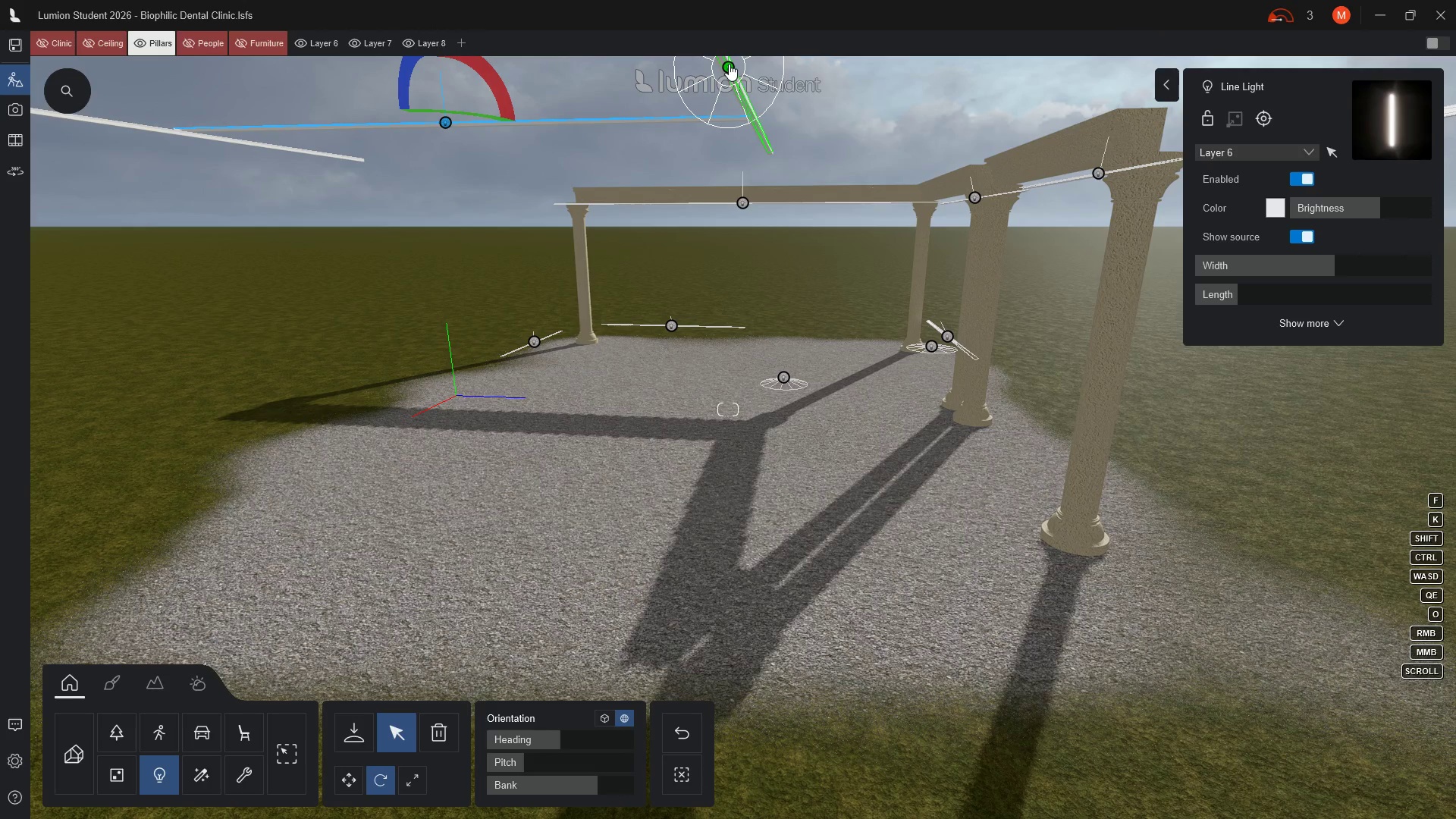 
left_click([729, 64])
 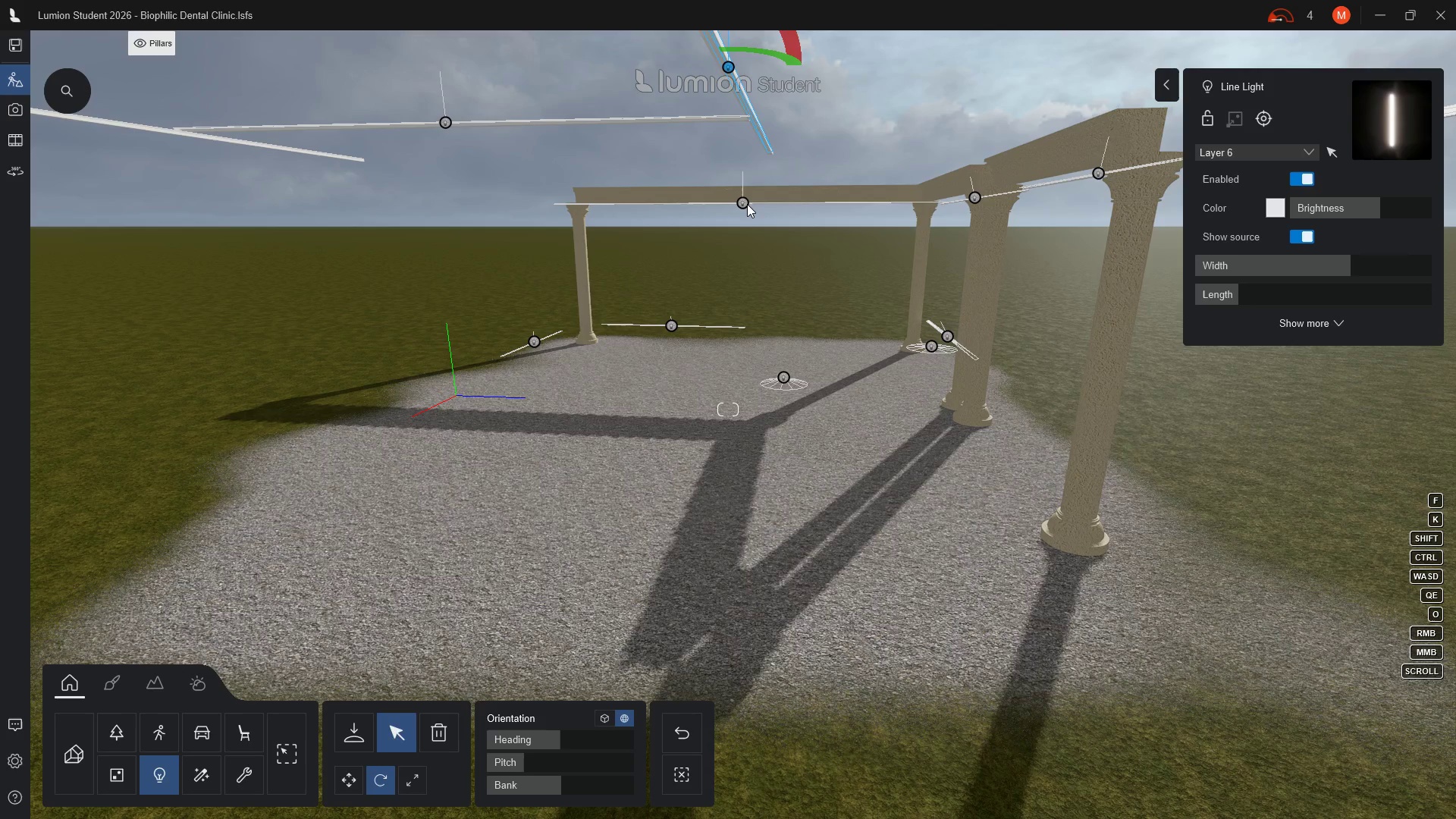 
left_click([743, 204])
 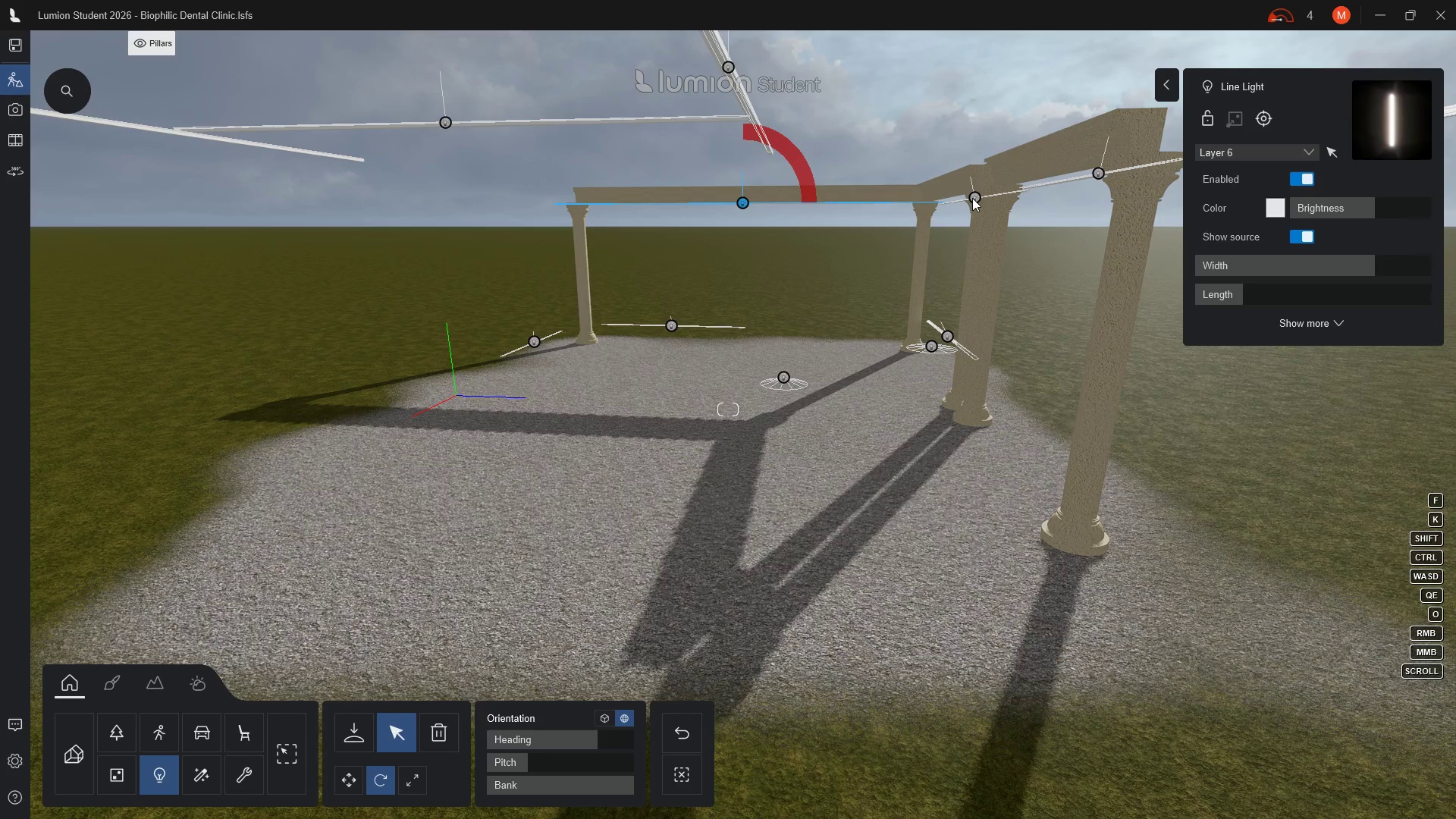 
left_click([972, 198])
 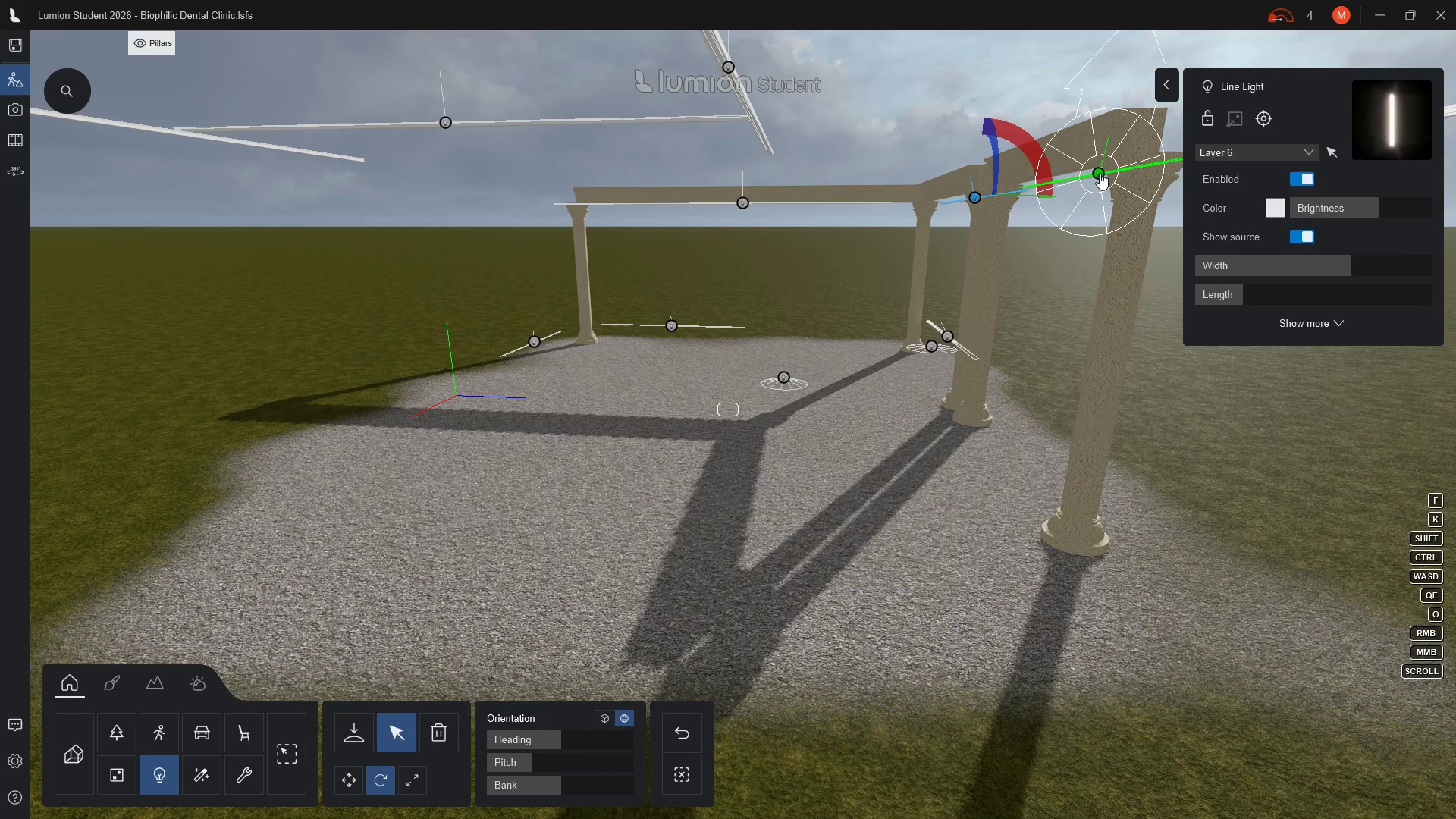 
left_click([1100, 173])
 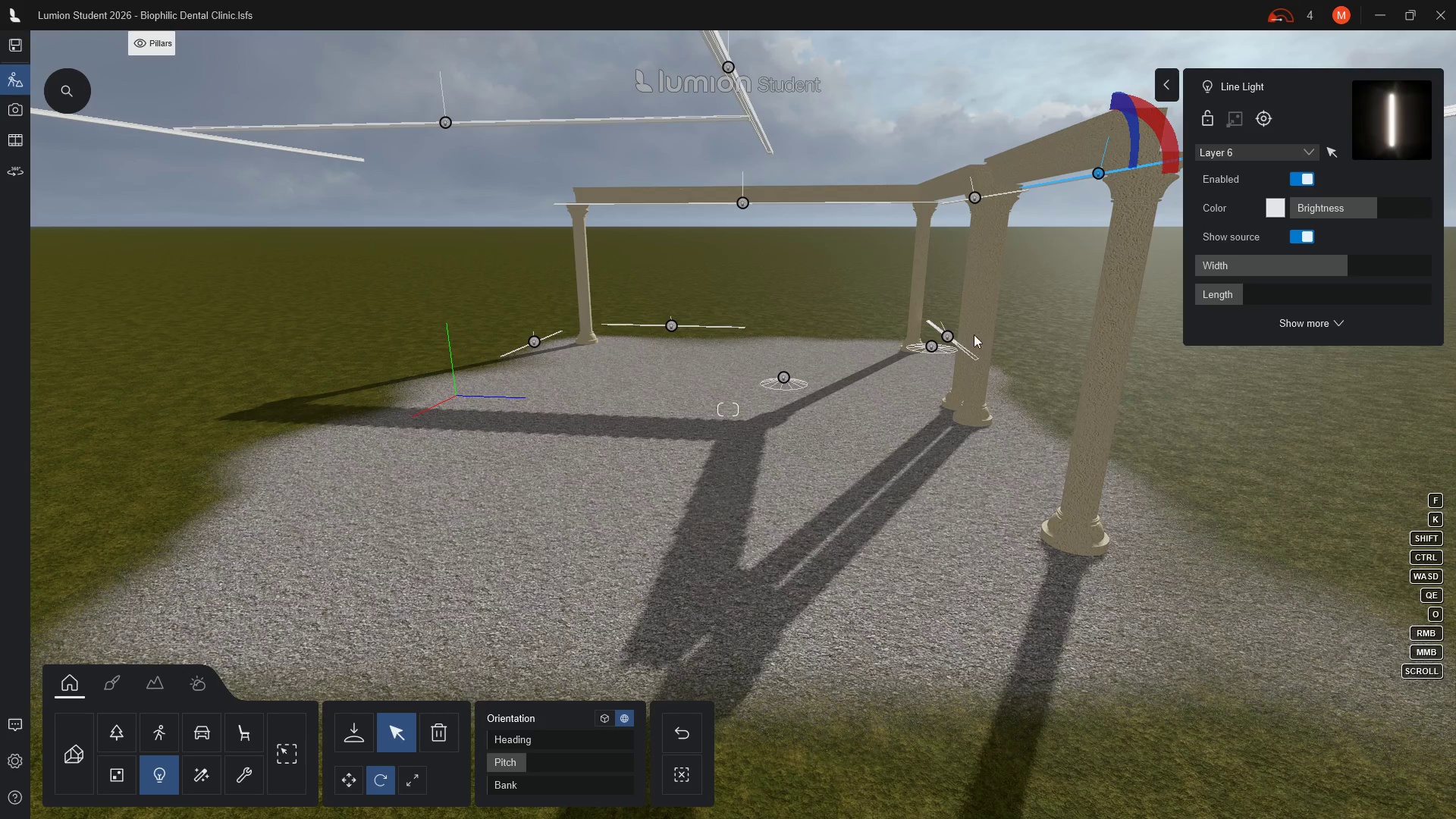 
left_click([946, 336])
 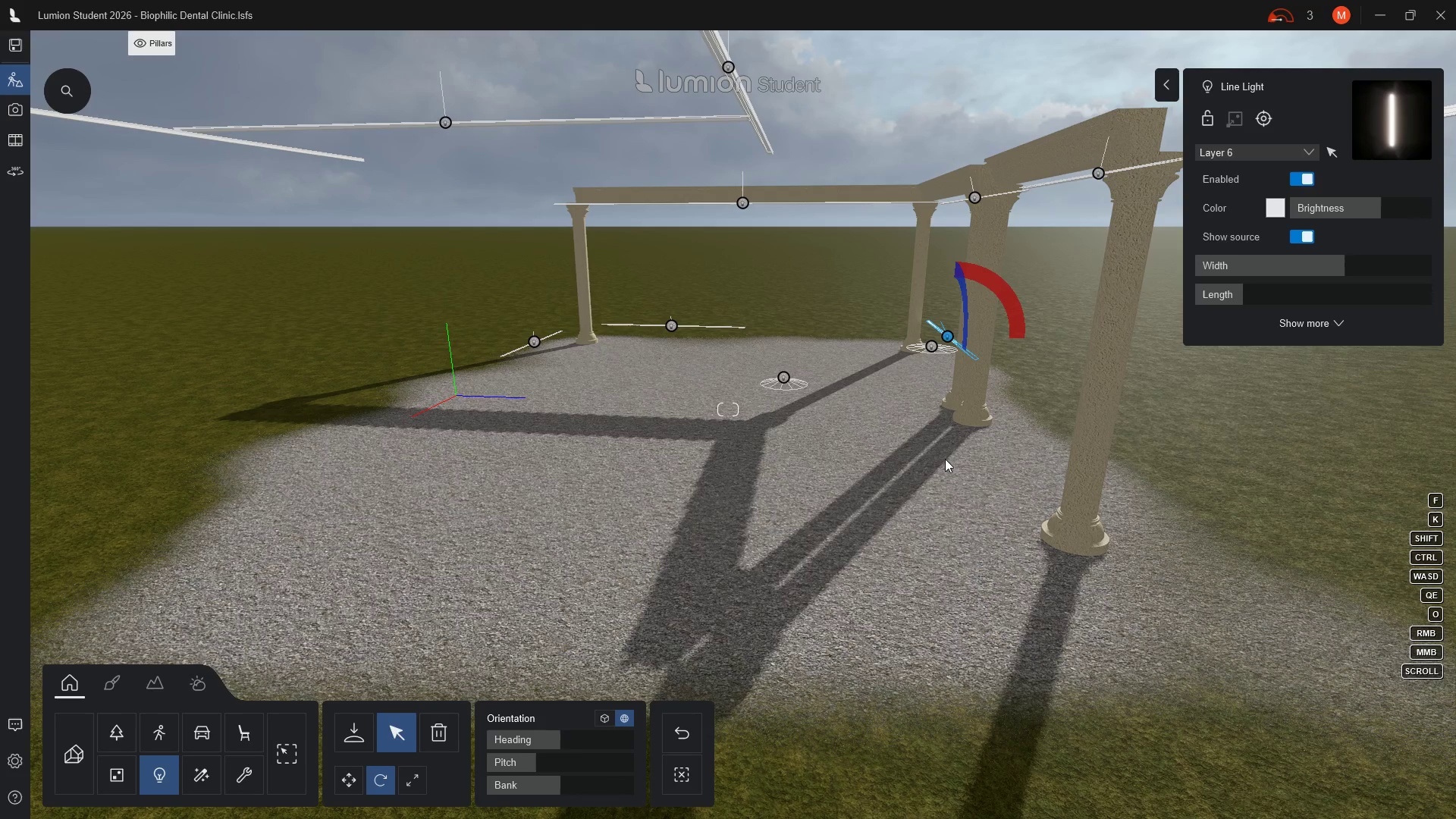 
key(Escape)
 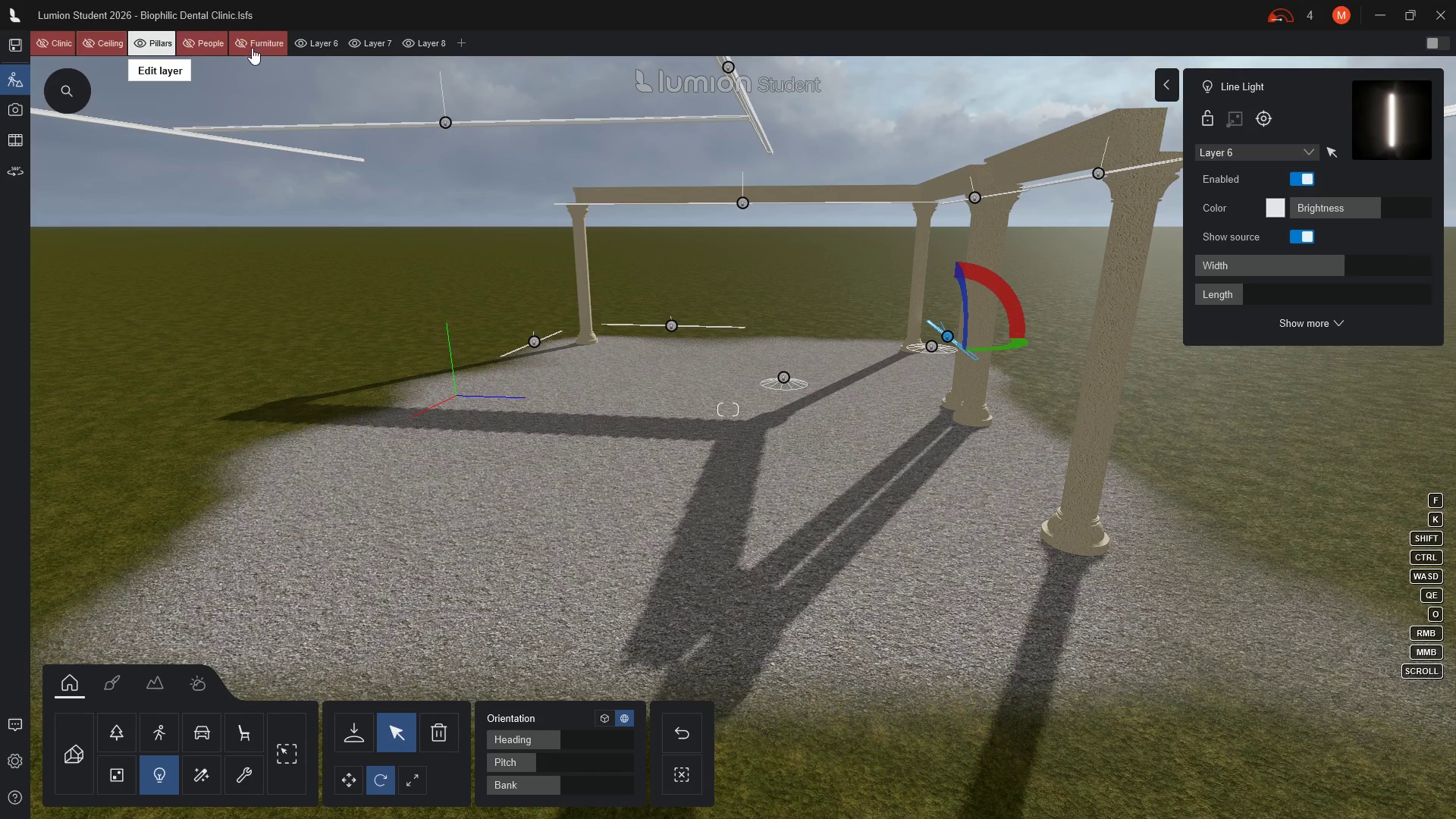 
wait(5.43)
 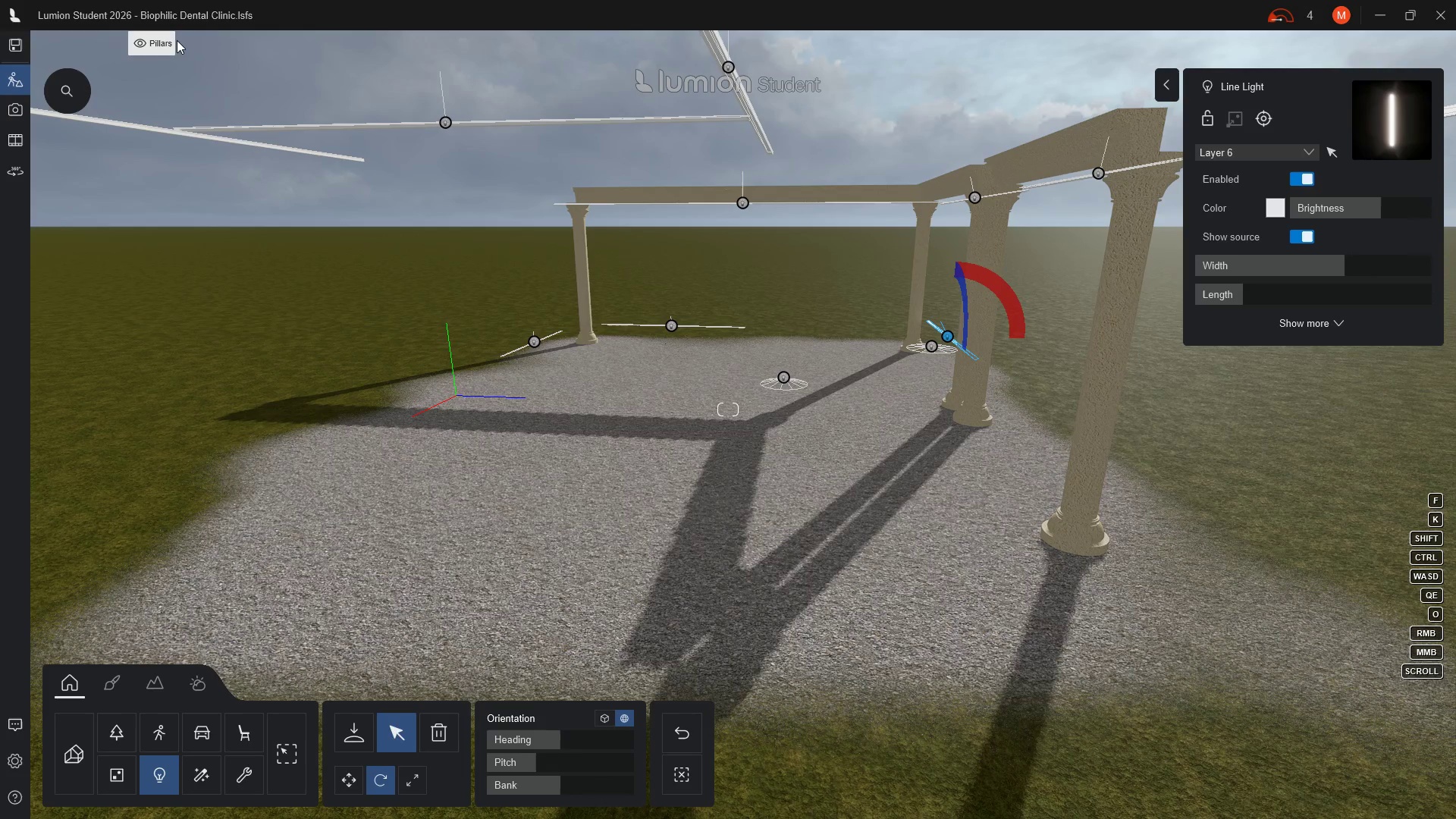 
mouse_move([45, 42])
 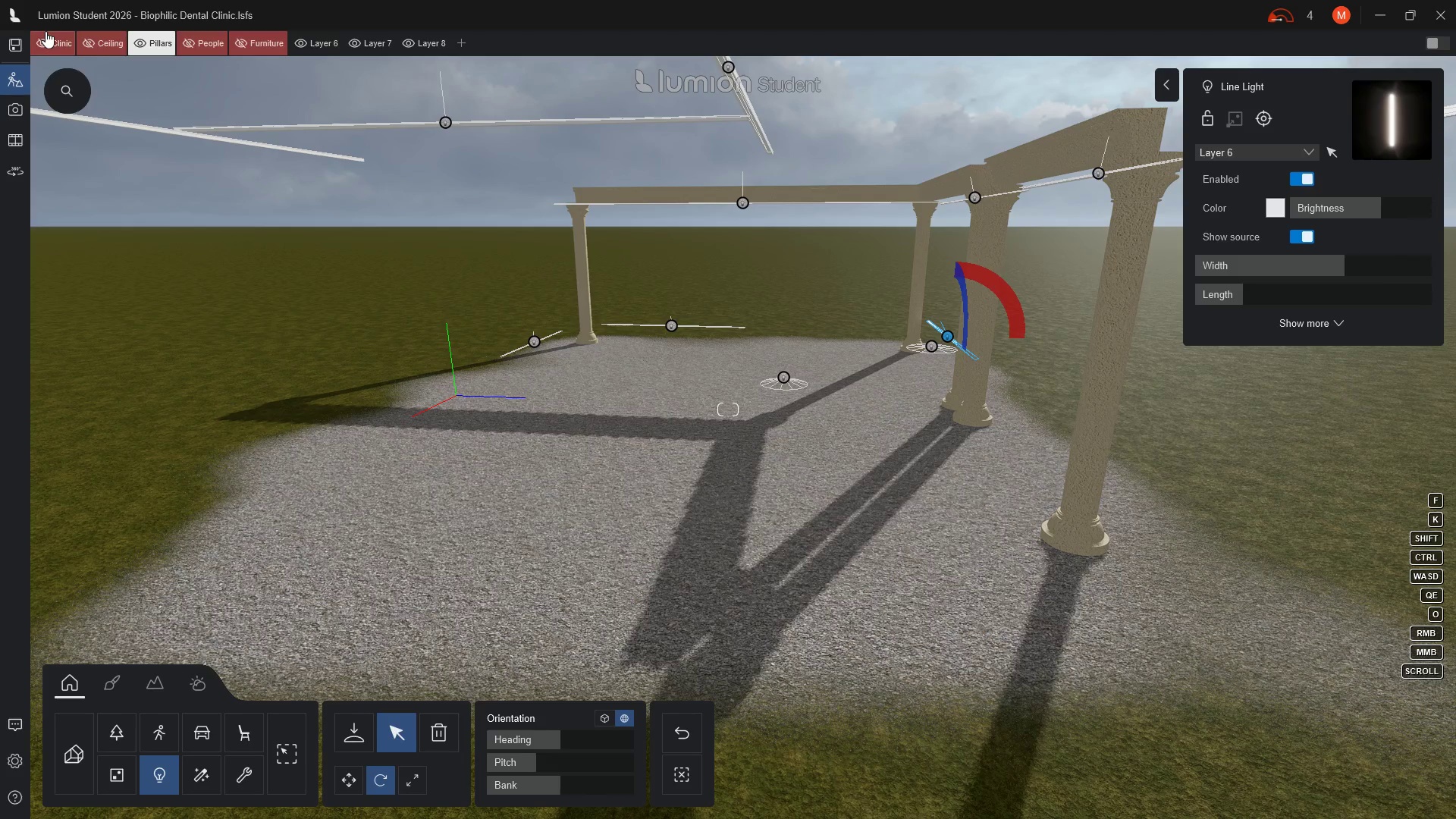 
left_click([40, 42])
 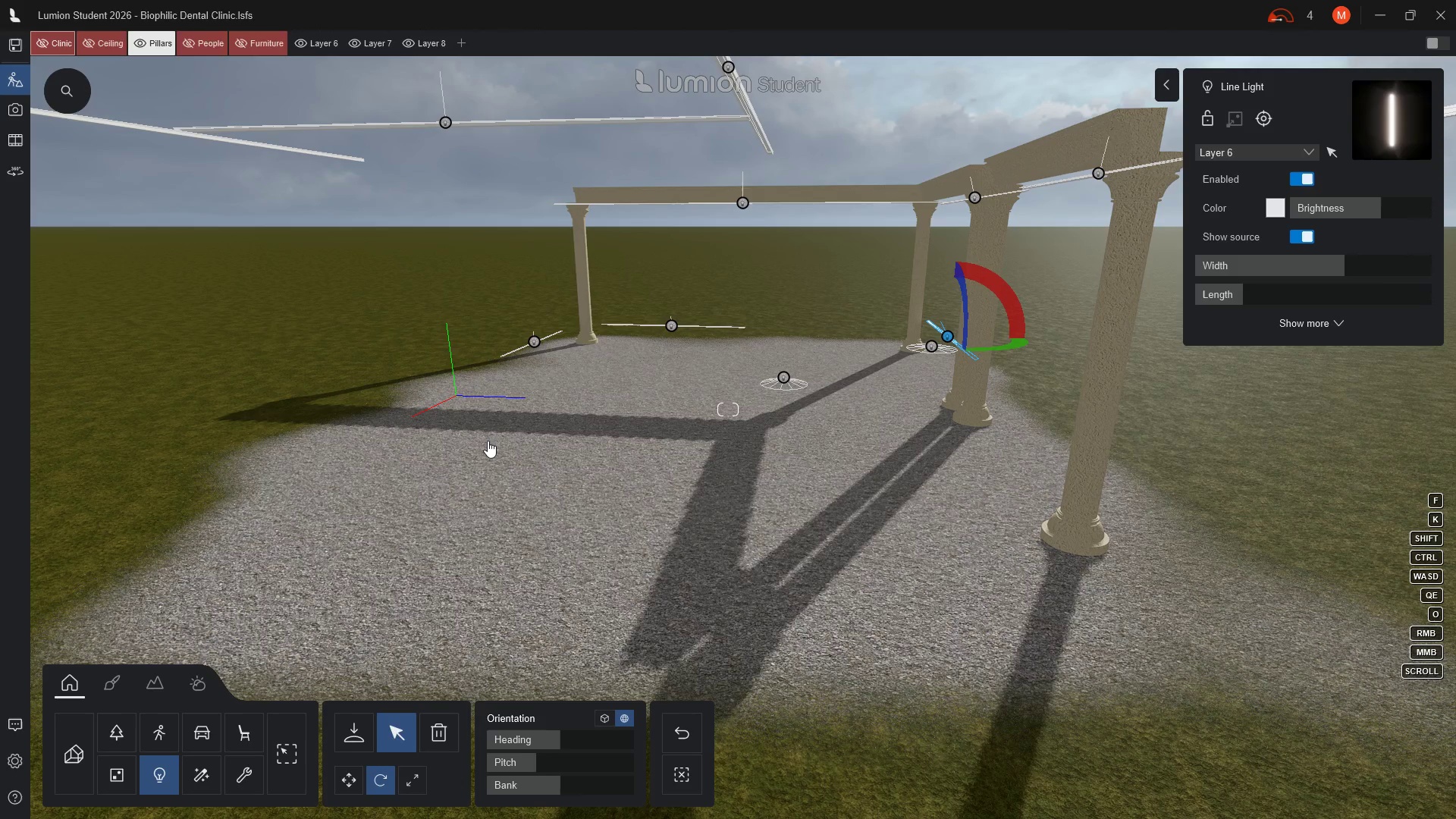 
wait(9.7)
 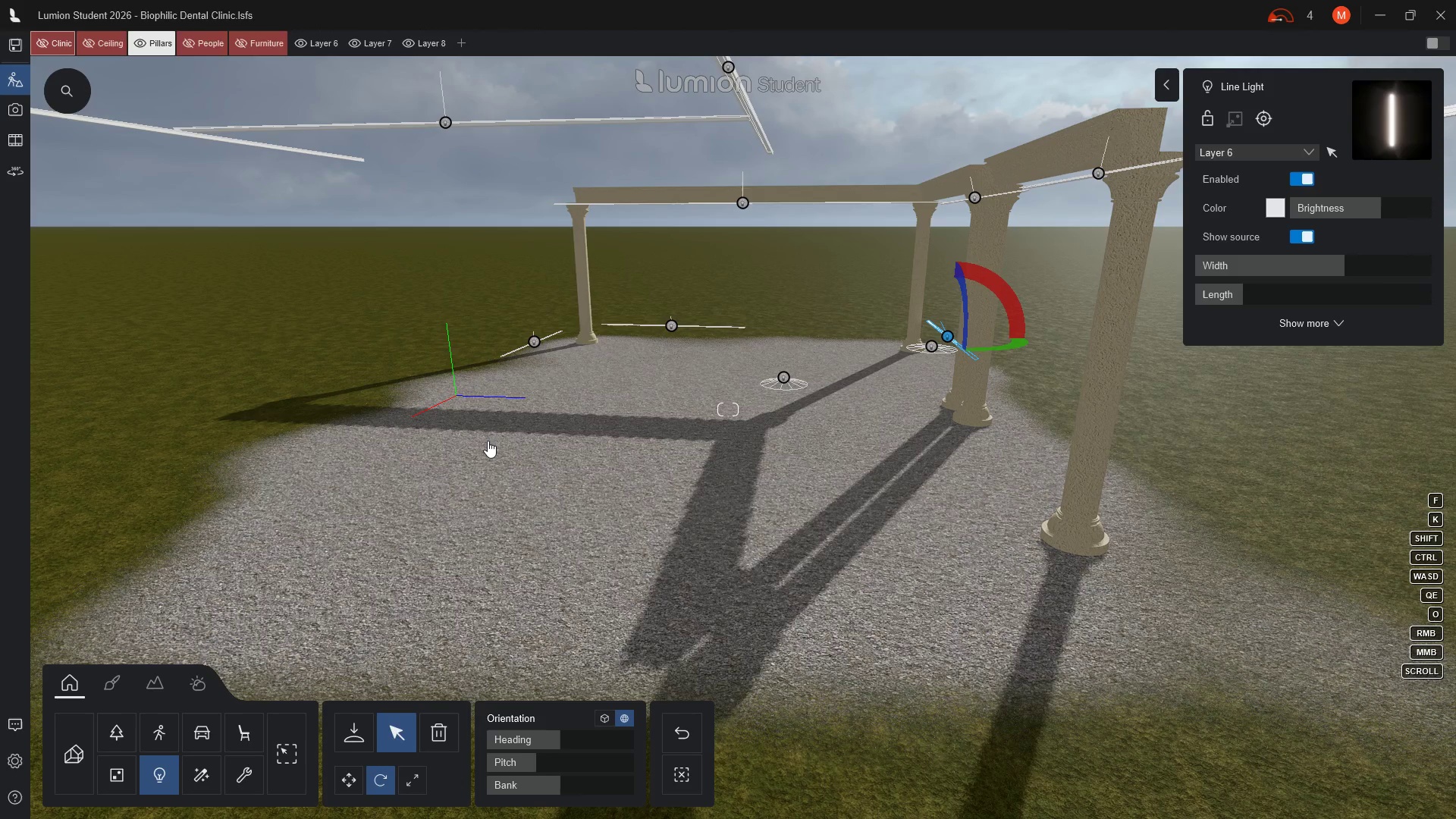 
key(Escape)
 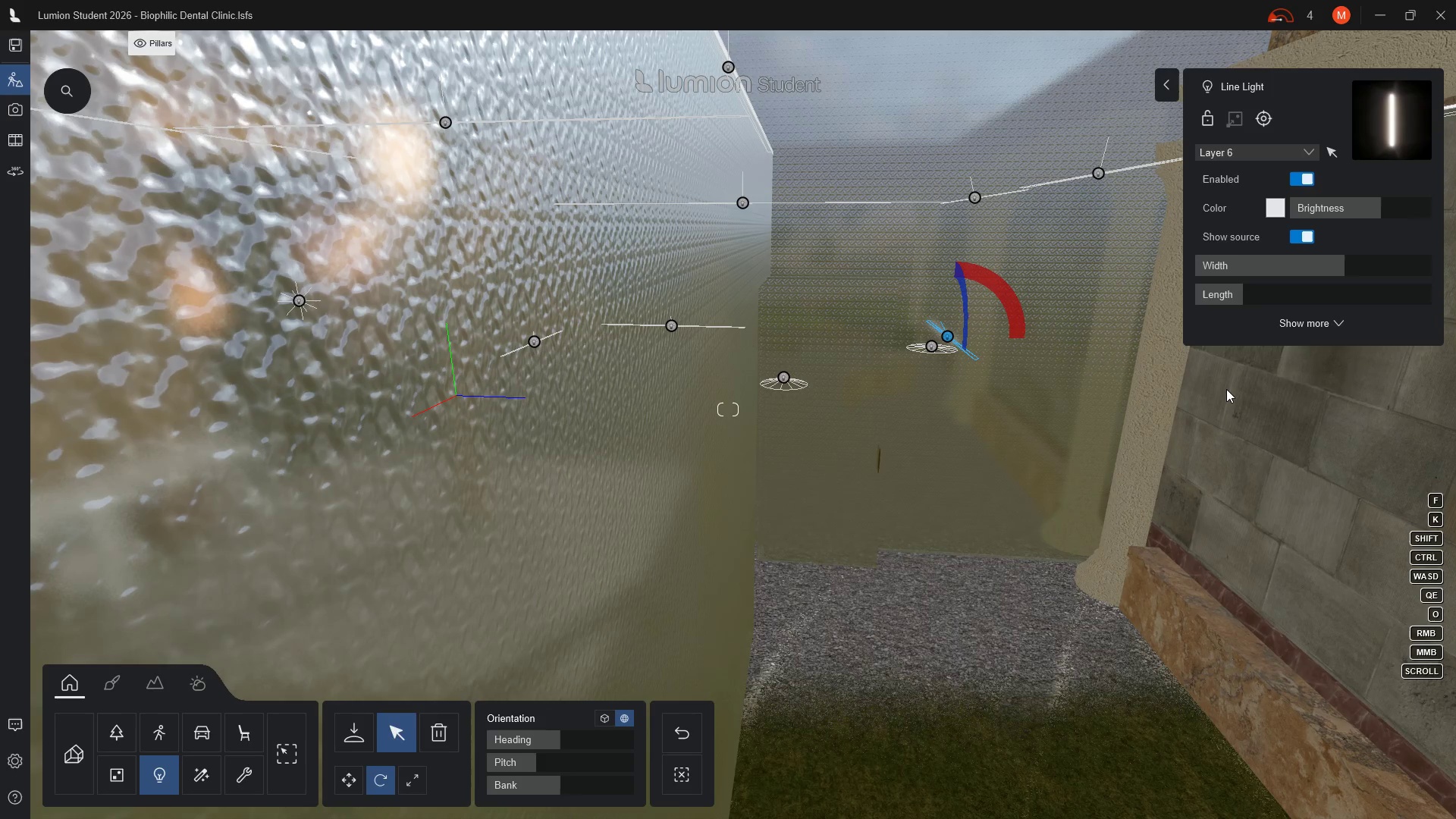 
hold_key(key=Q, duration=1.5)
 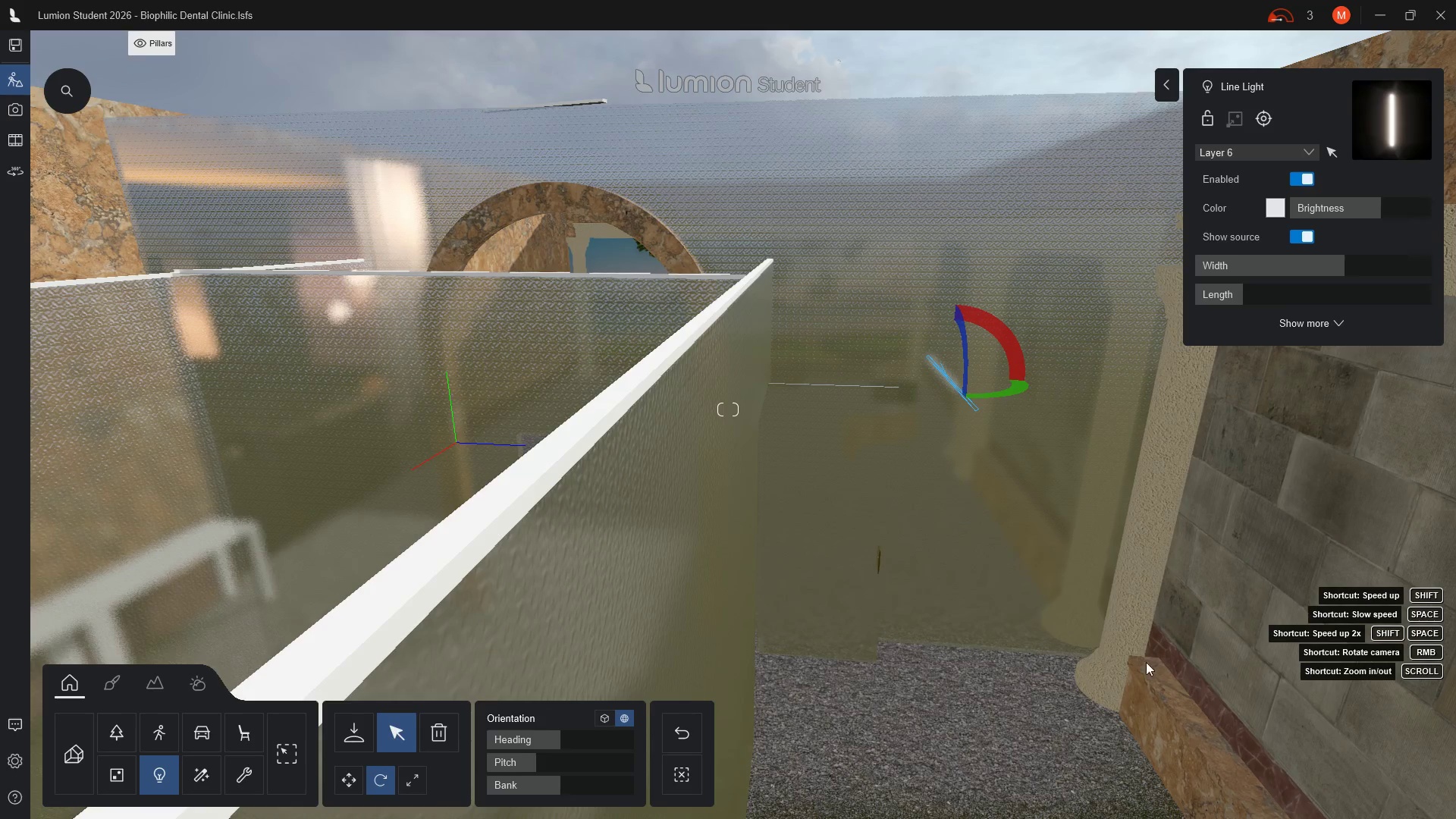 
hold_key(key=Q, duration=1.5)
 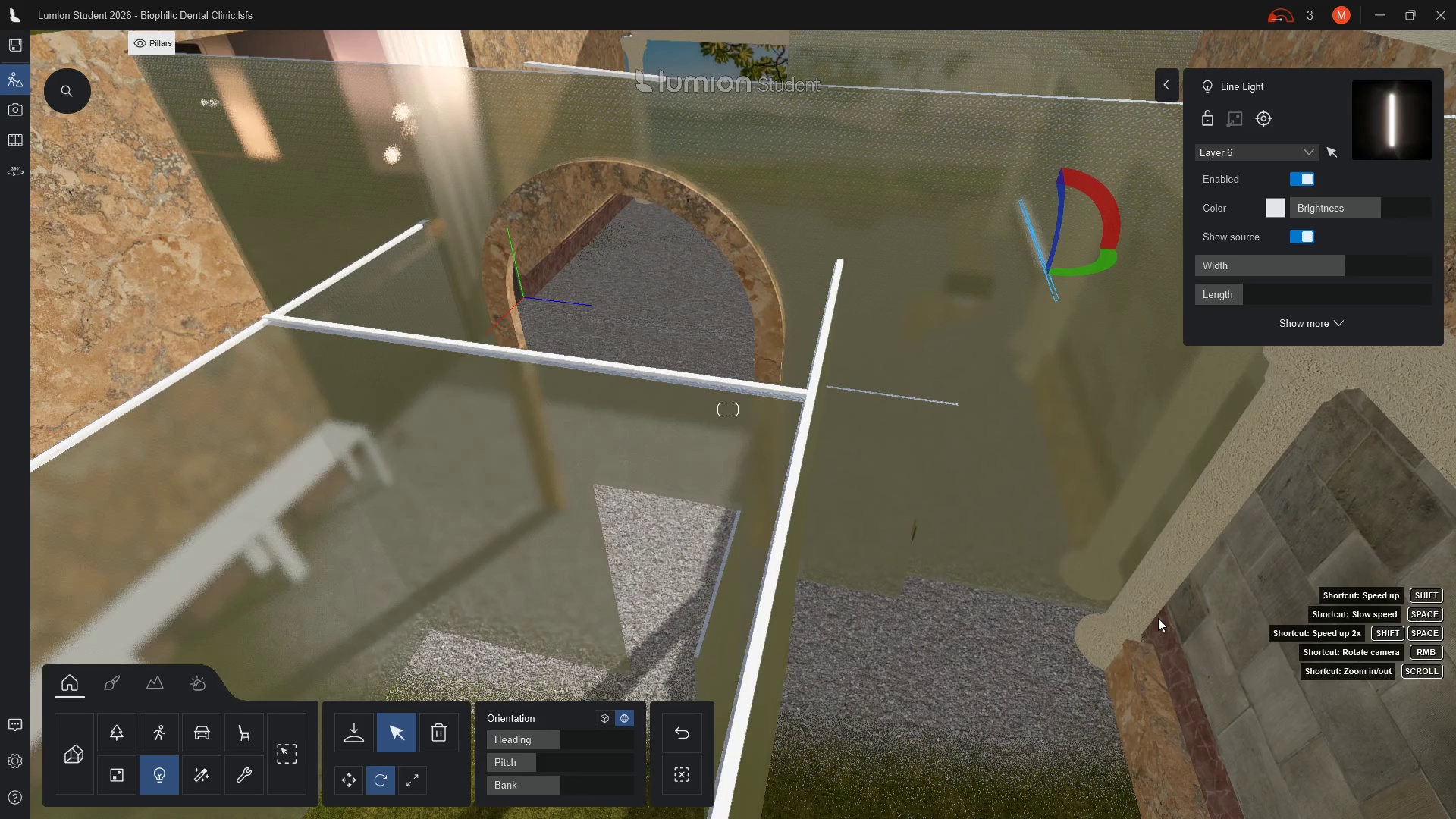 
hold_key(key=Q, duration=0.44)
 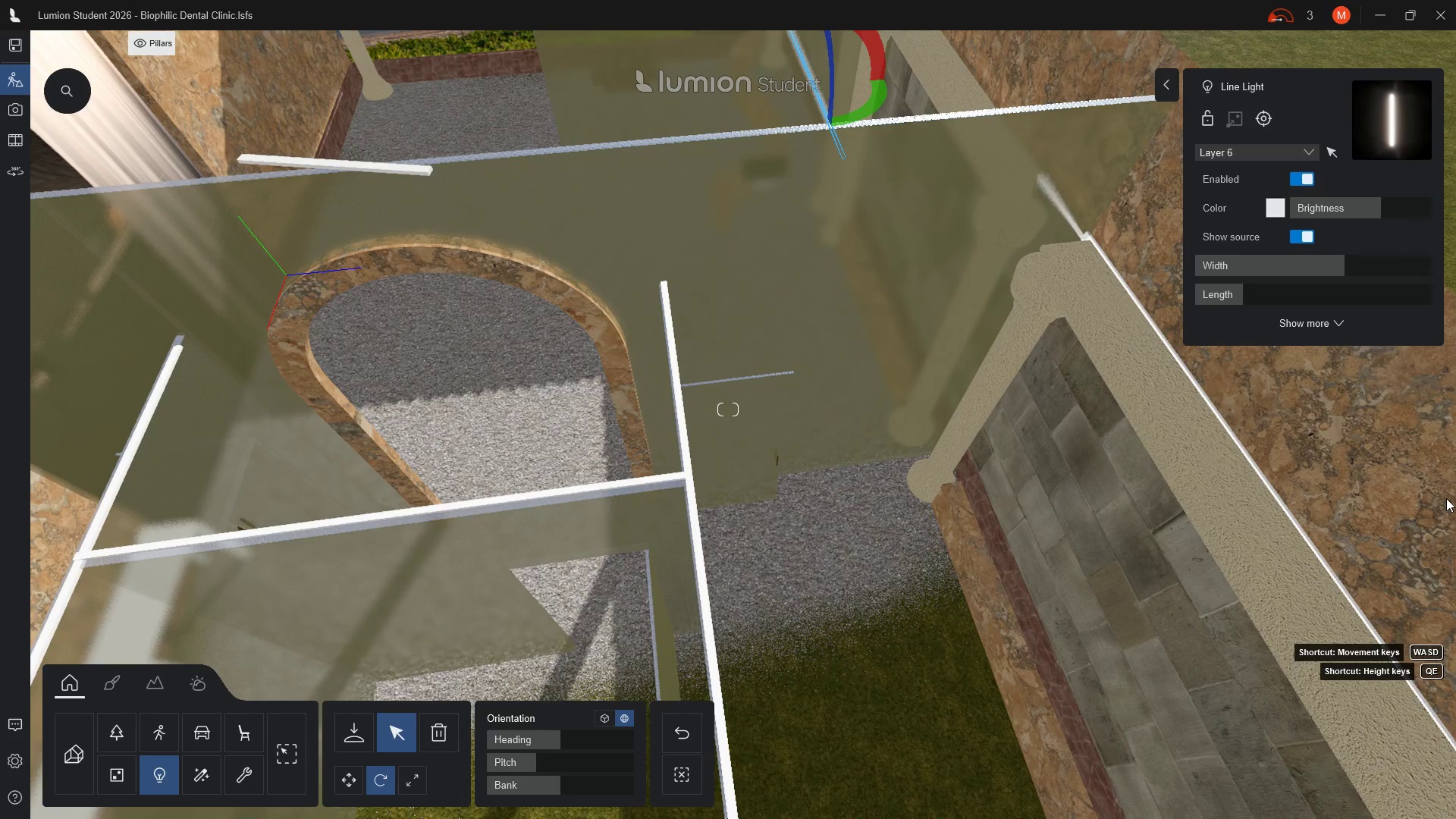 
wait(10.02)
 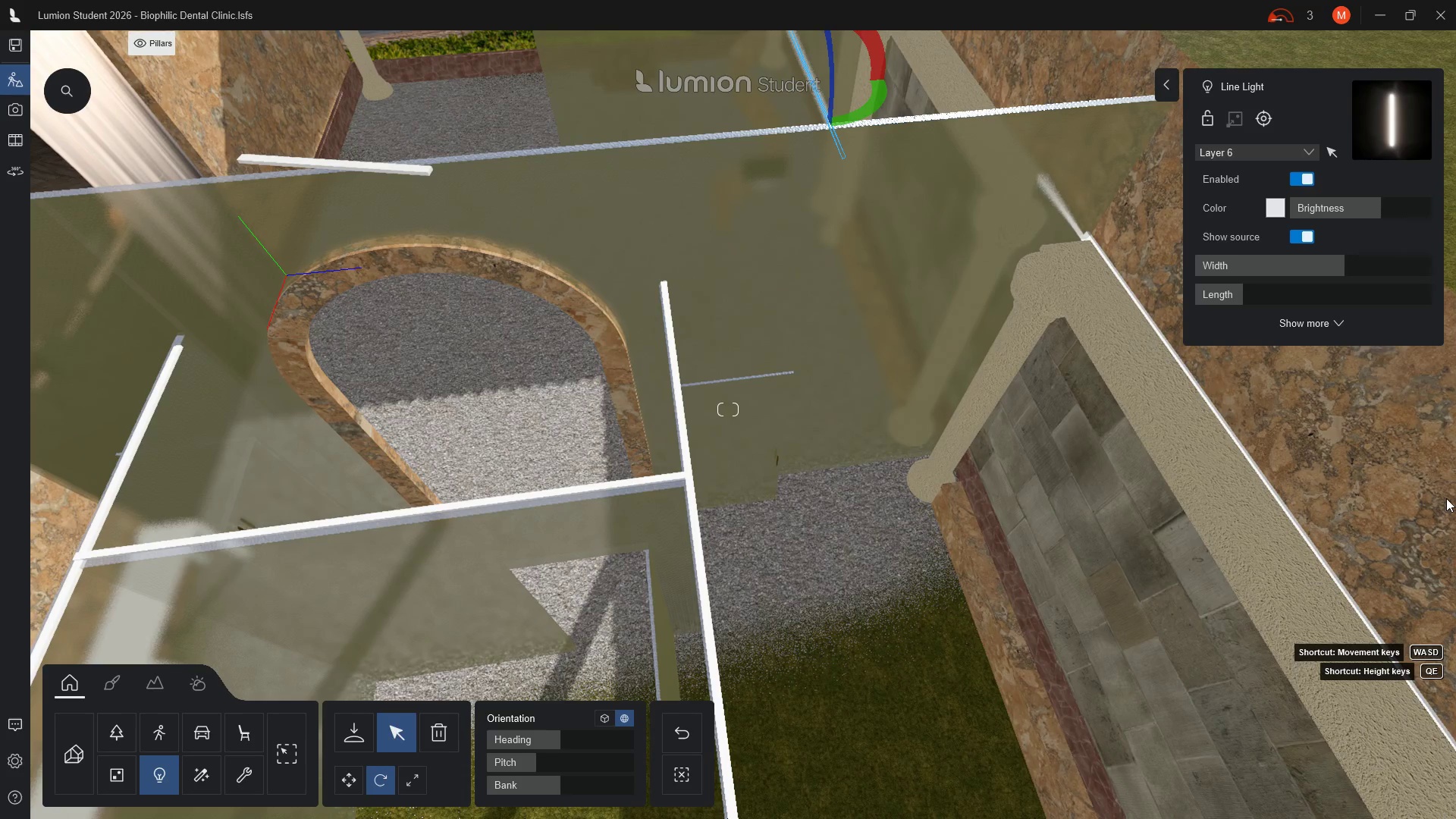 
hold_key(key=A, duration=1.0)
 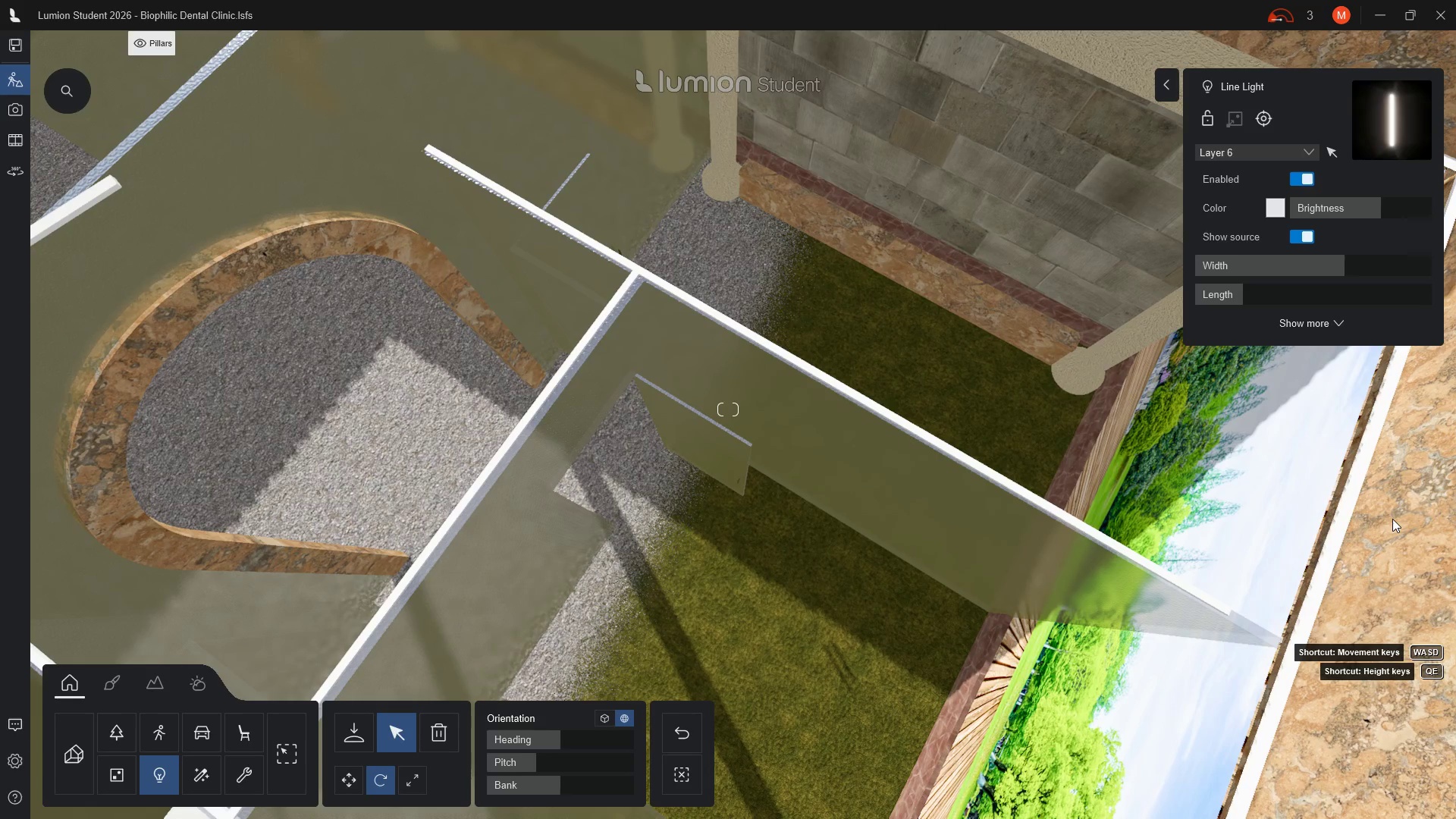 
wait(5.77)
 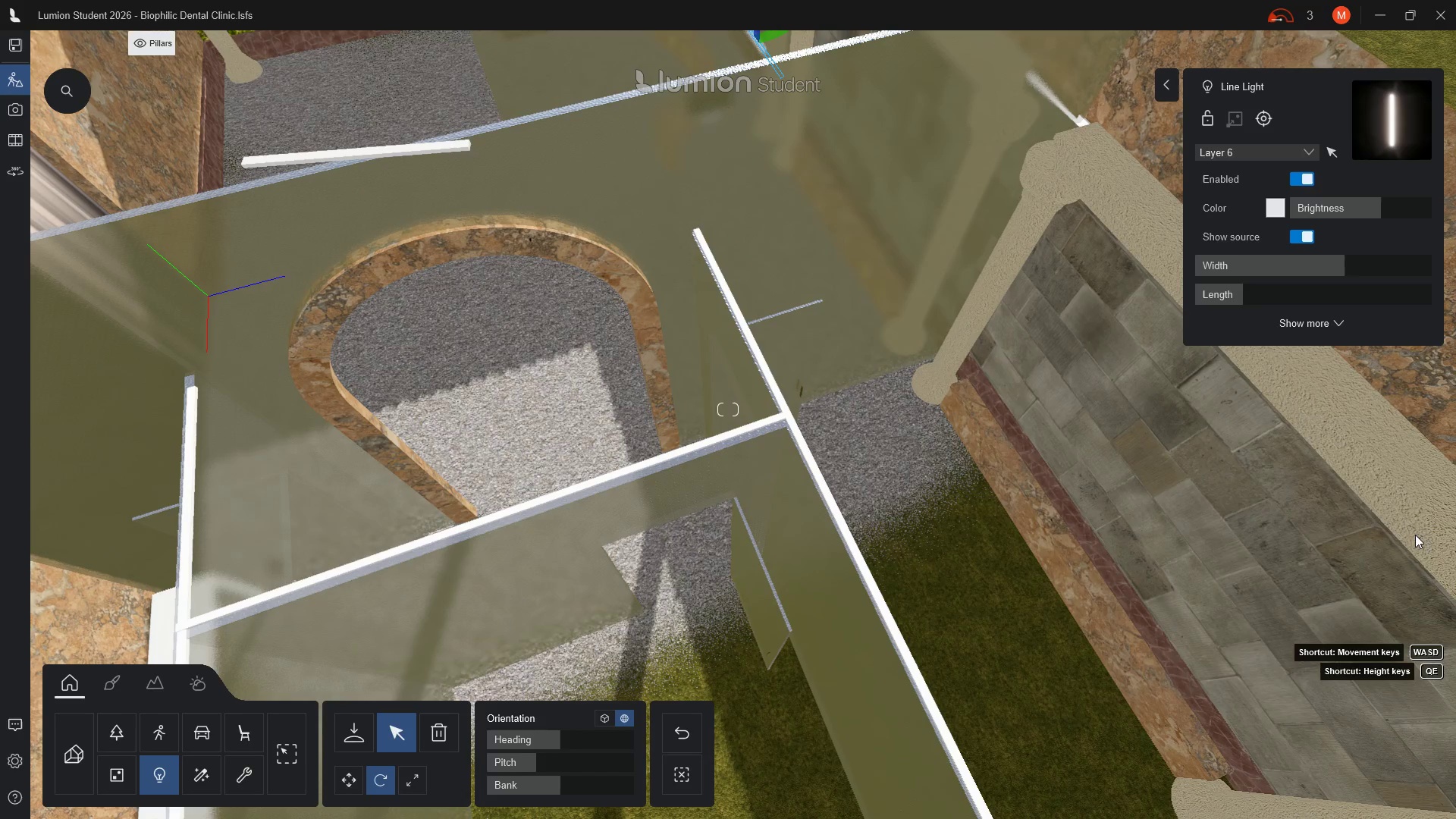 
scroll: coordinate [833, 136], scroll_direction: up, amount: 4.0
 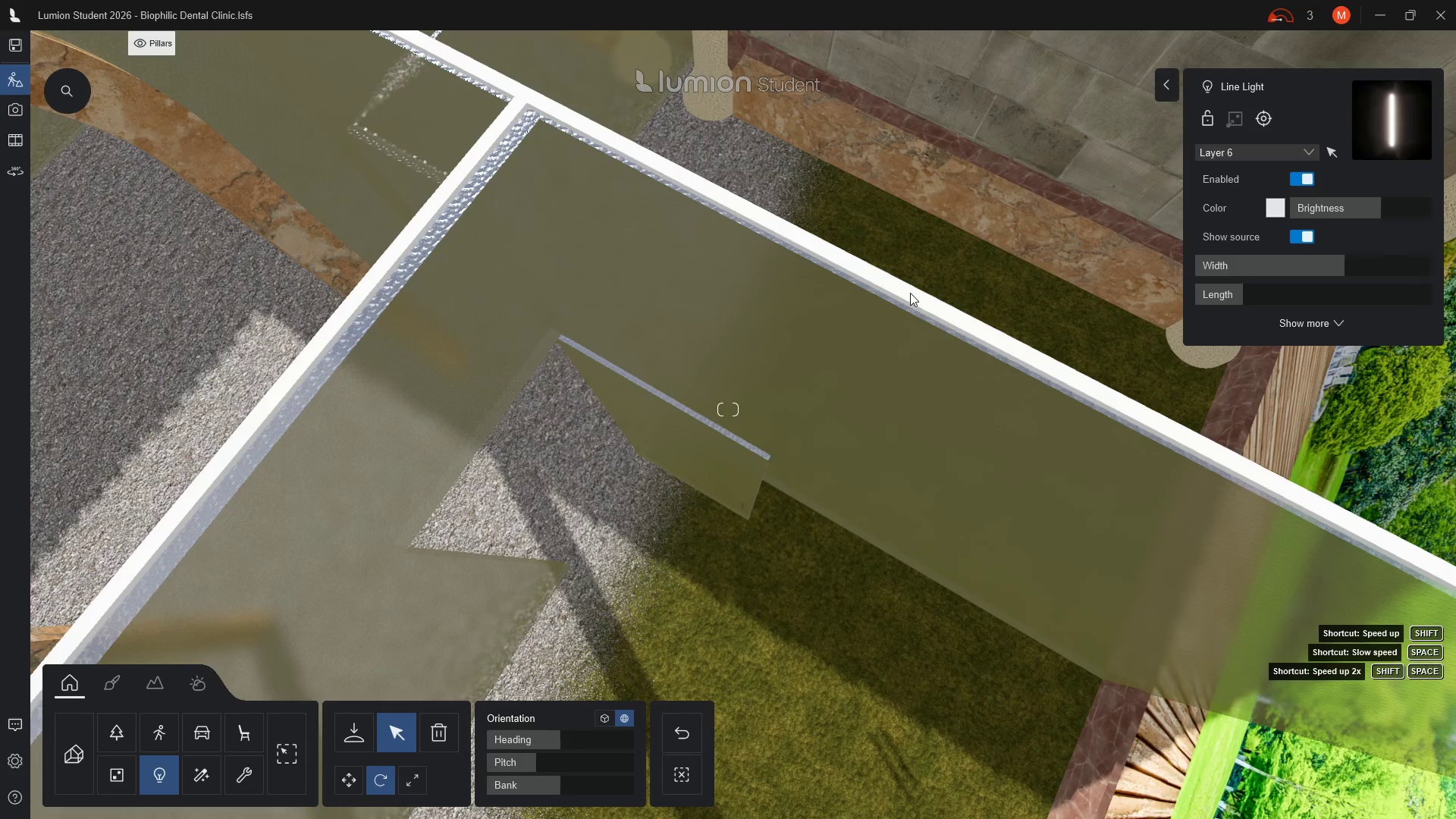 
hold_key(key=W, duration=0.88)
 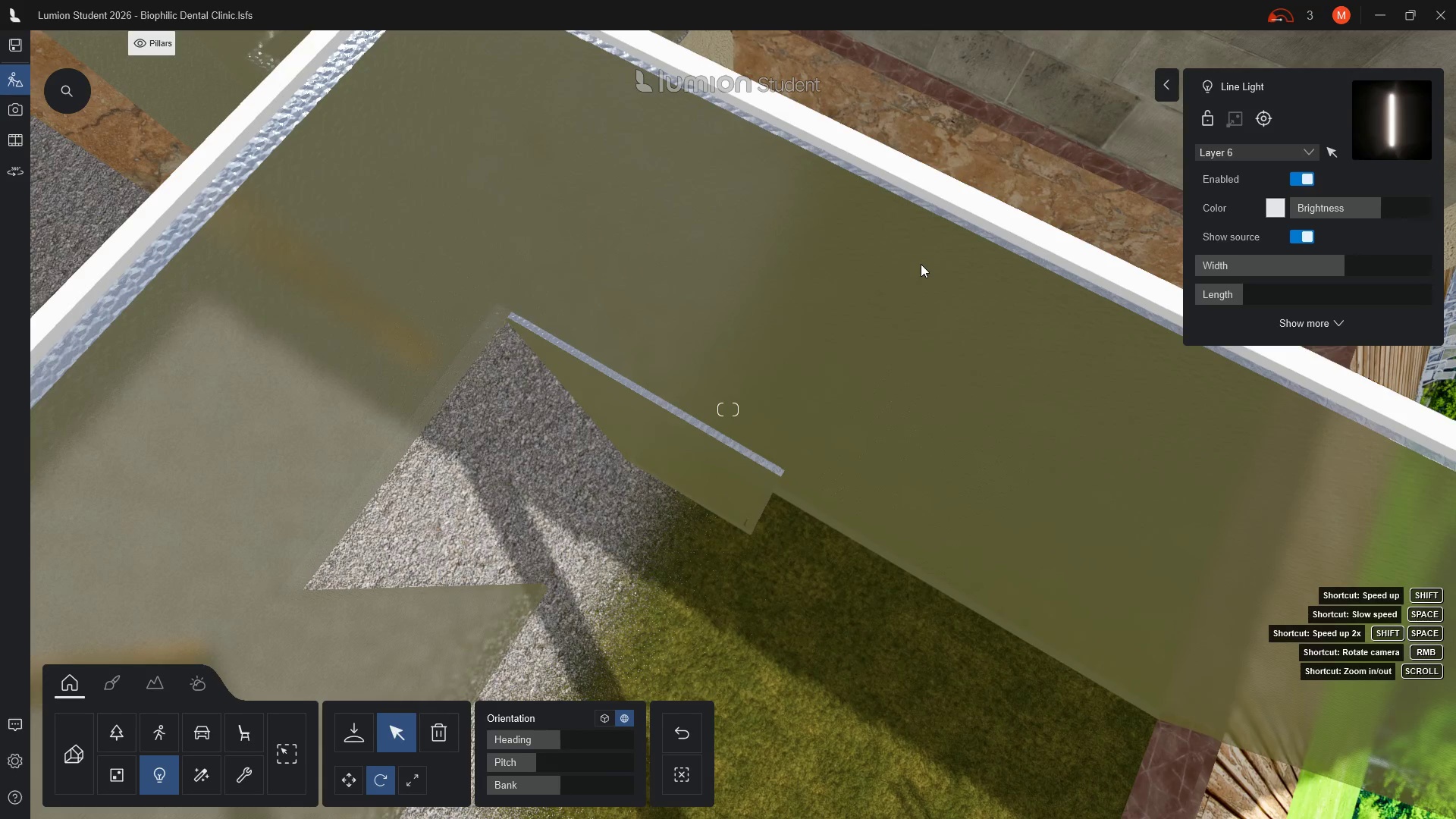 
hold_key(key=W, duration=0.78)
 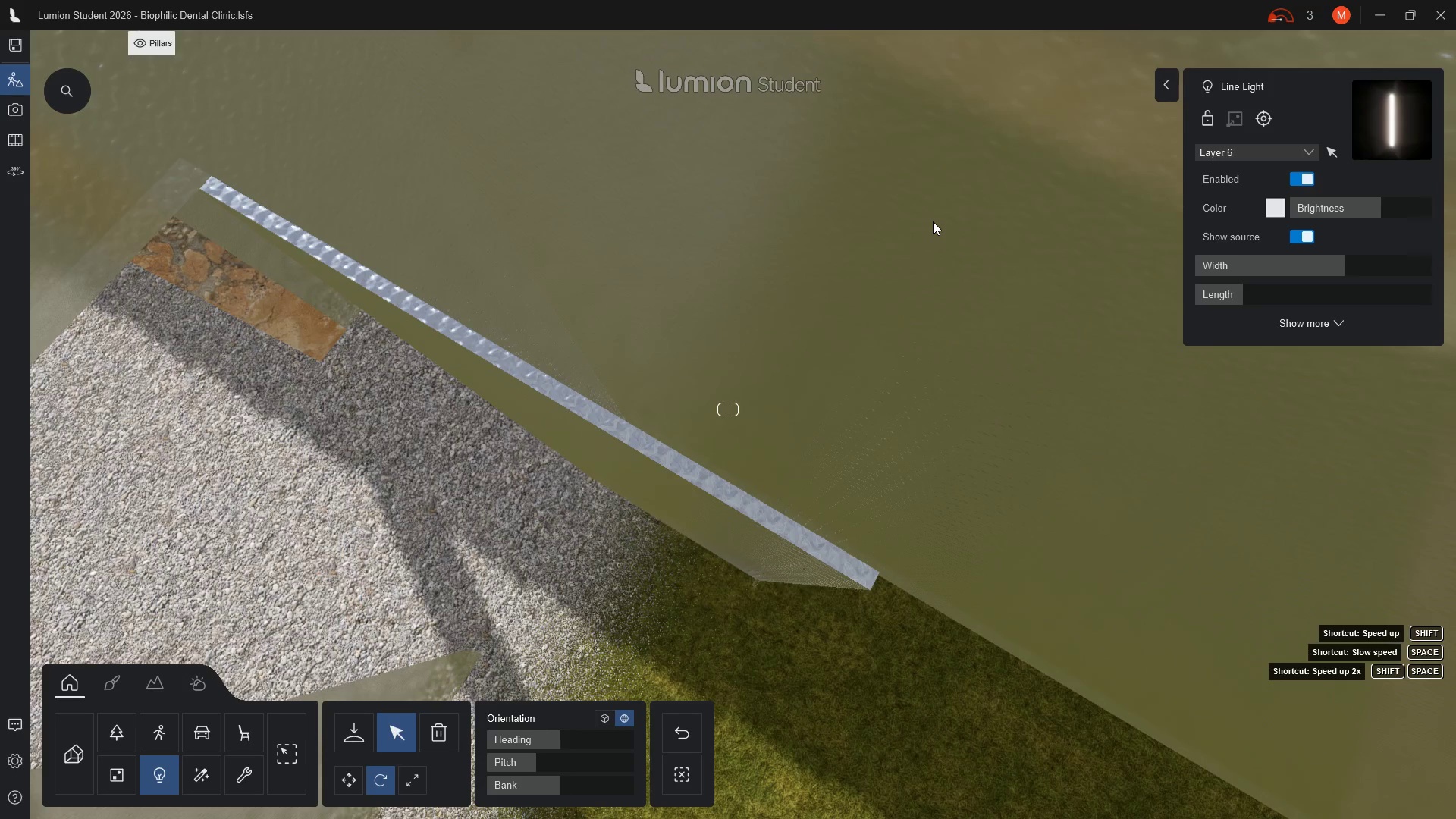 
hold_key(key=W, duration=1.02)
 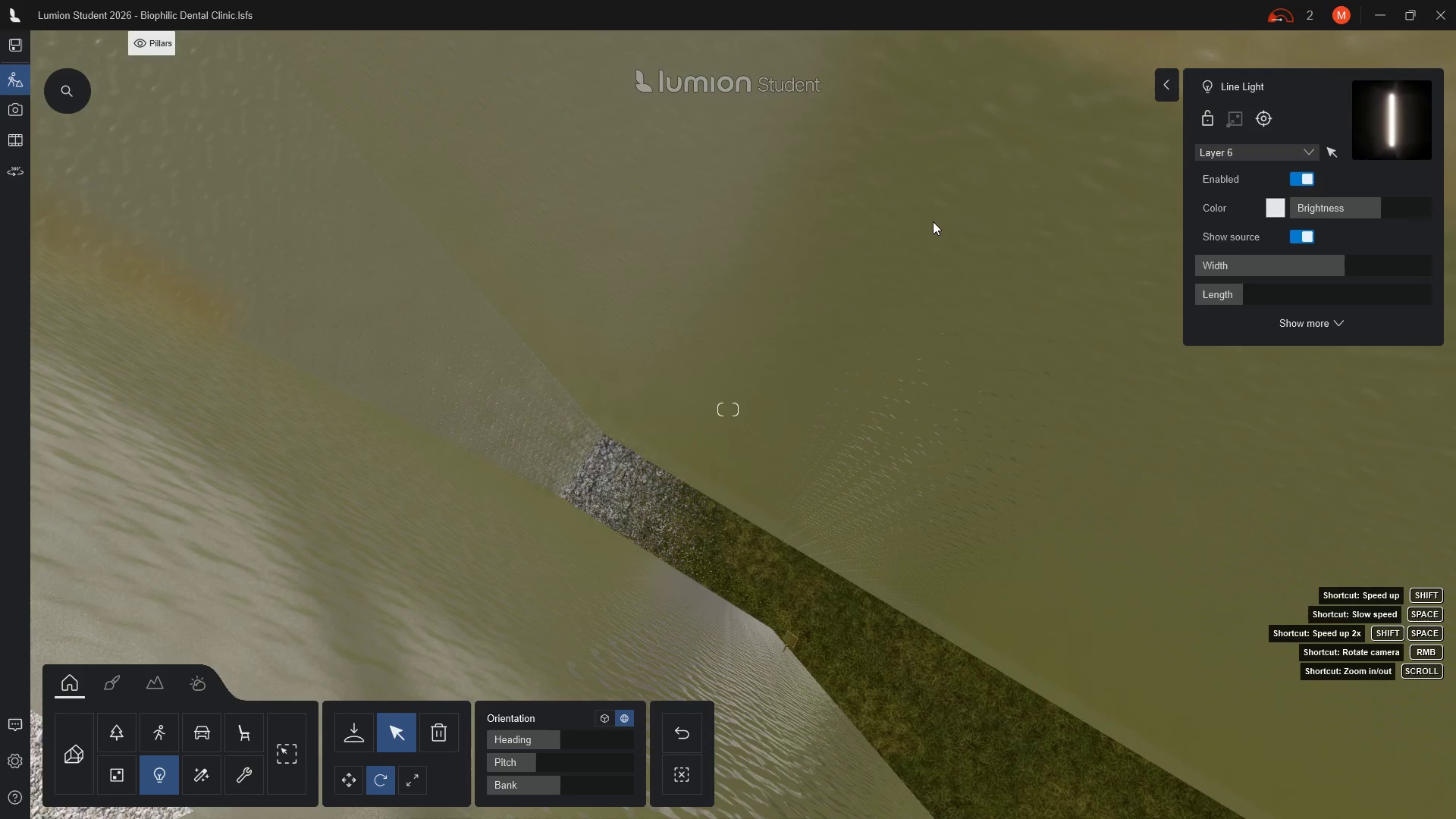 
hold_key(key=W, duration=0.59)
 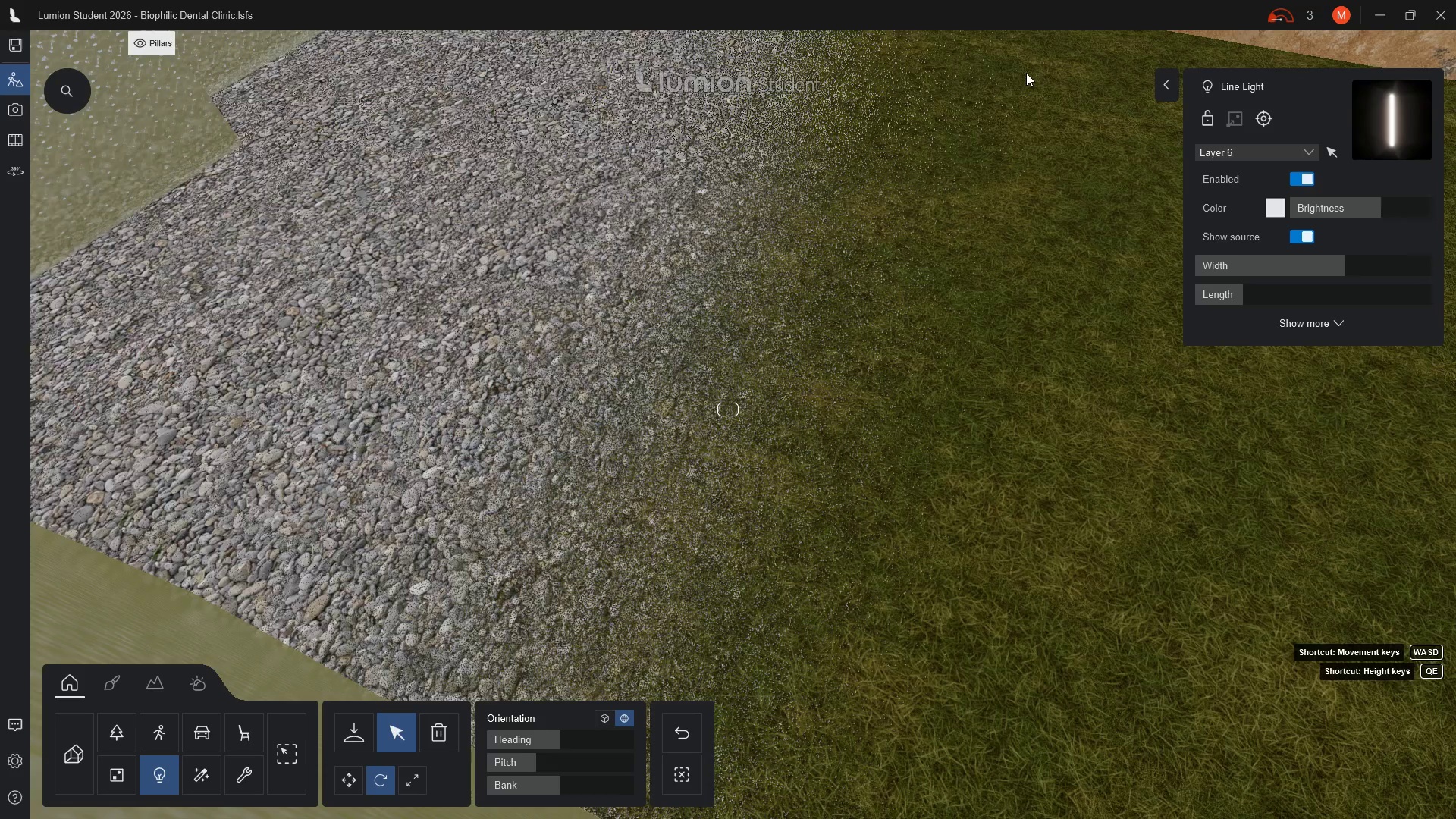 
type(qqqqqqqqqq)
 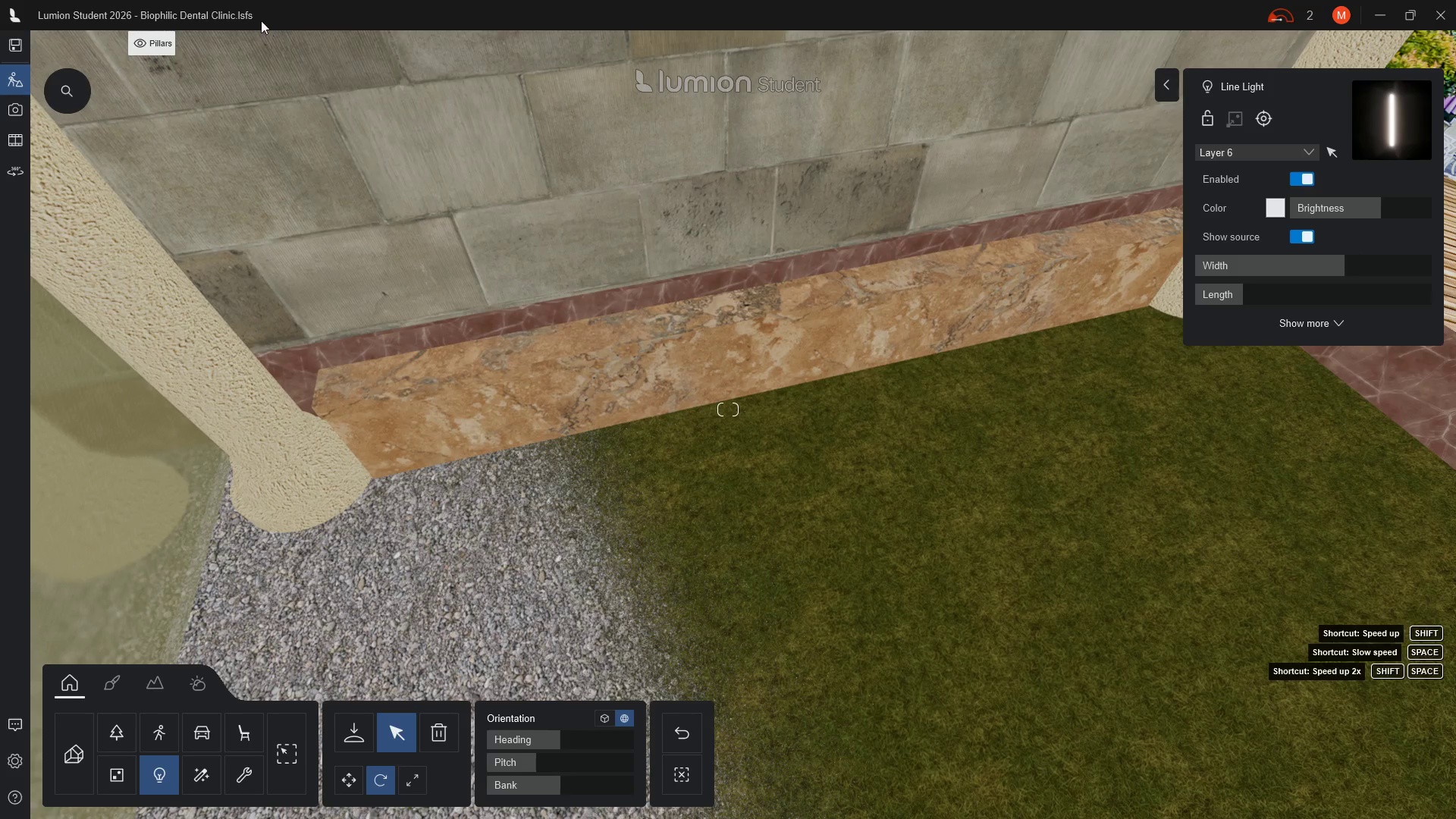 
wait(17.89)
 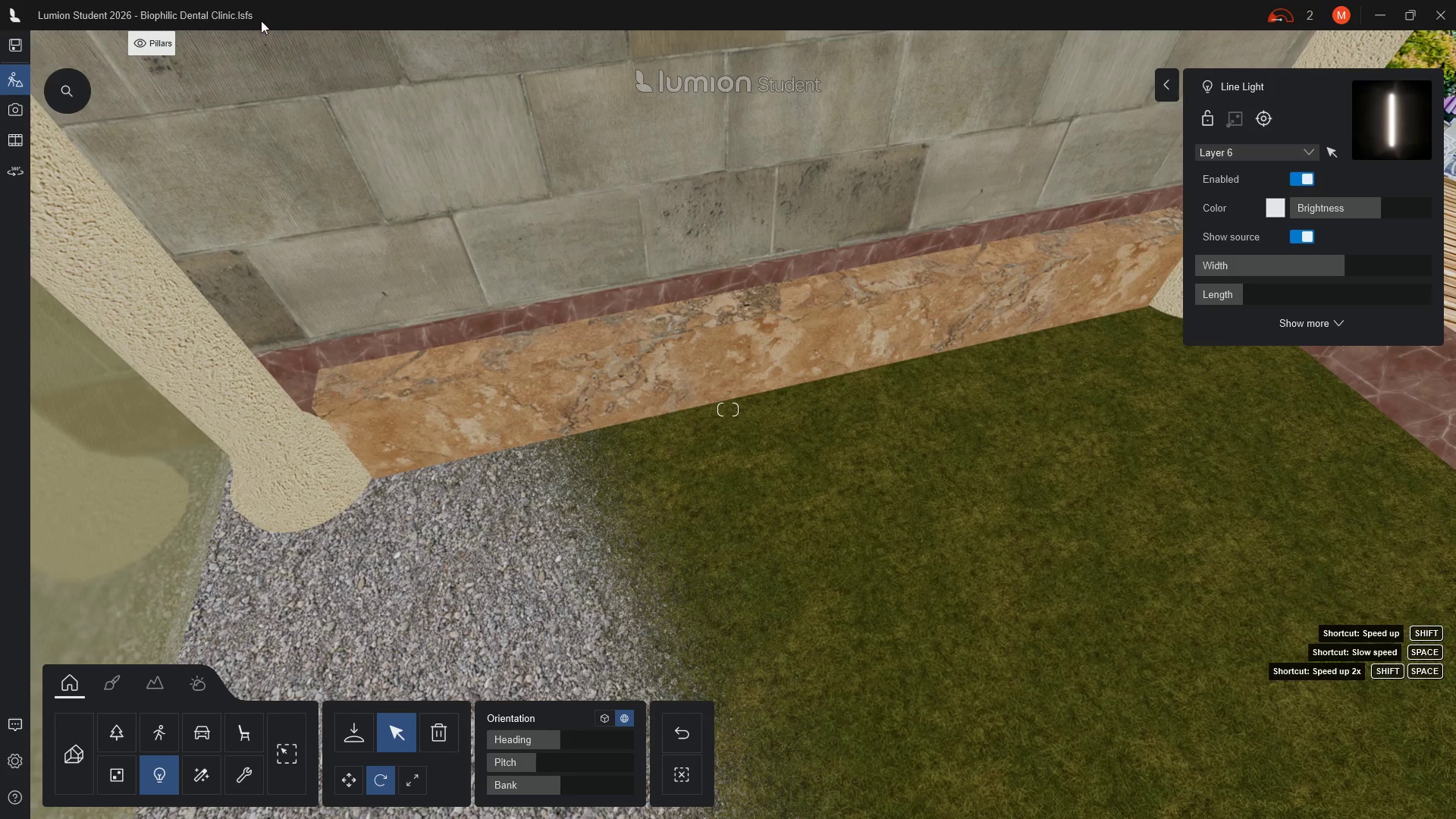 
left_click([313, 42])
 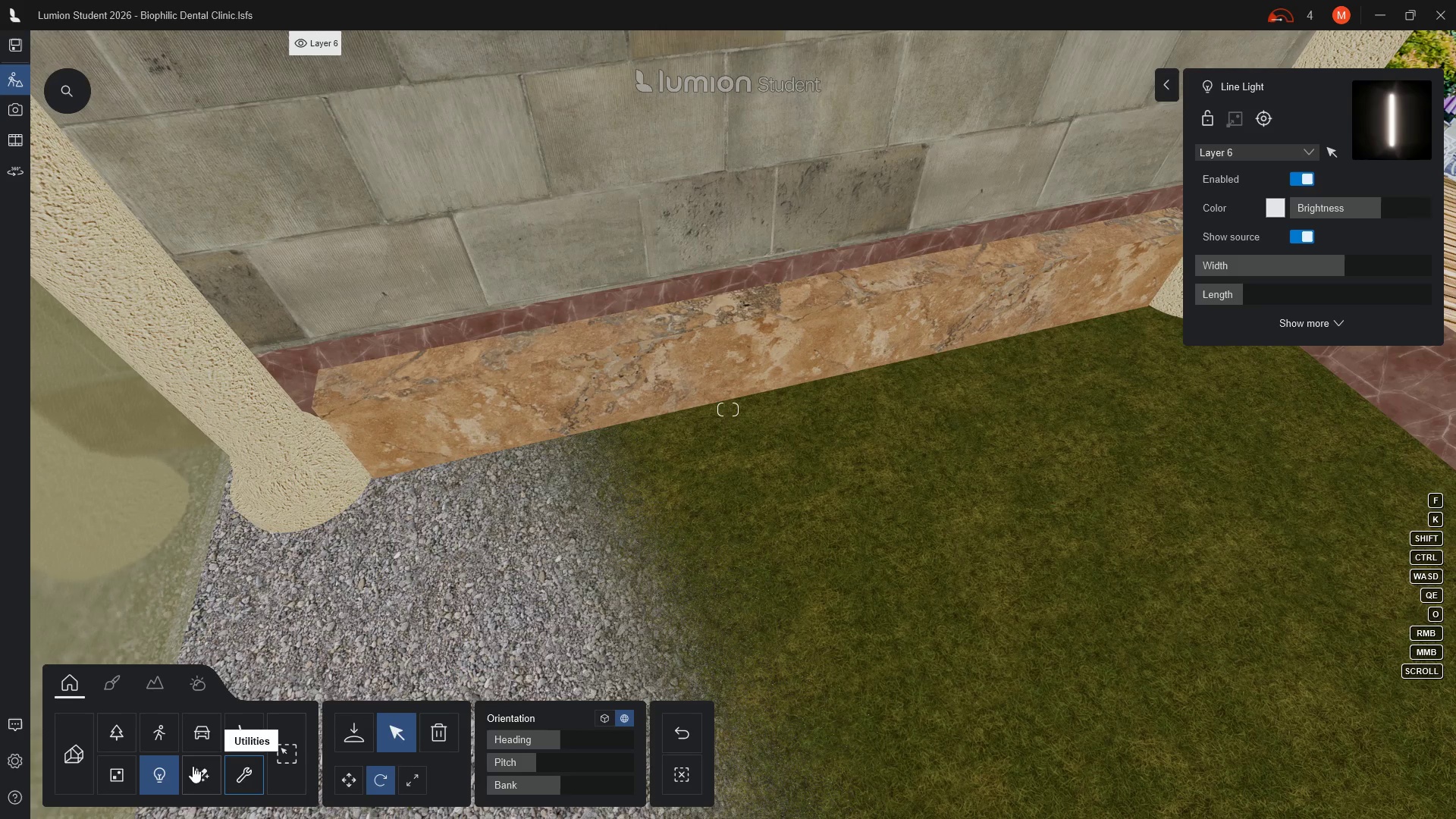 
wait(6.64)
 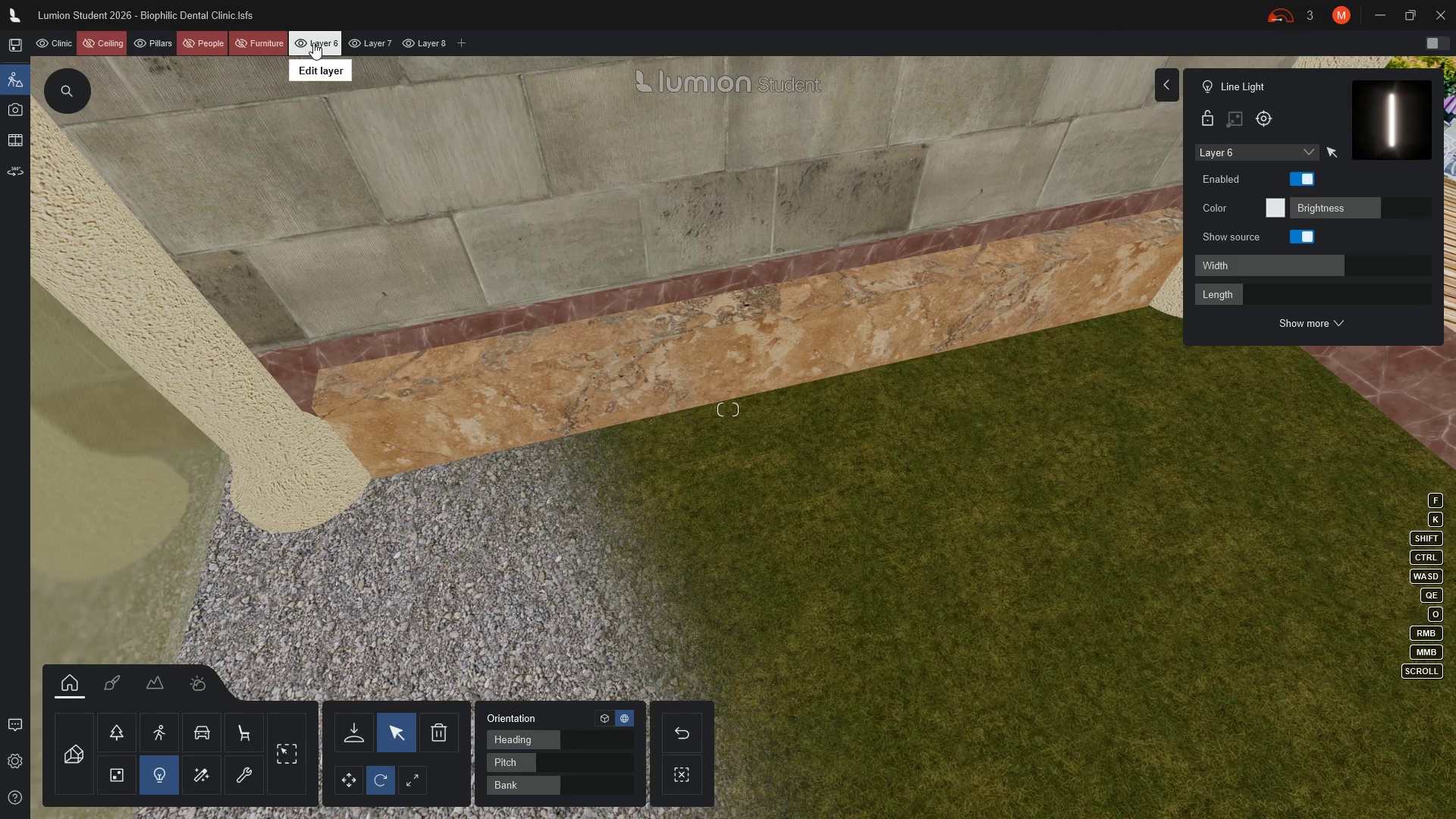 
left_click([356, 729])
 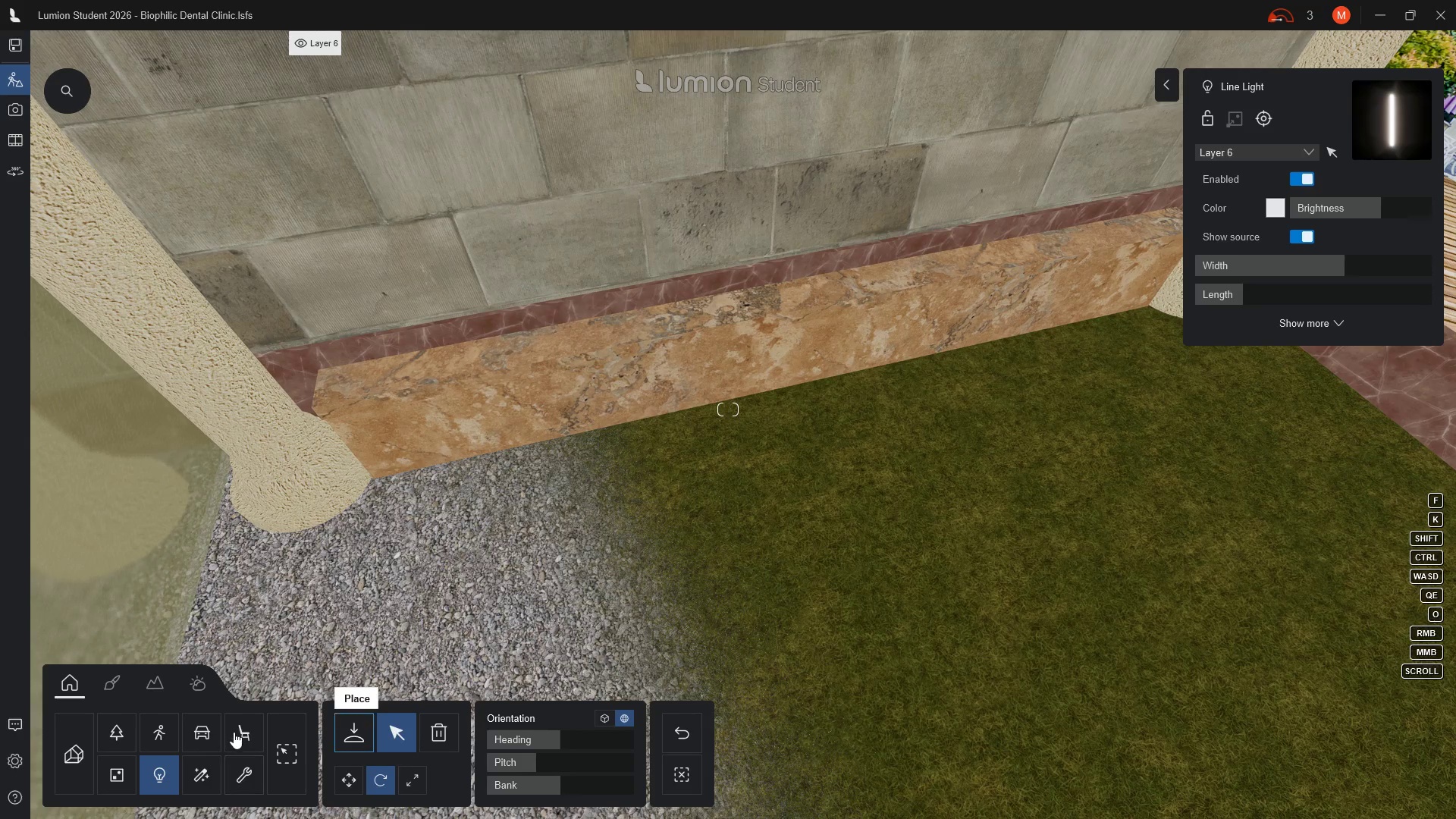 
mouse_move([227, 609])
 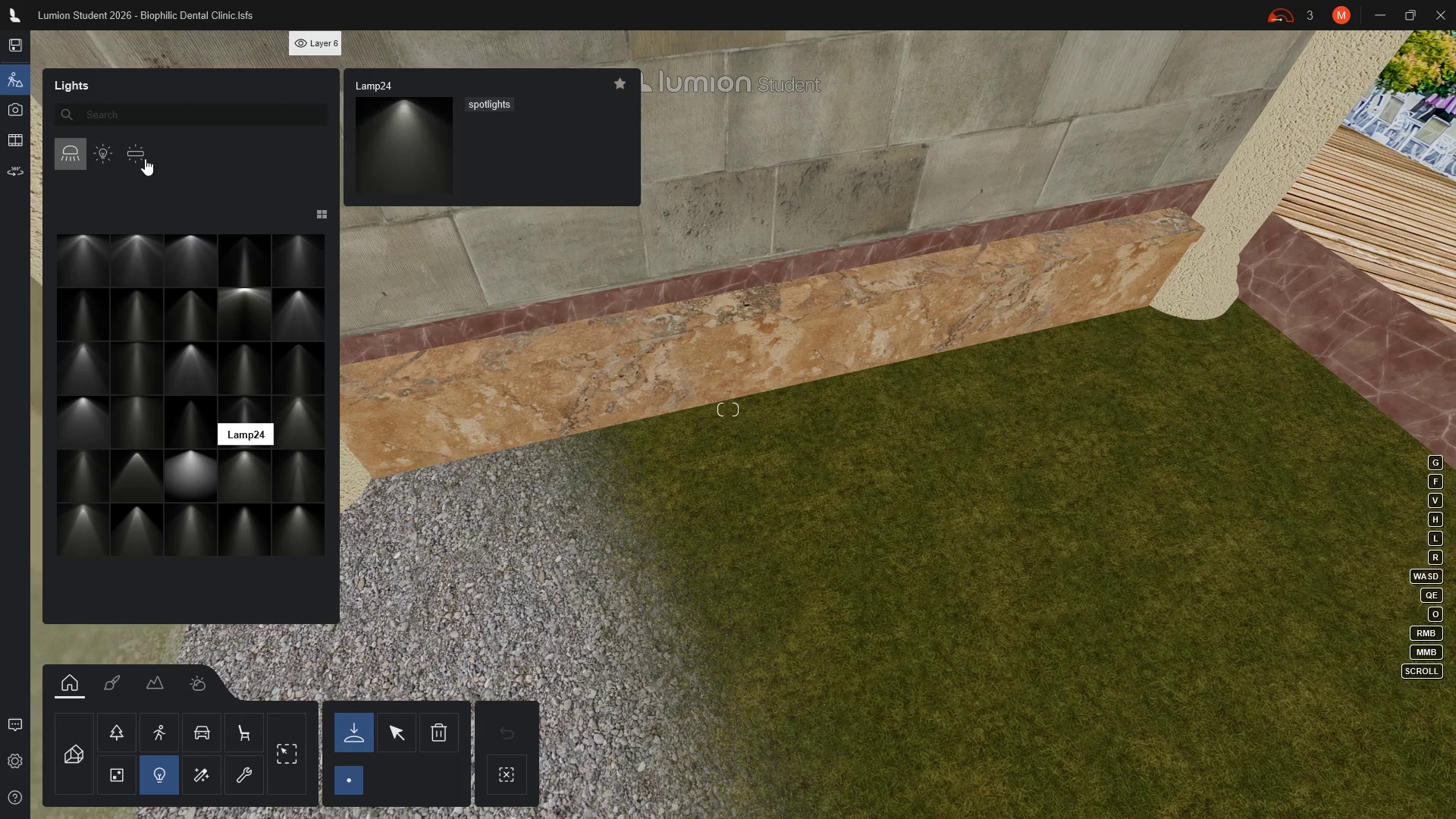 
left_click([143, 158])
 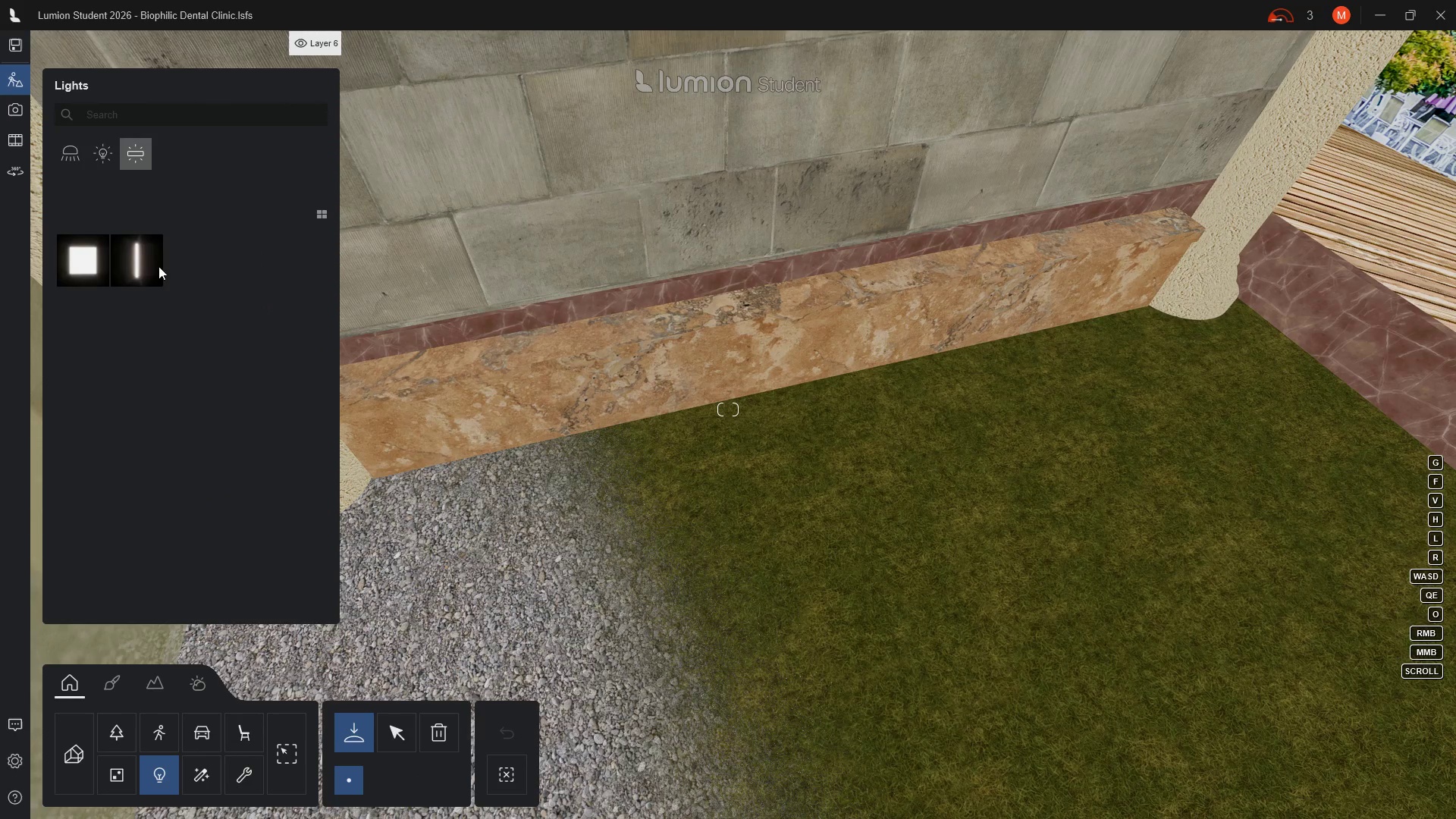 
left_click([137, 265])
 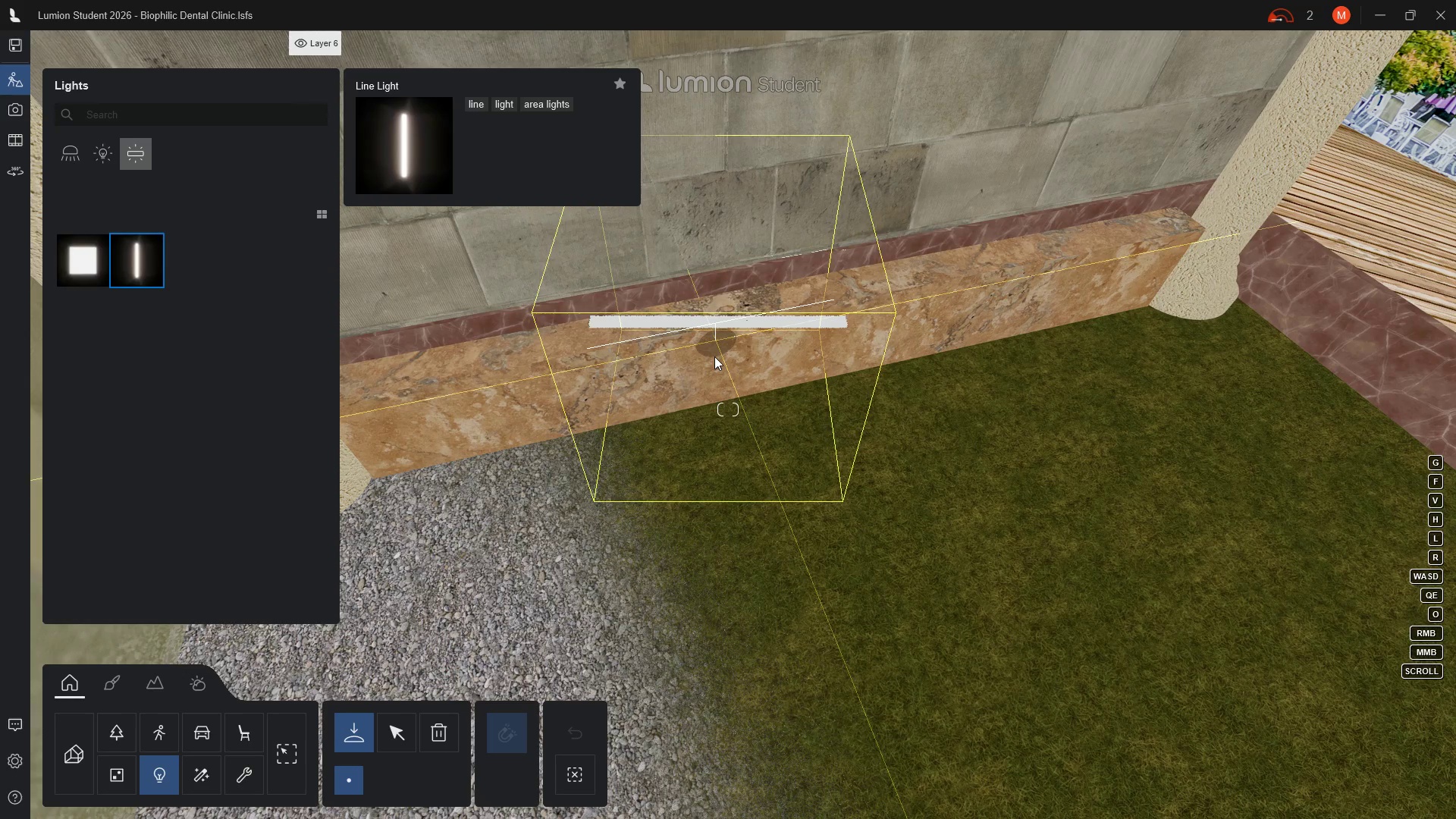 
wait(11.72)
 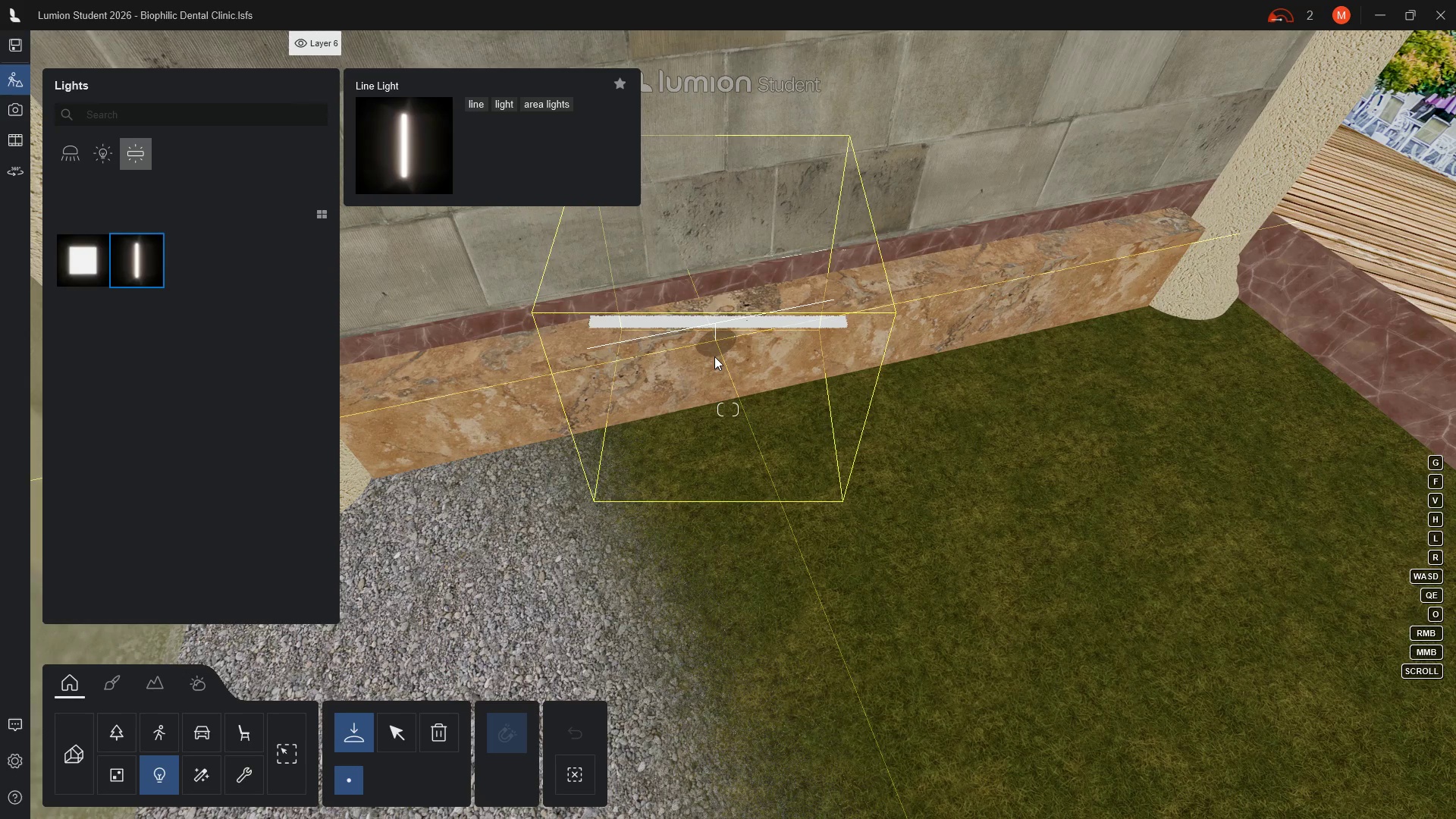 
left_click([706, 312])
 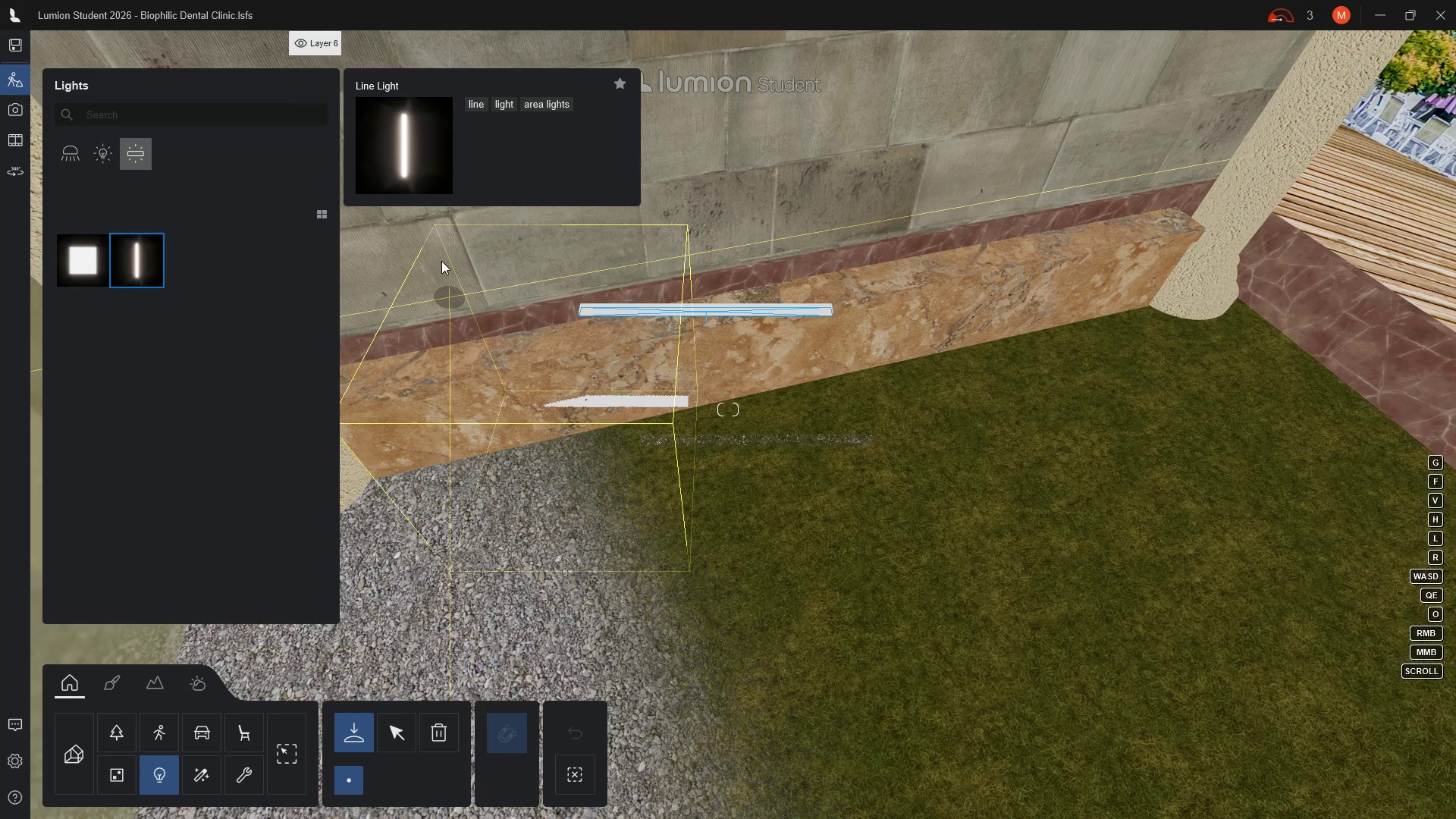 
wait(6.12)
 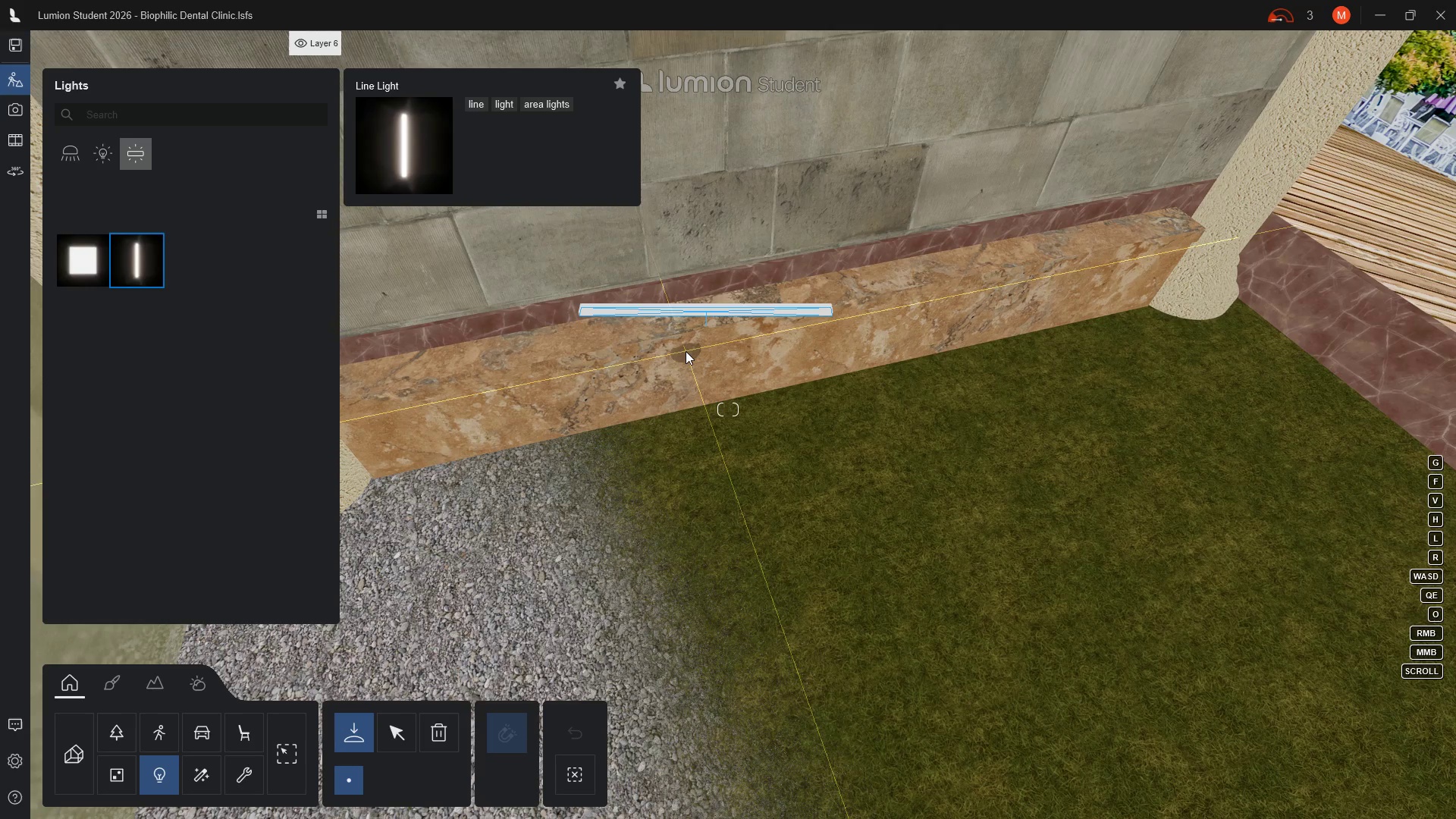 
left_click([387, 740])
 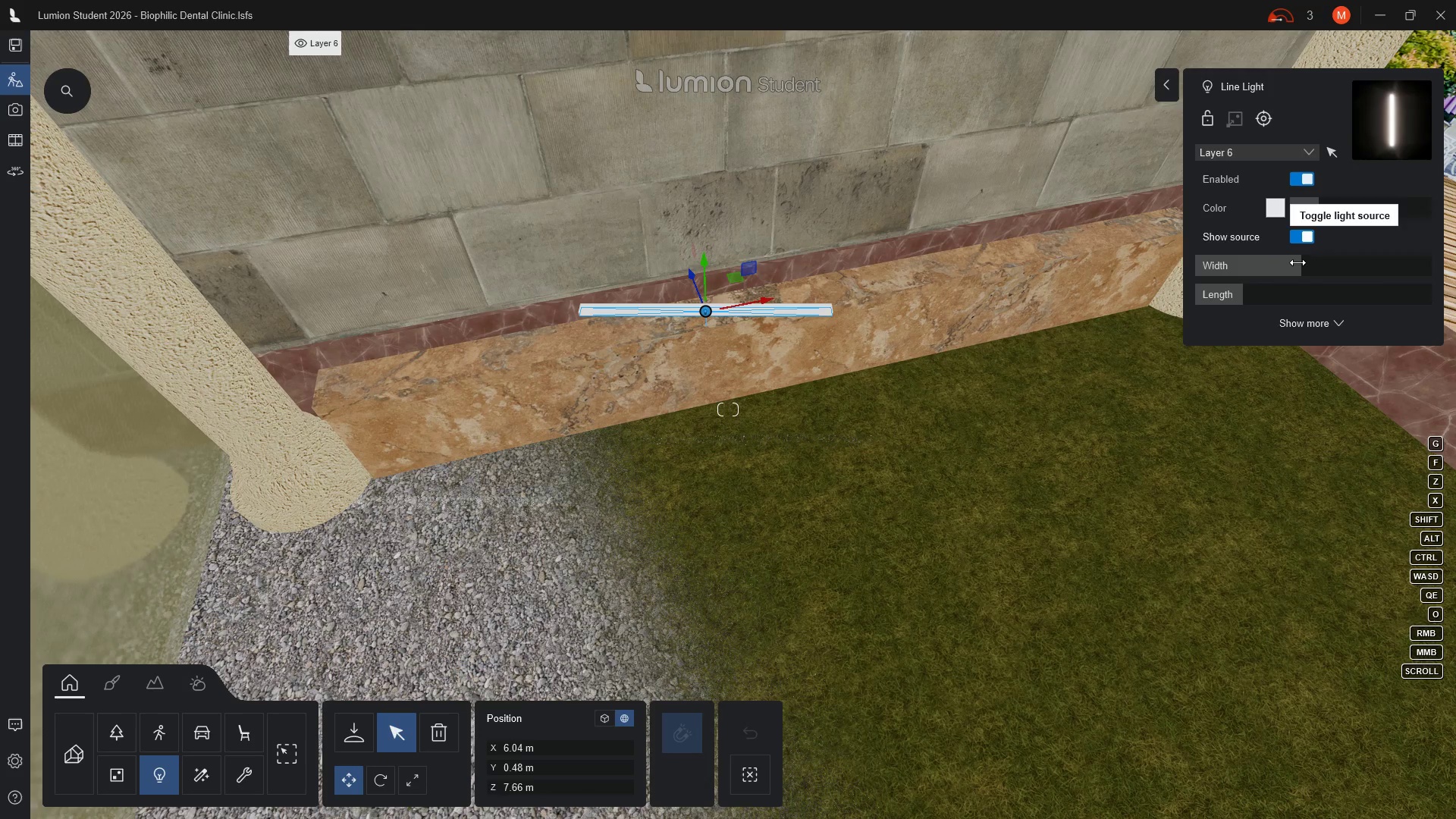 
left_click_drag(start_coordinate=[1301, 264], to_coordinate=[1342, 256])
 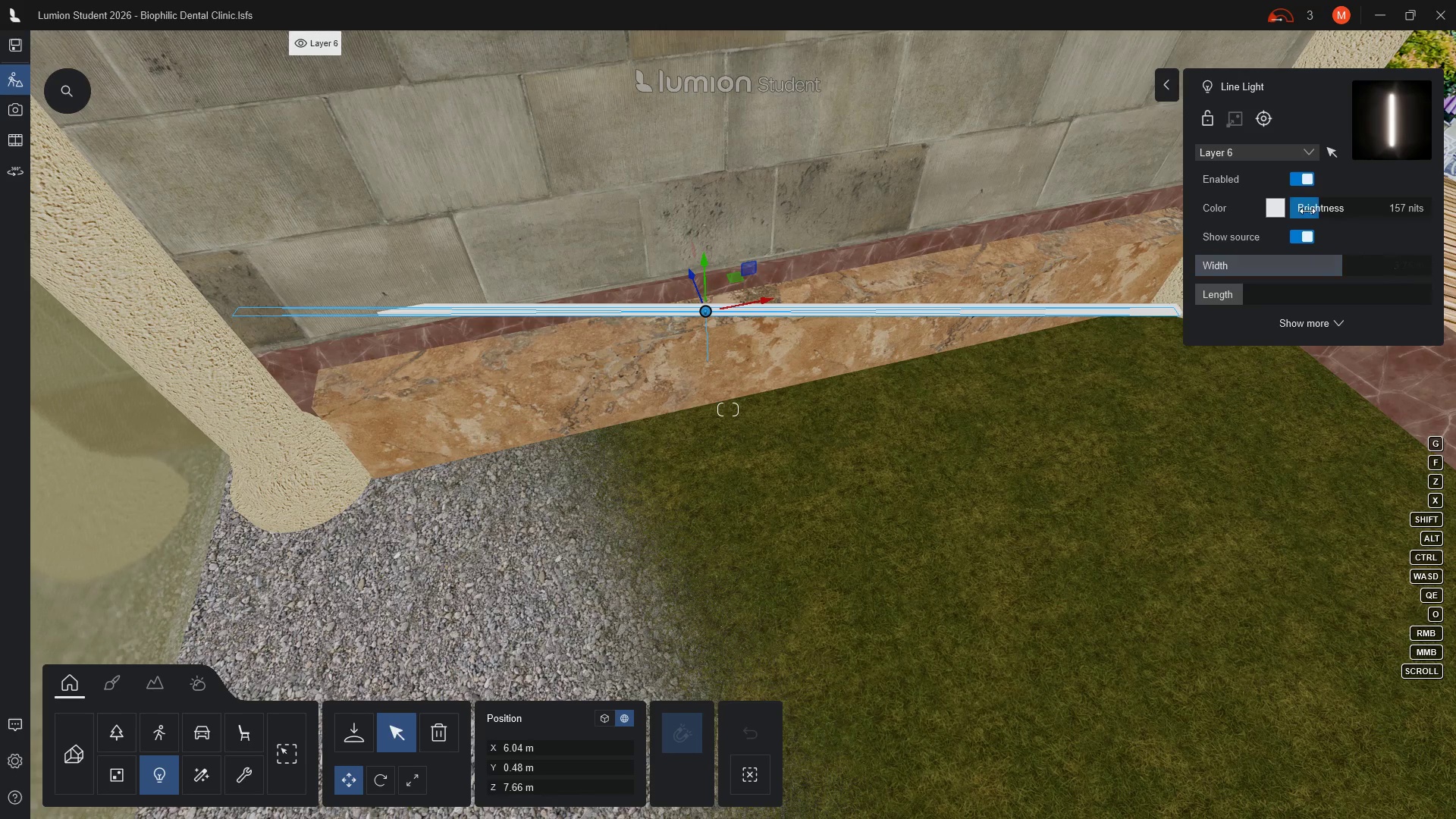 
left_click_drag(start_coordinate=[1320, 209], to_coordinate=[1382, 201])
 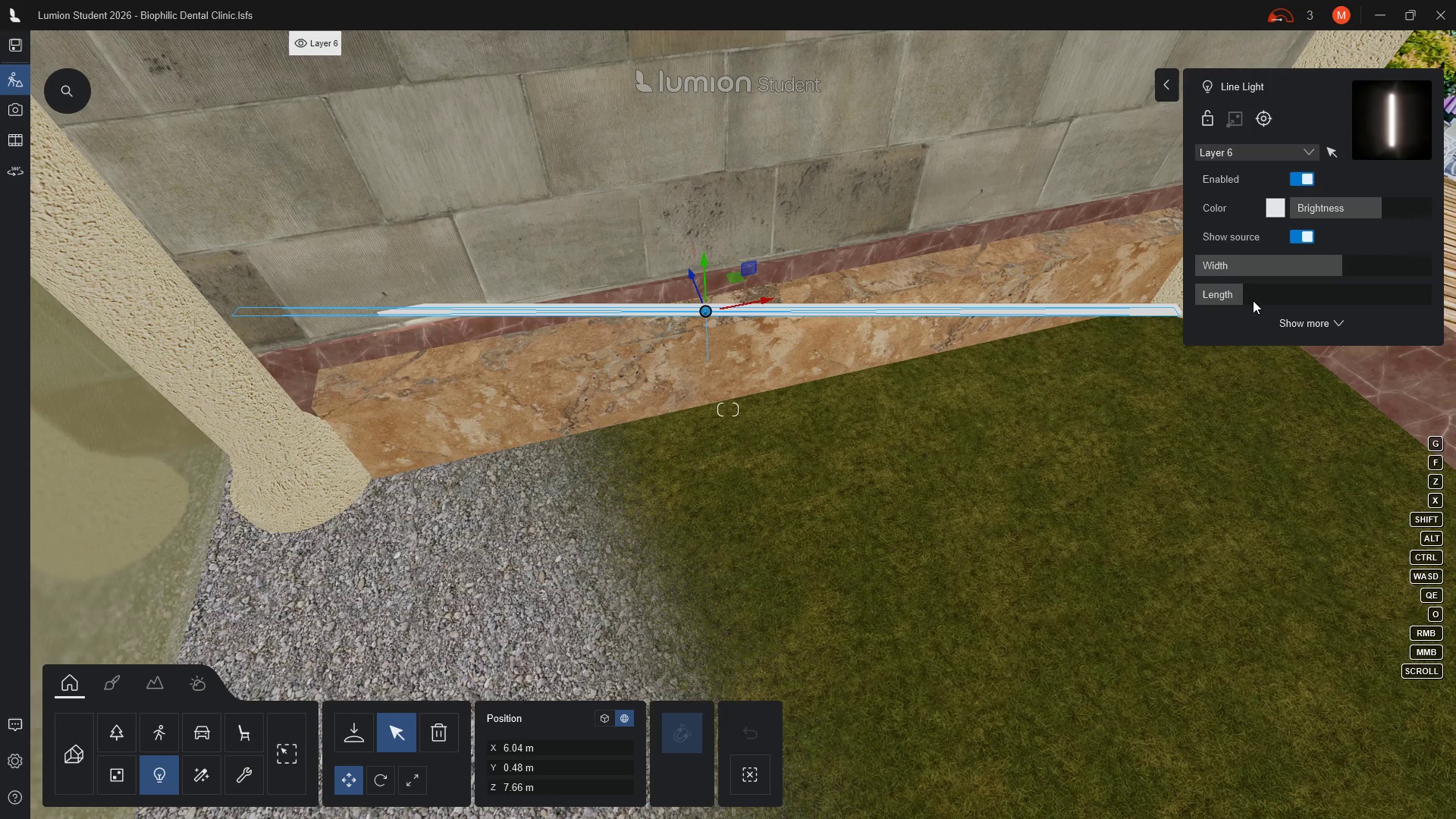 
left_click_drag(start_coordinate=[1241, 295], to_coordinate=[1232, 293])
 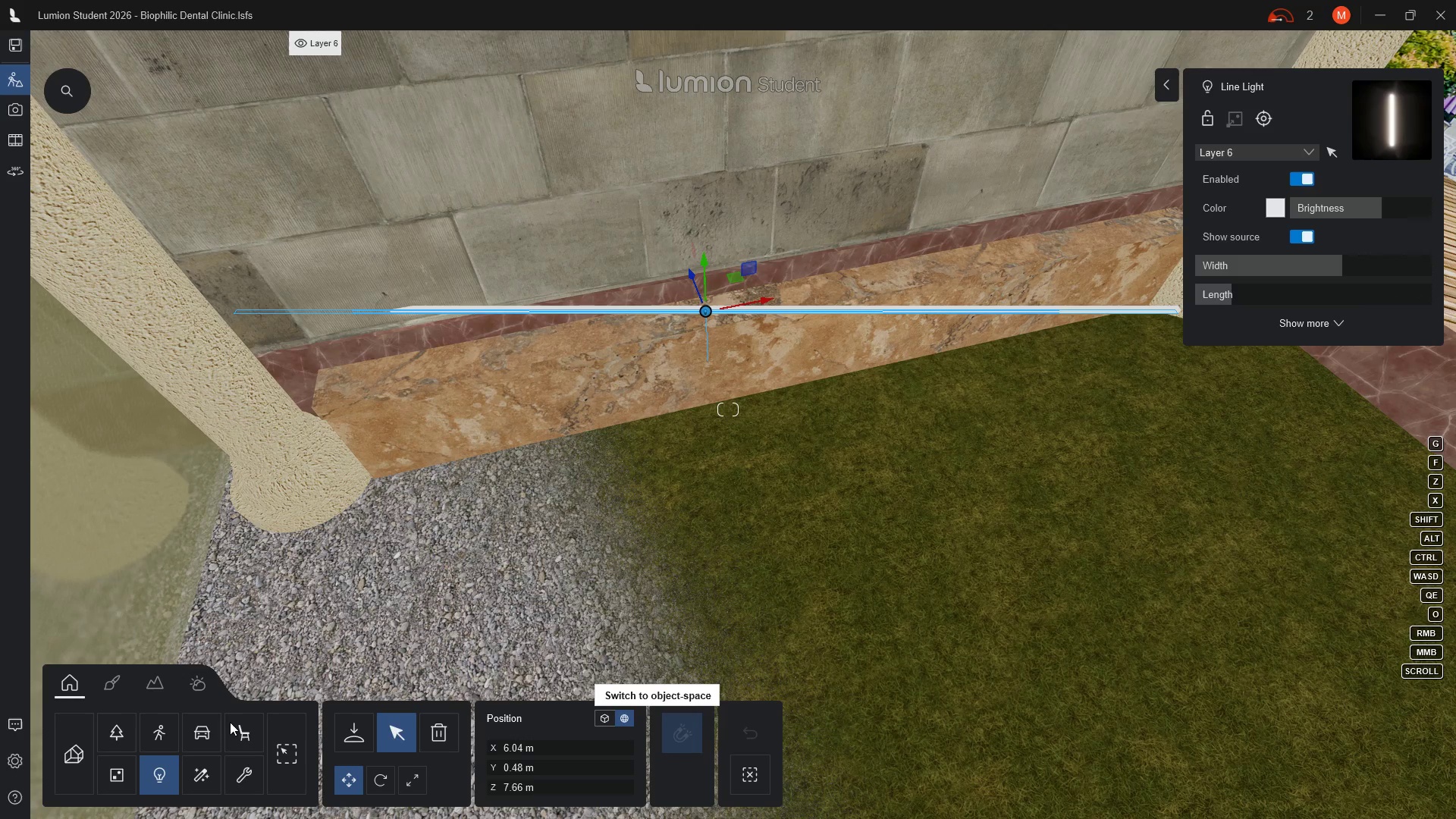 
left_click([195, 684])
 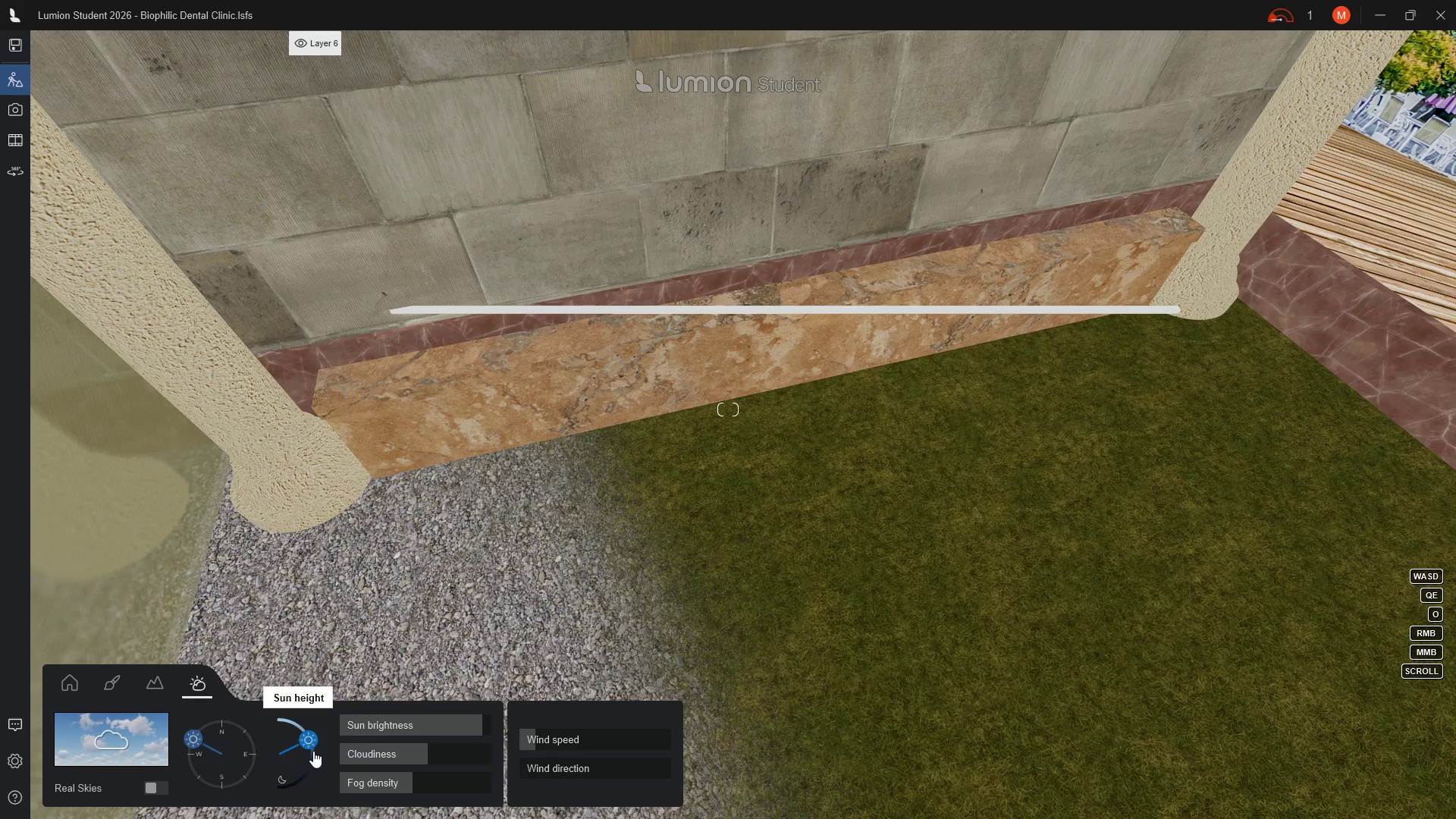 
left_click([309, 759])
 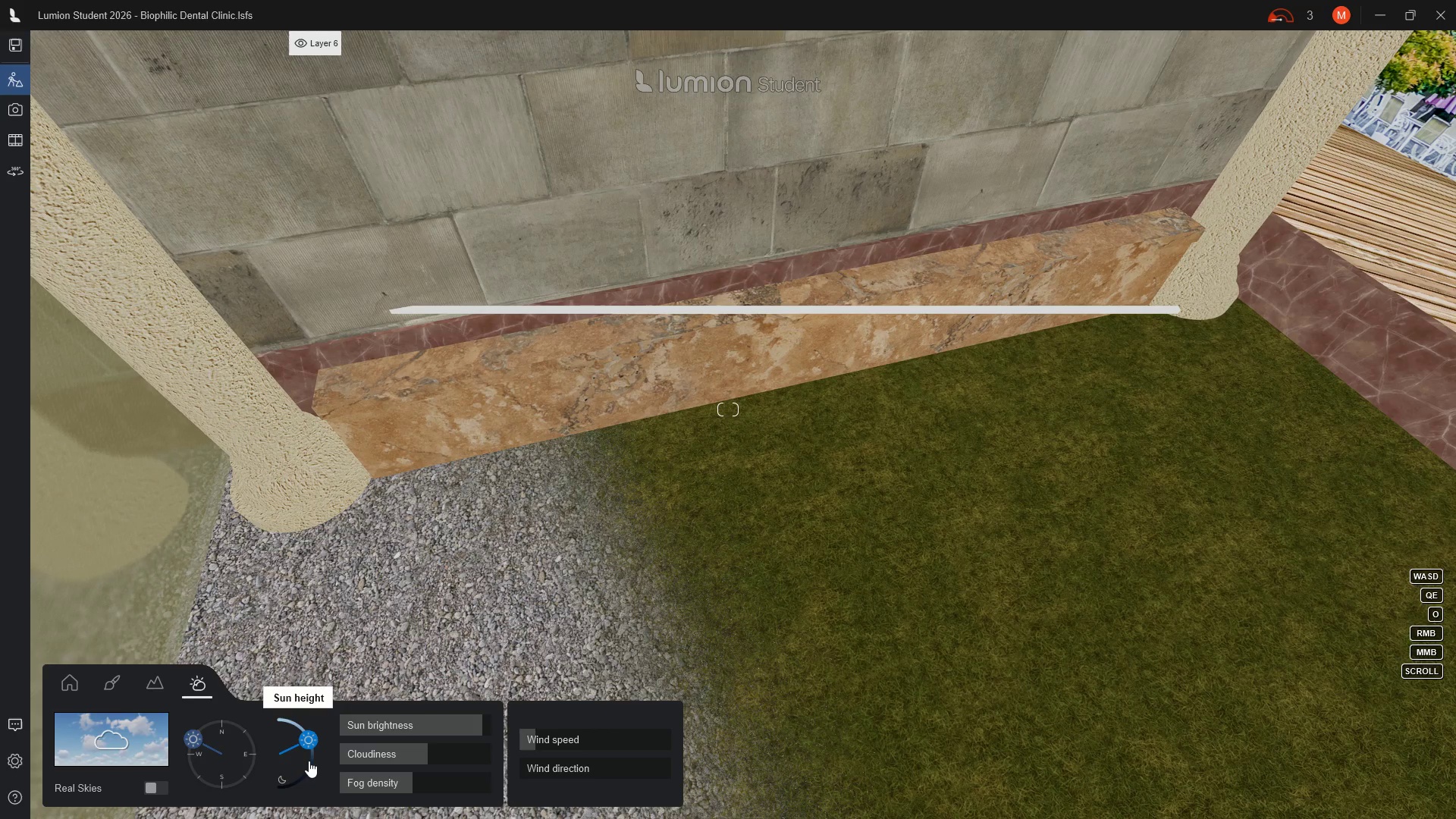 
left_click([311, 762])
 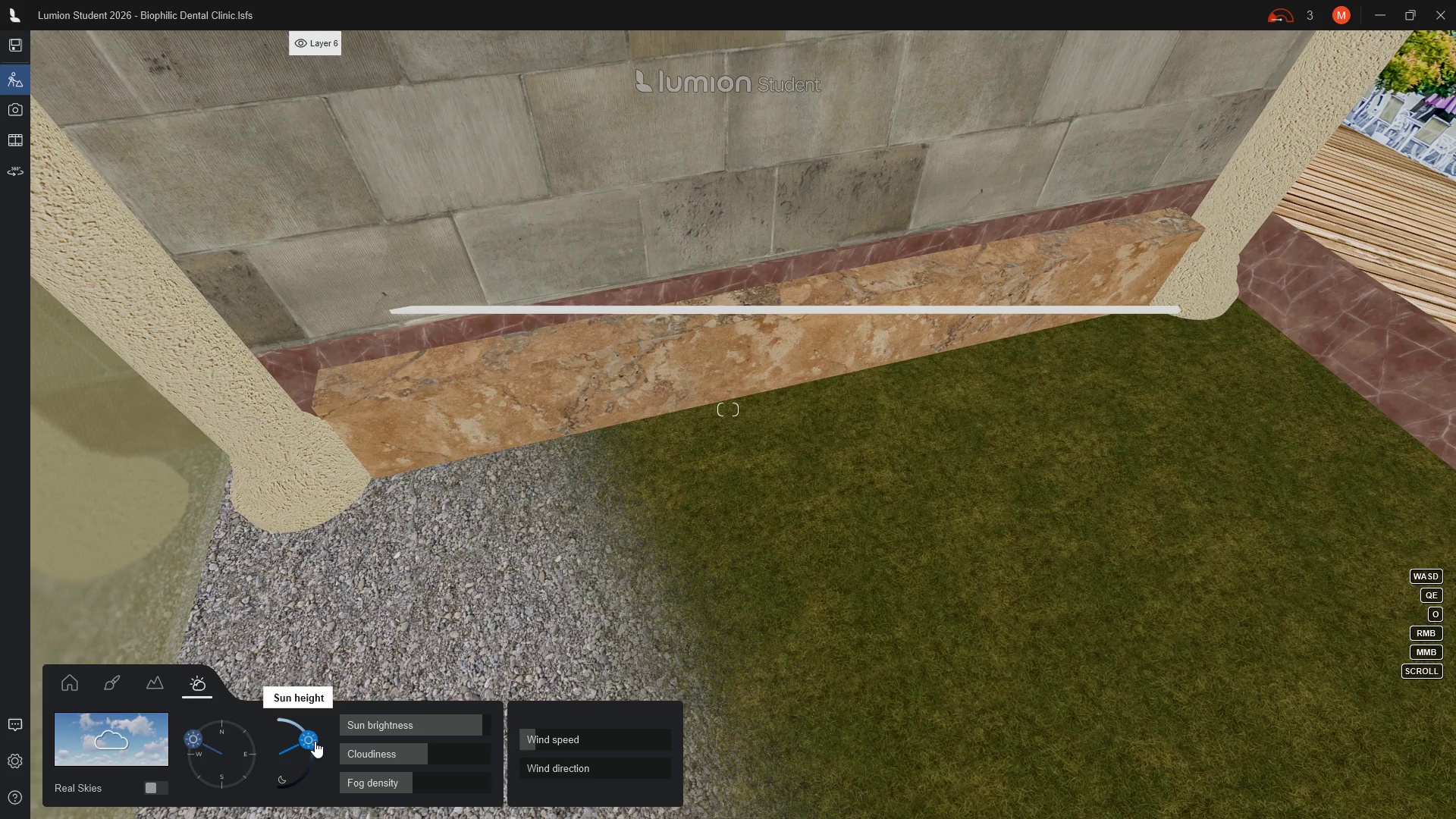 
left_click_drag(start_coordinate=[309, 737], to_coordinate=[309, 766])
 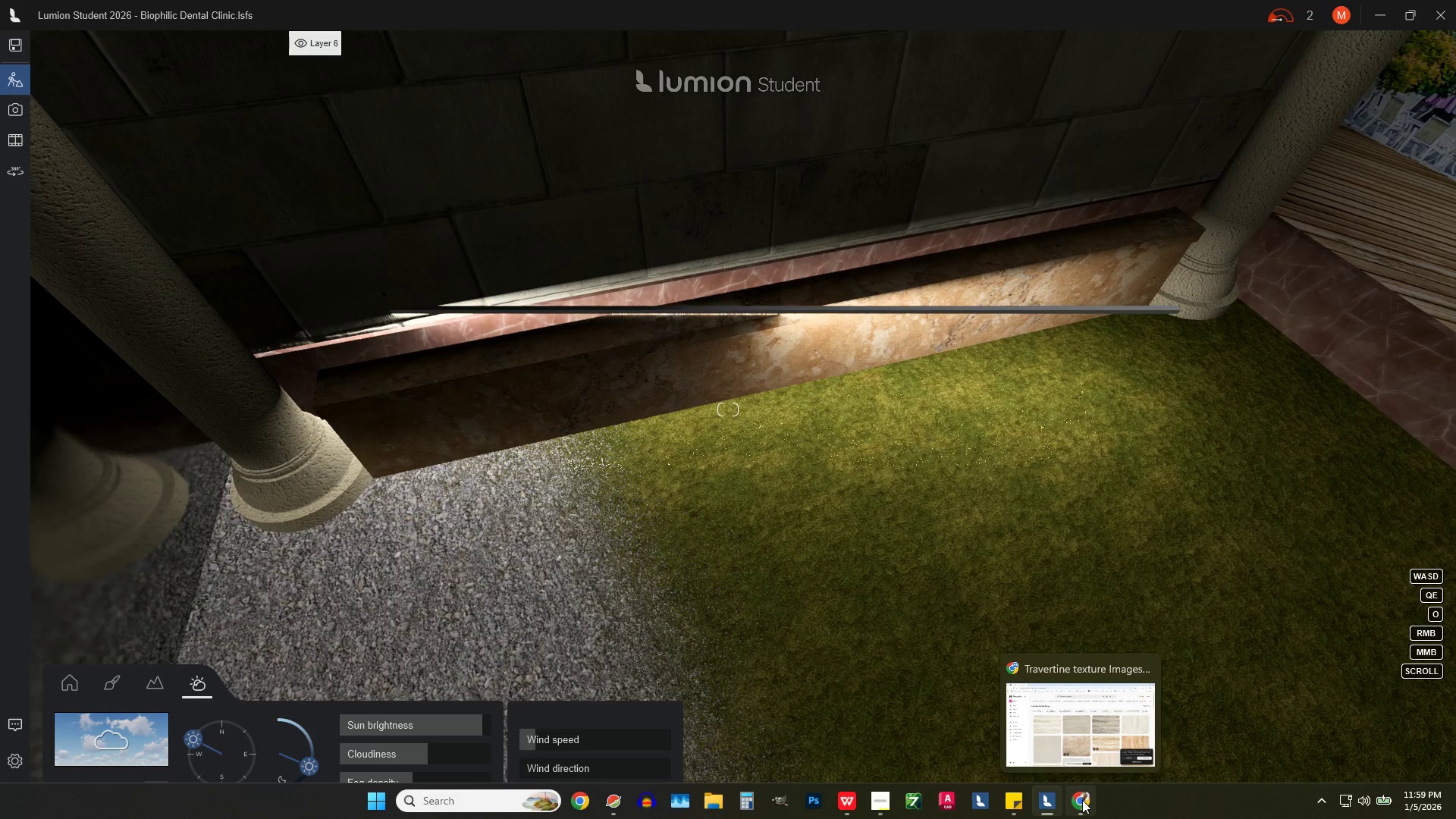 
wait(5.7)
 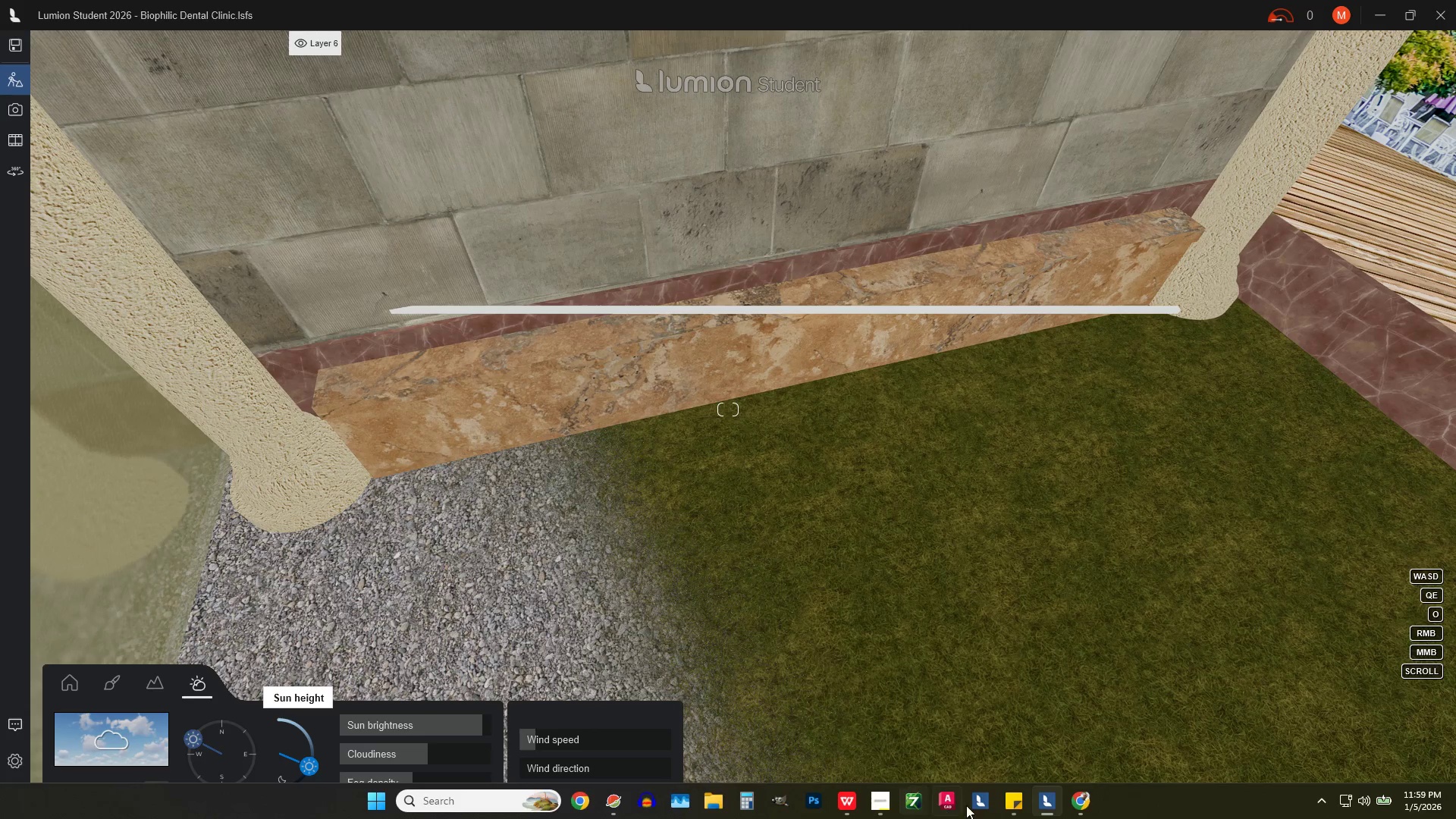 
right_click([1082, 800])
 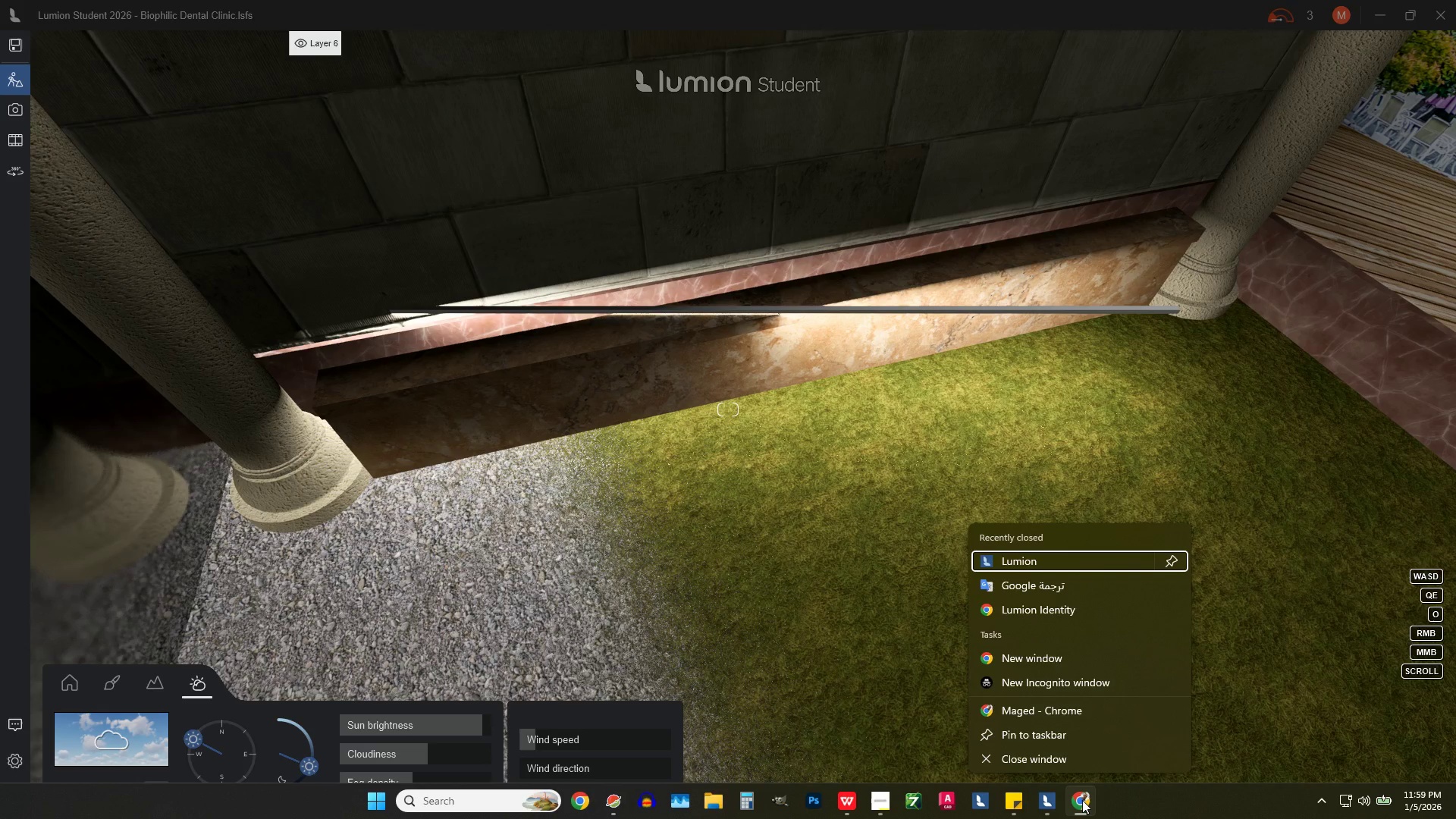 
left_click([1082, 800])
 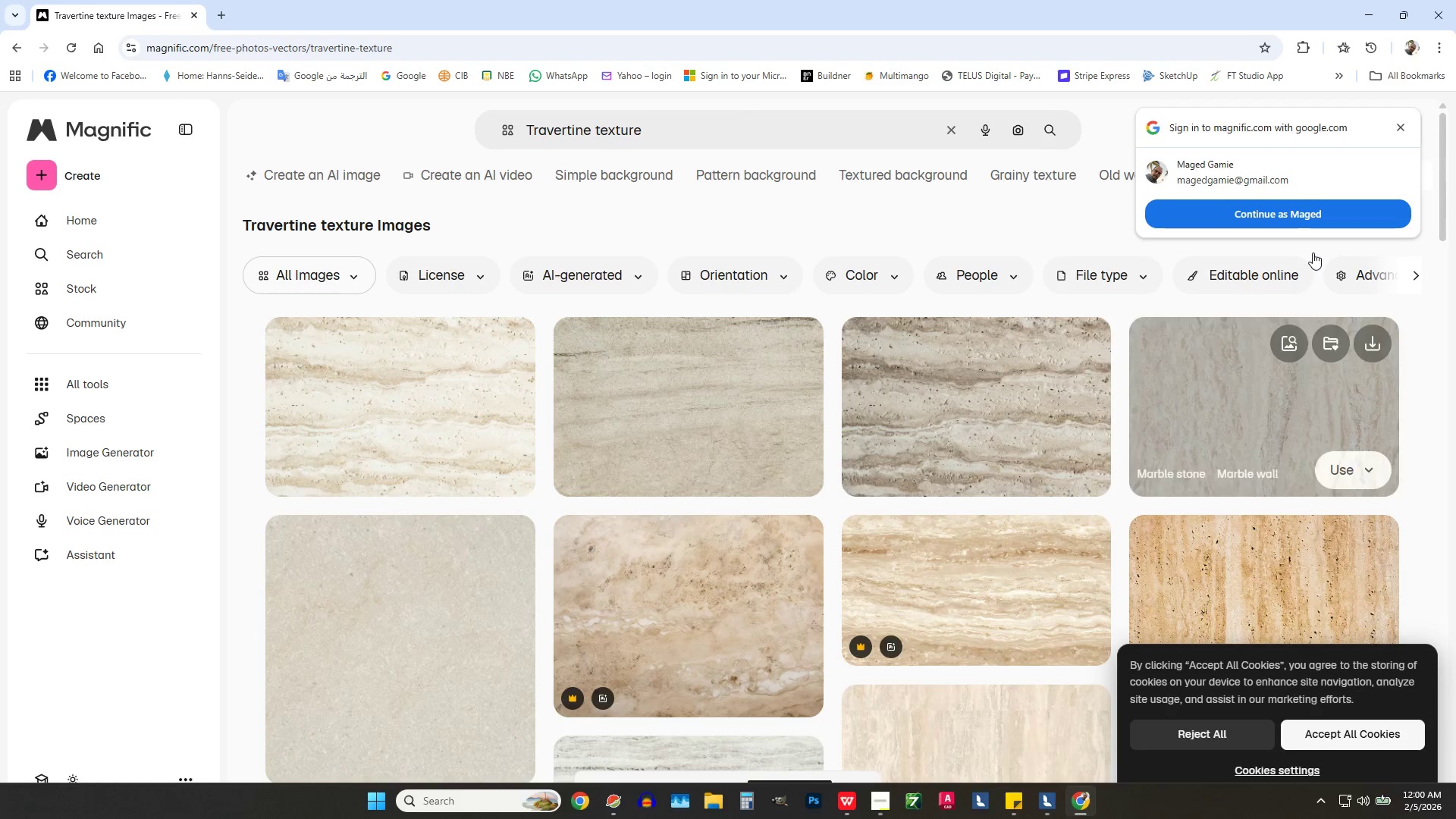 
left_click([1446, 8])
 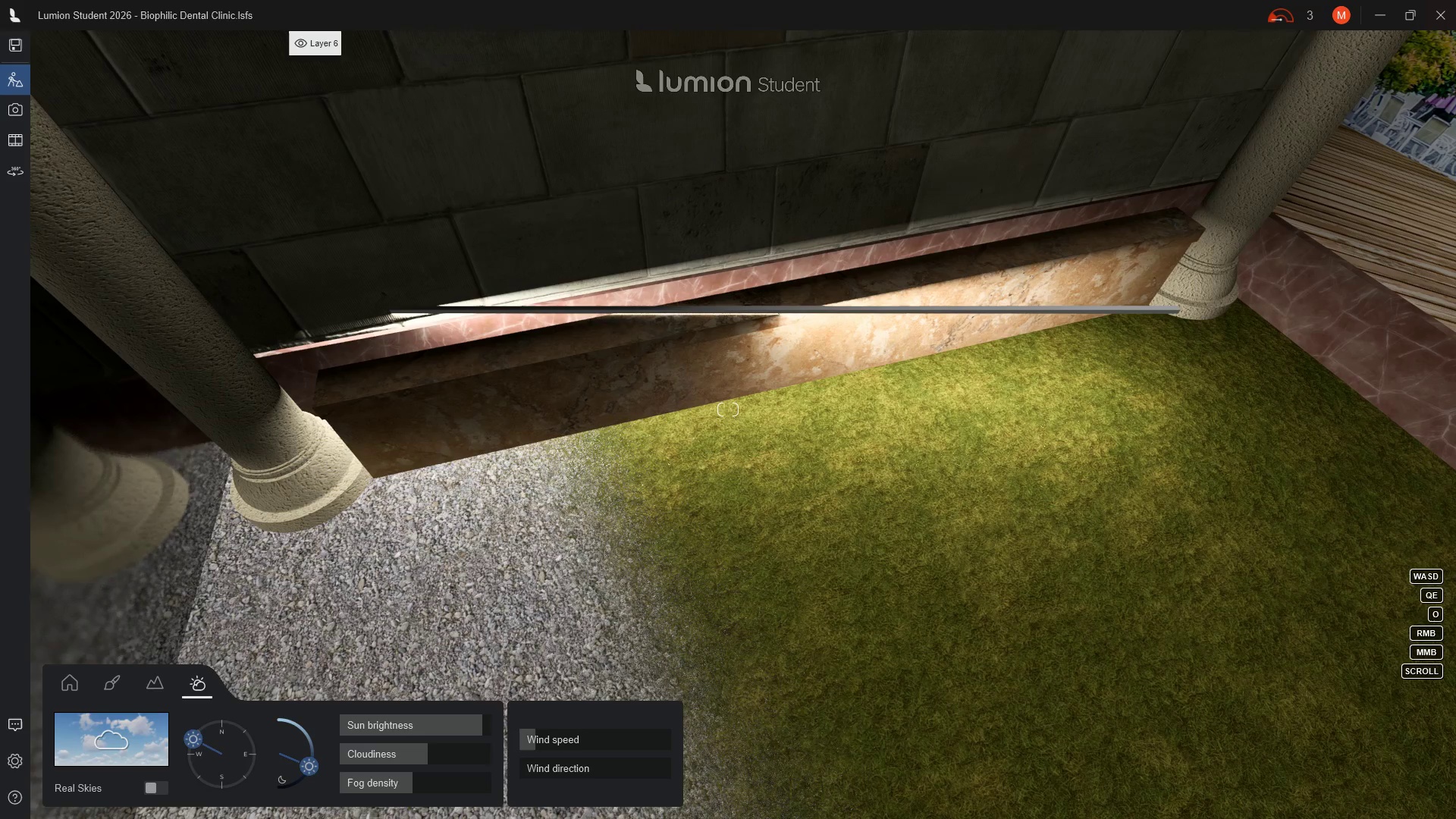 
mouse_move([717, 811])
 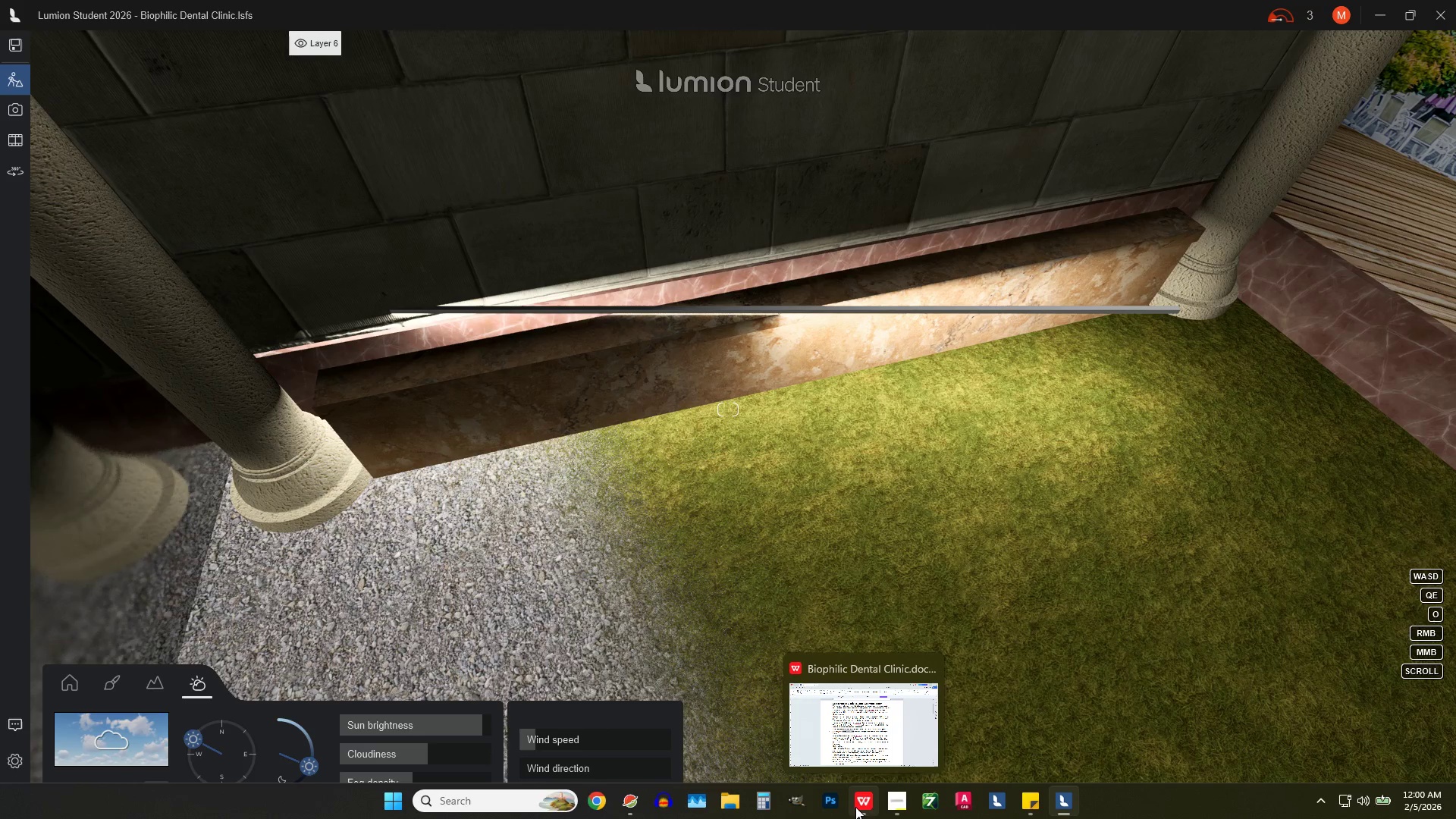 
left_click([860, 804])
 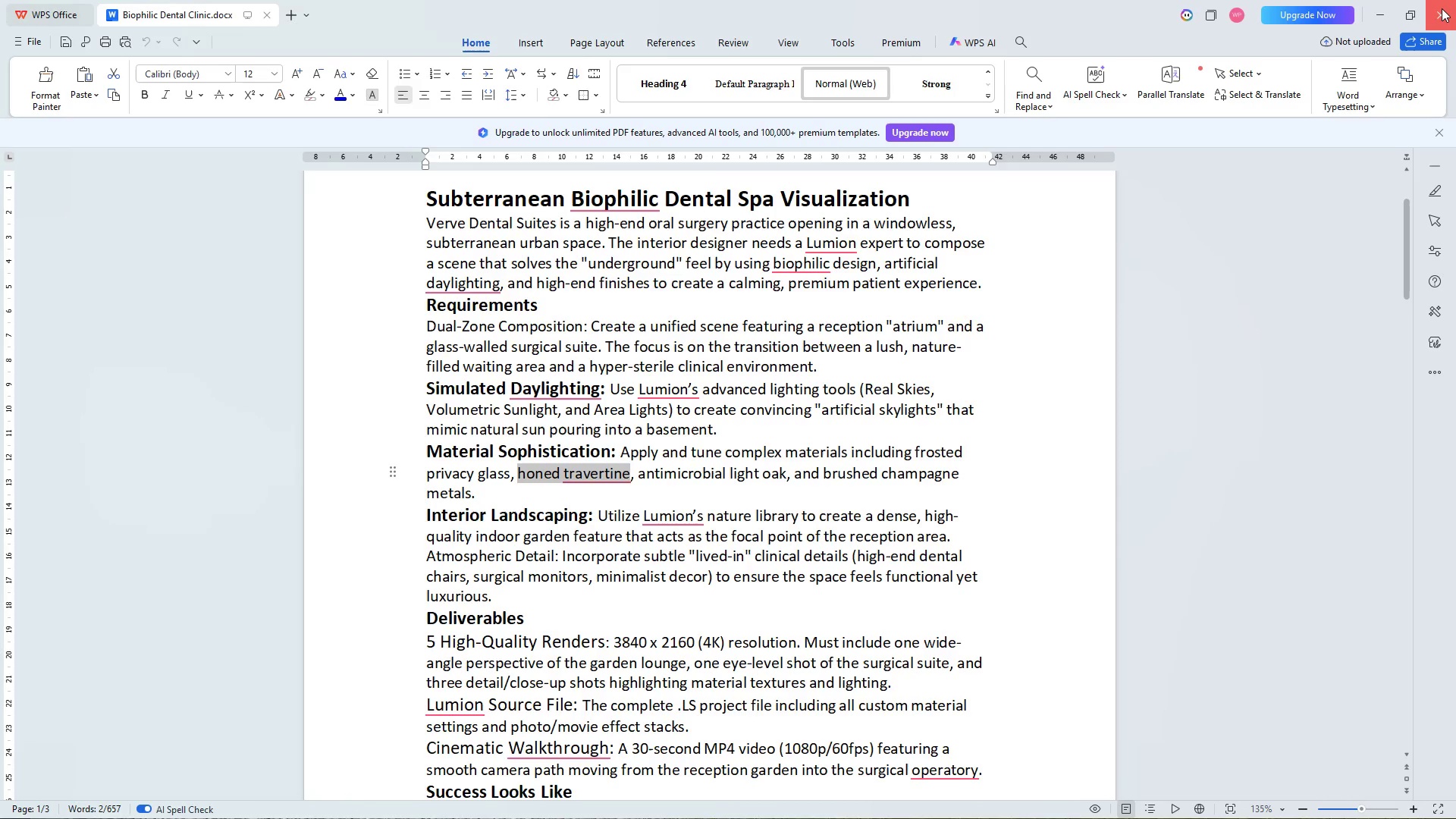 
left_click([1442, 8])
 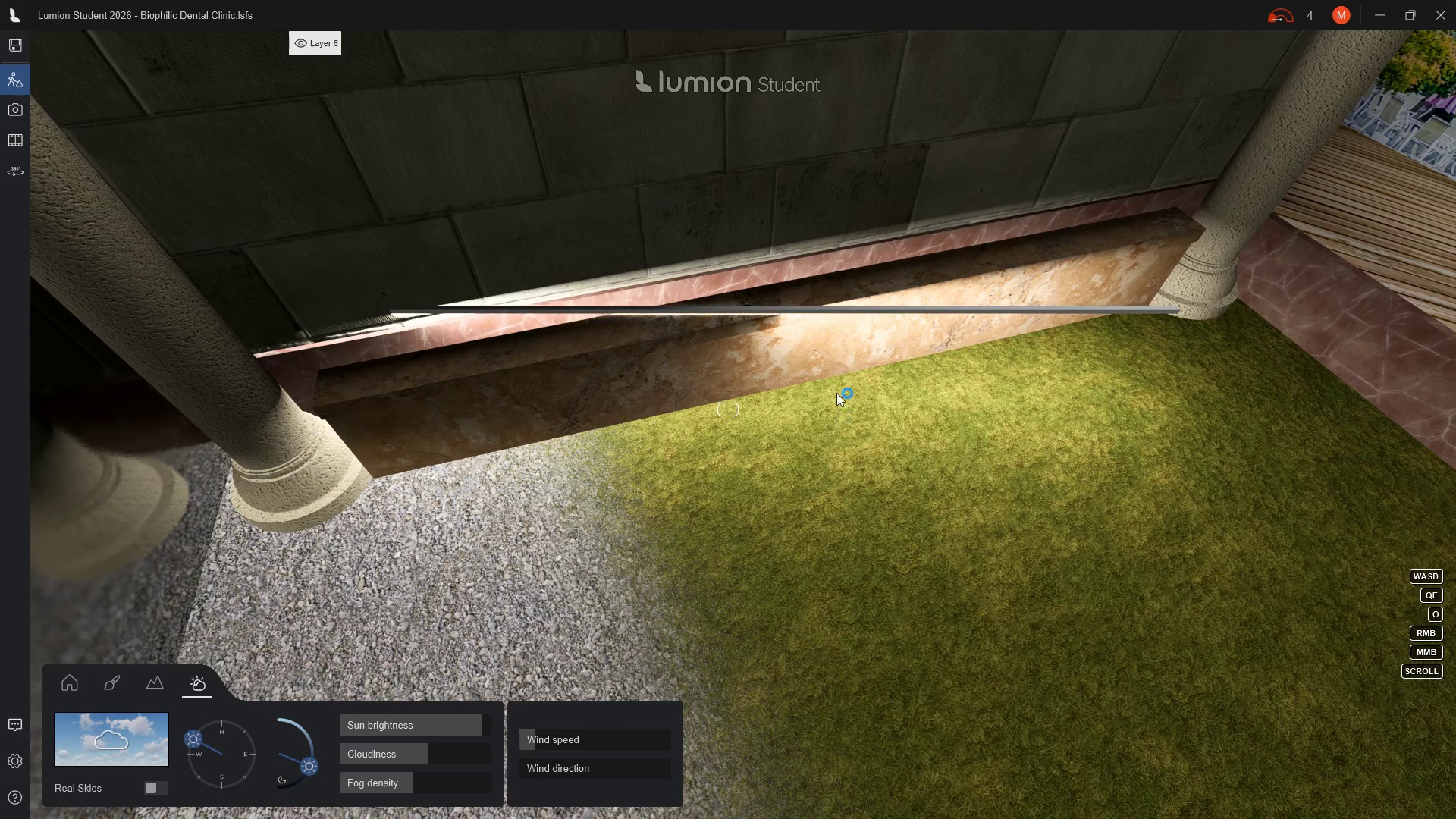 
wait(8.48)
 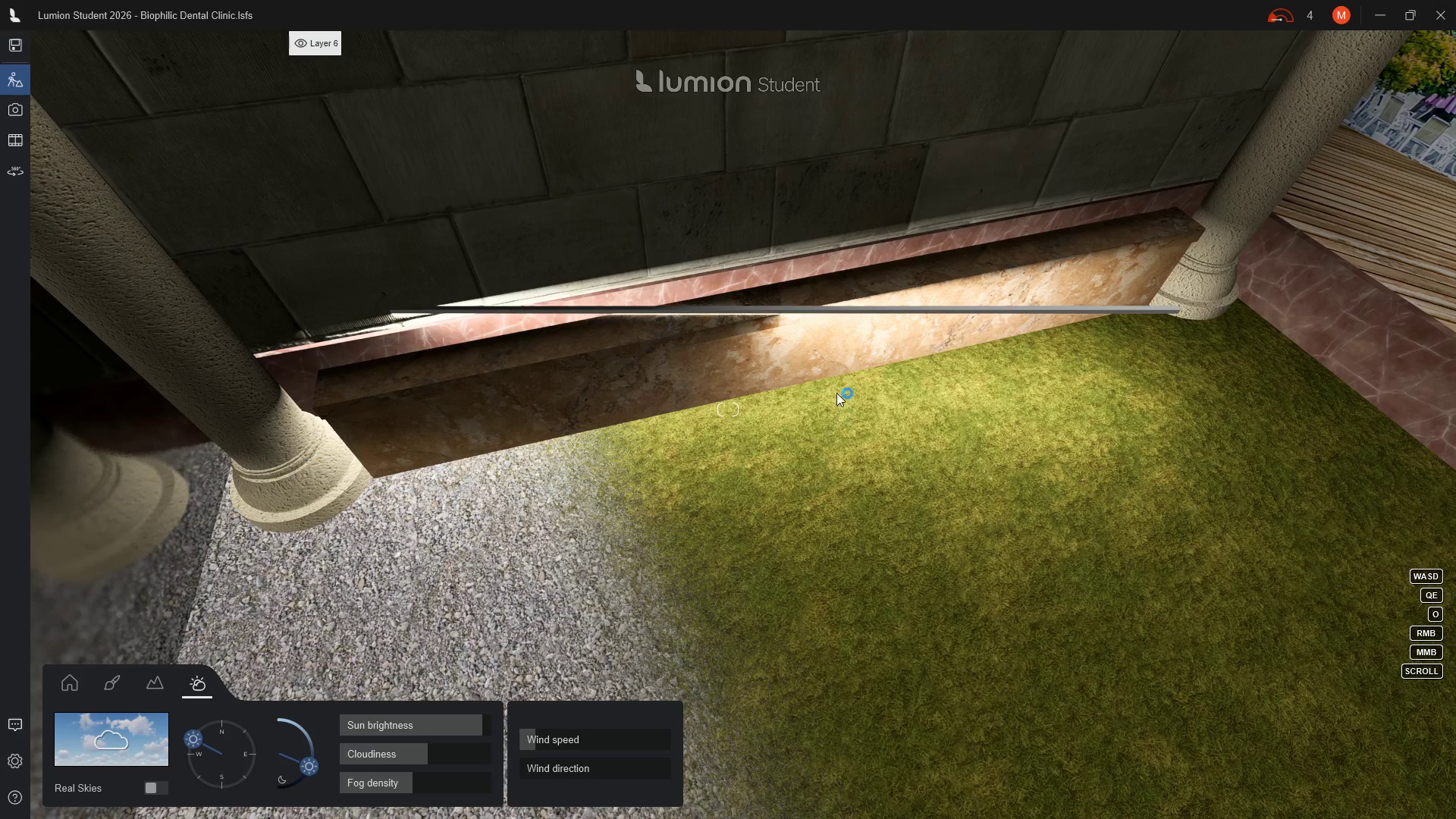 
left_click([65, 680])
 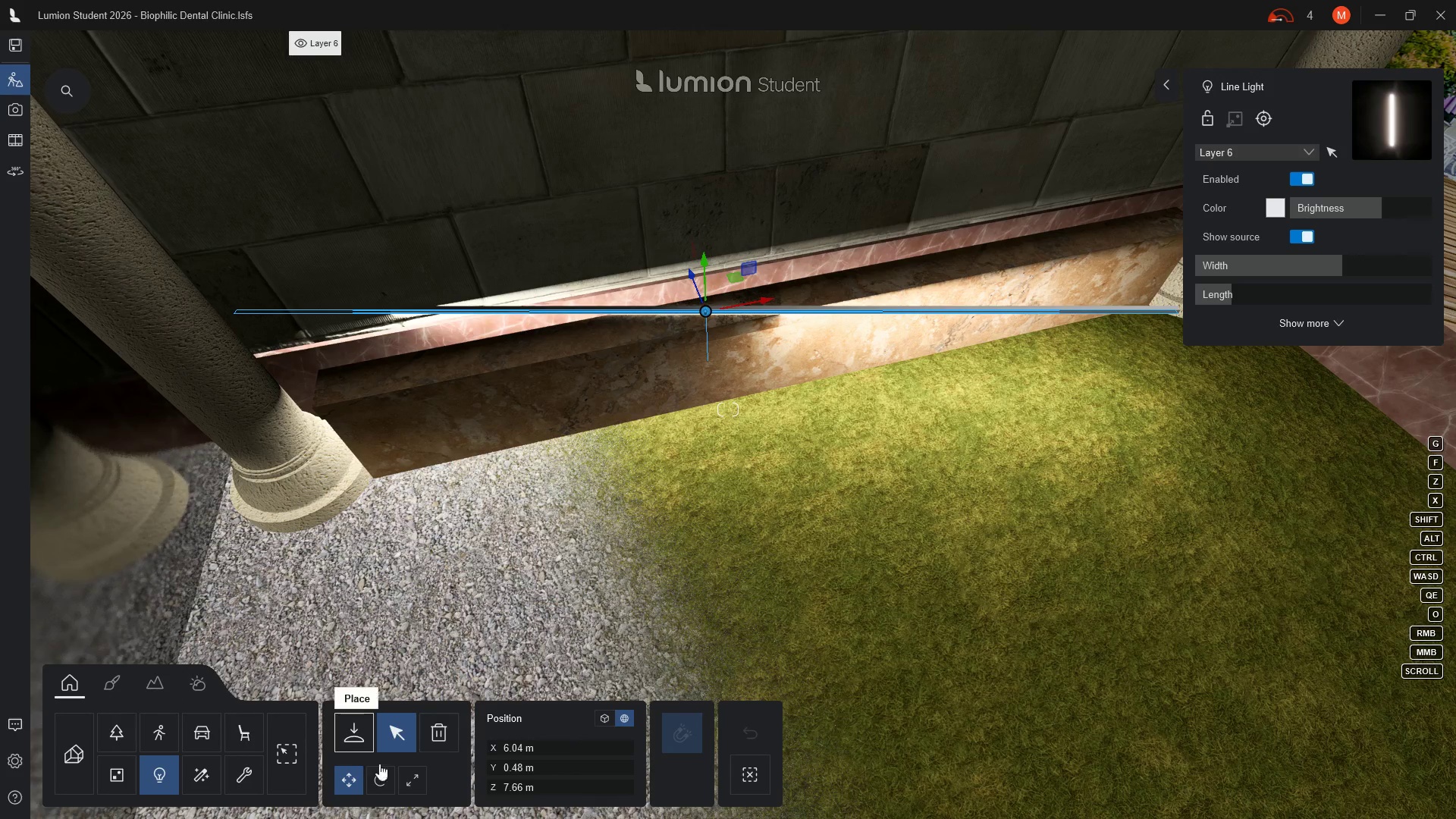 
left_click([386, 780])
 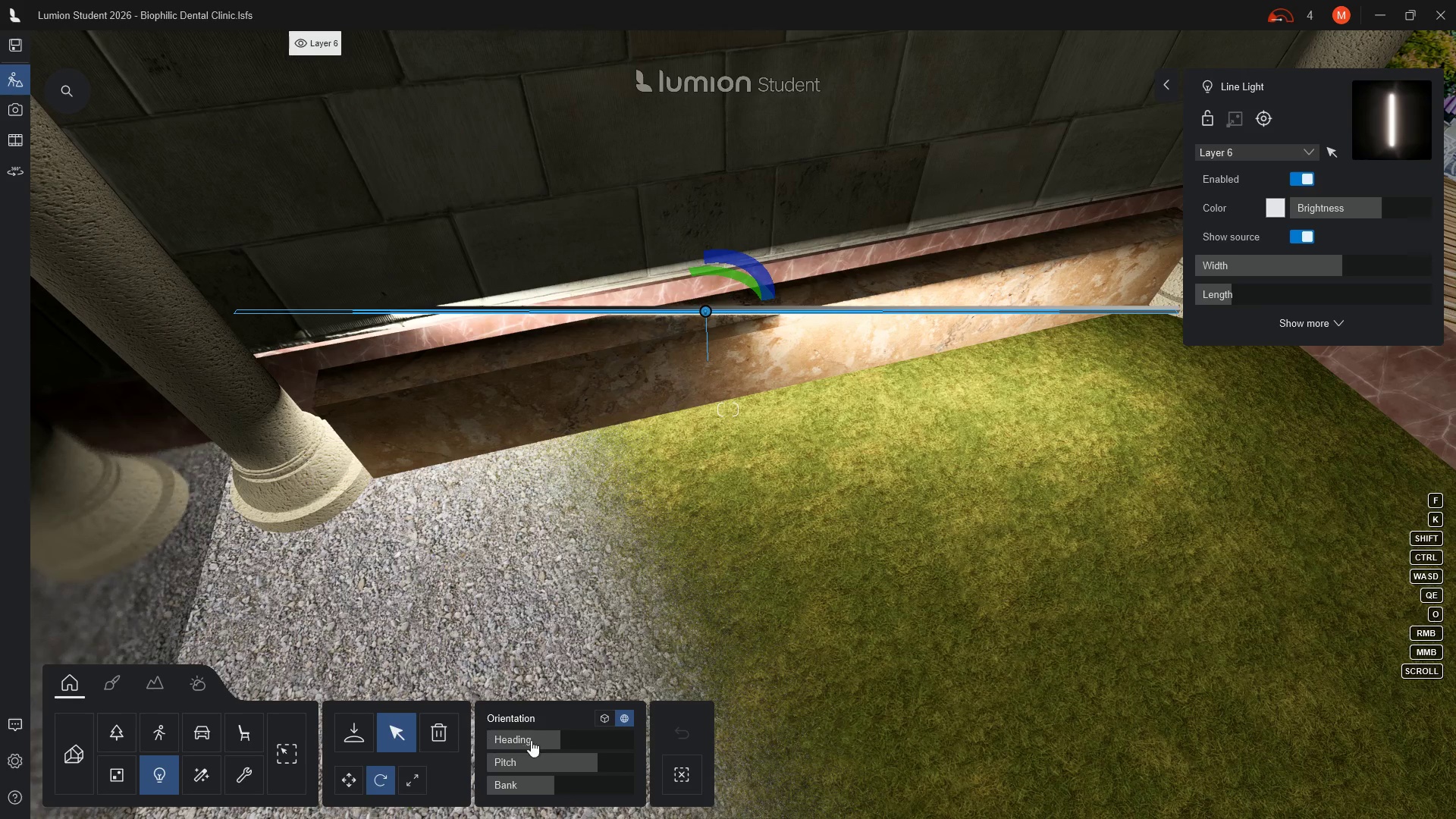 
left_click_drag(start_coordinate=[560, 742], to_coordinate=[567, 741])
 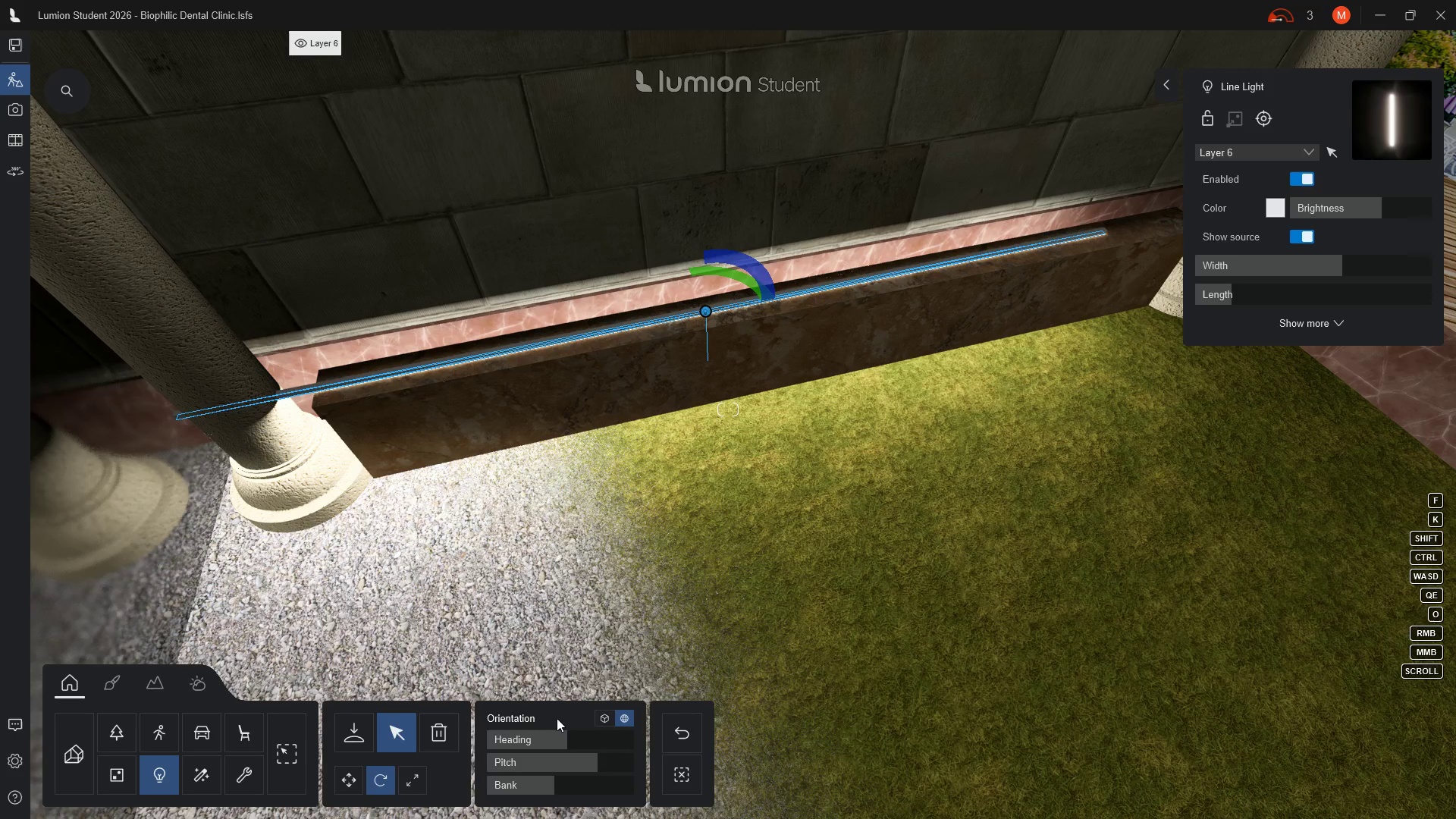 
left_click([347, 780])
 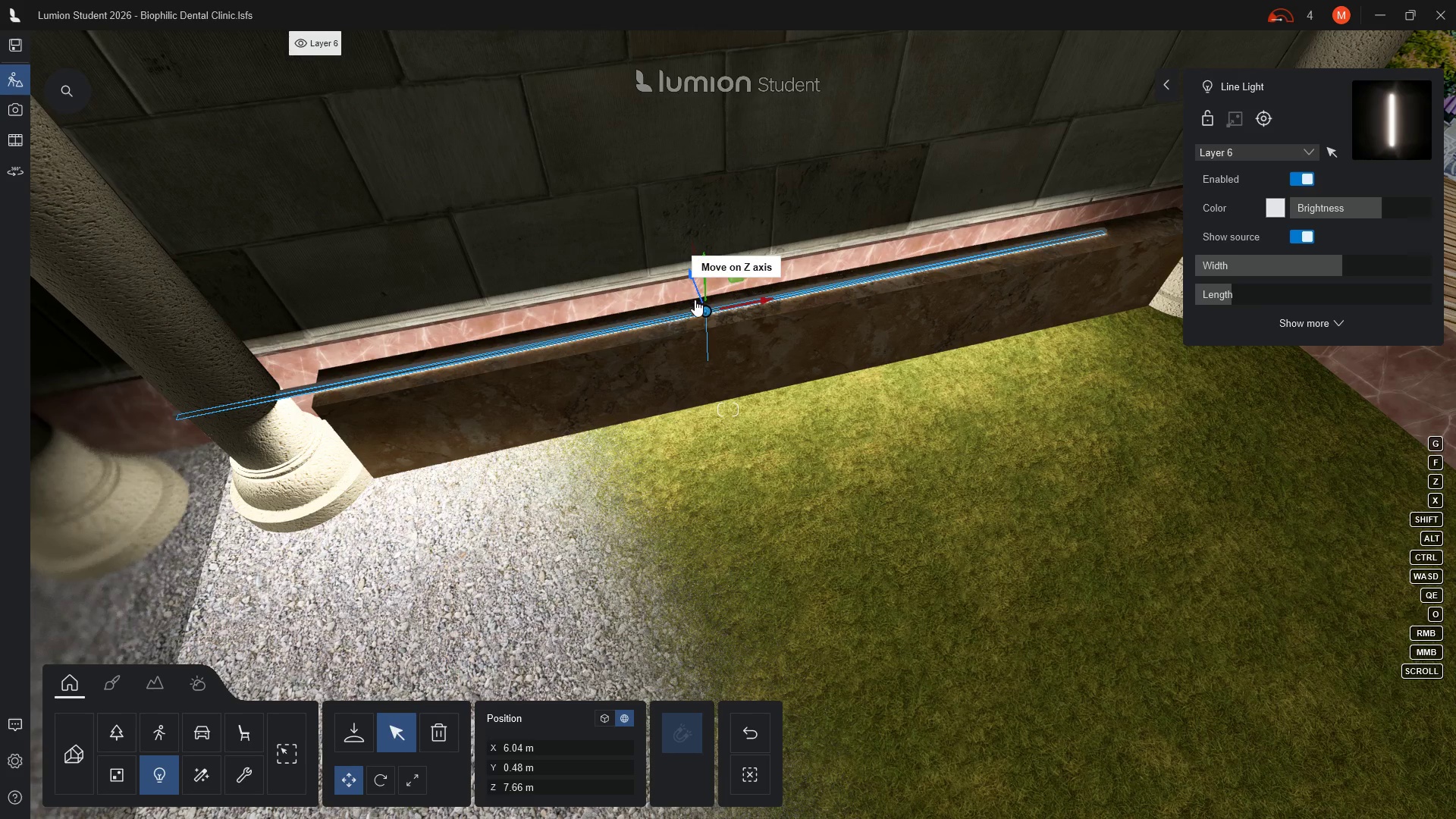 
left_click_drag(start_coordinate=[764, 299], to_coordinate=[883, 284])
 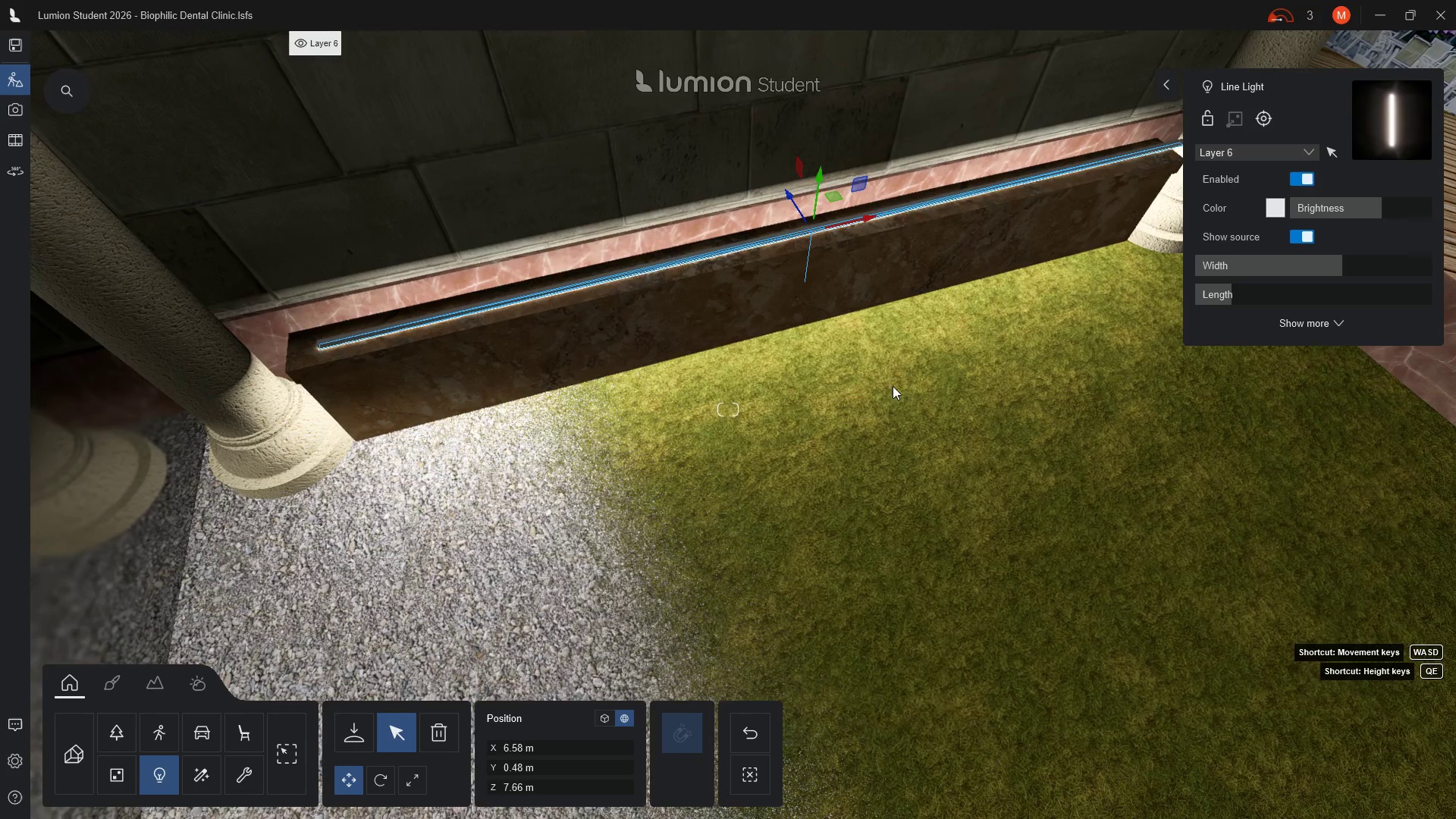 
right_click([887, 391])
 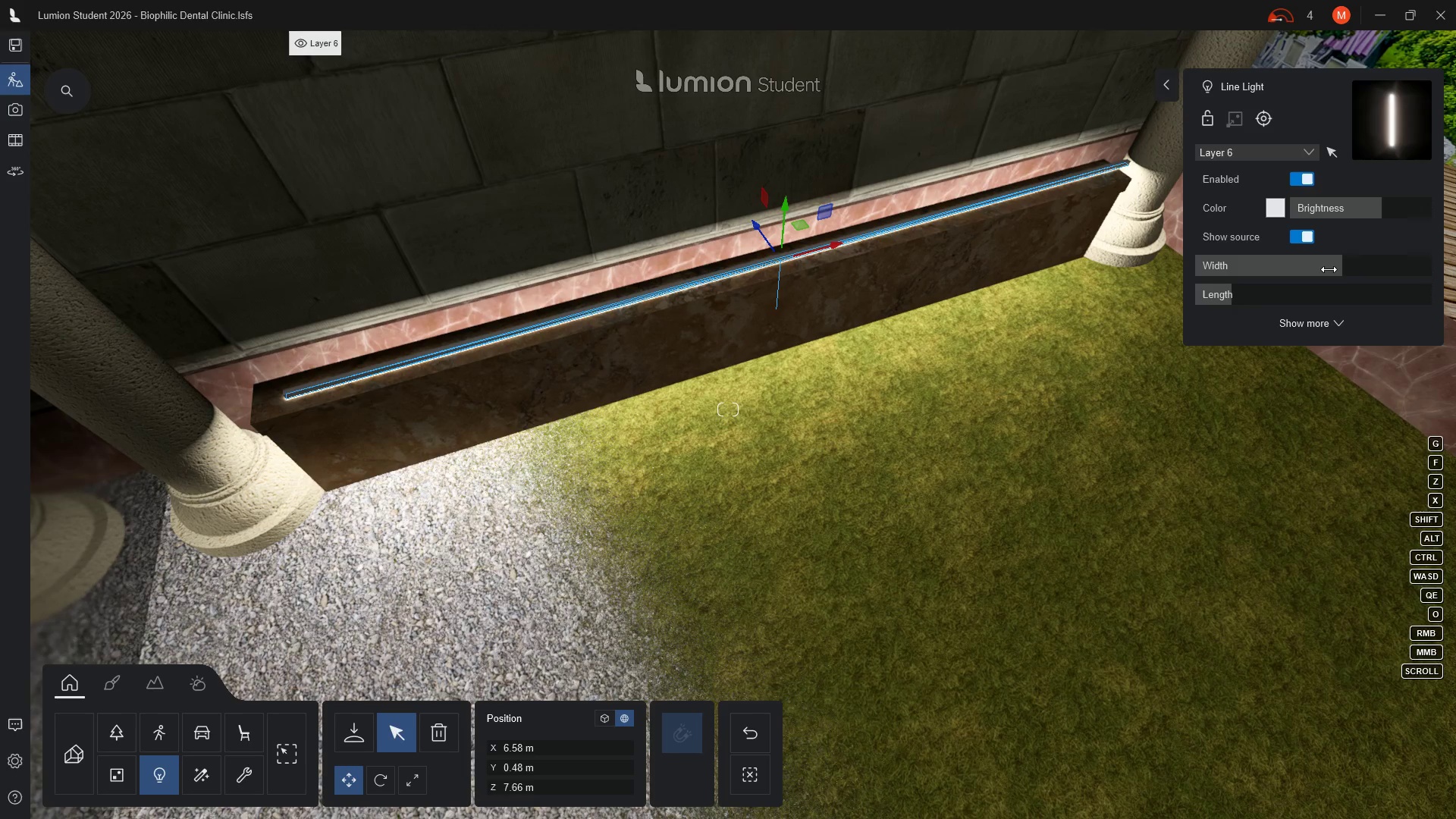 
left_click_drag(start_coordinate=[1341, 271], to_coordinate=[1348, 272])
 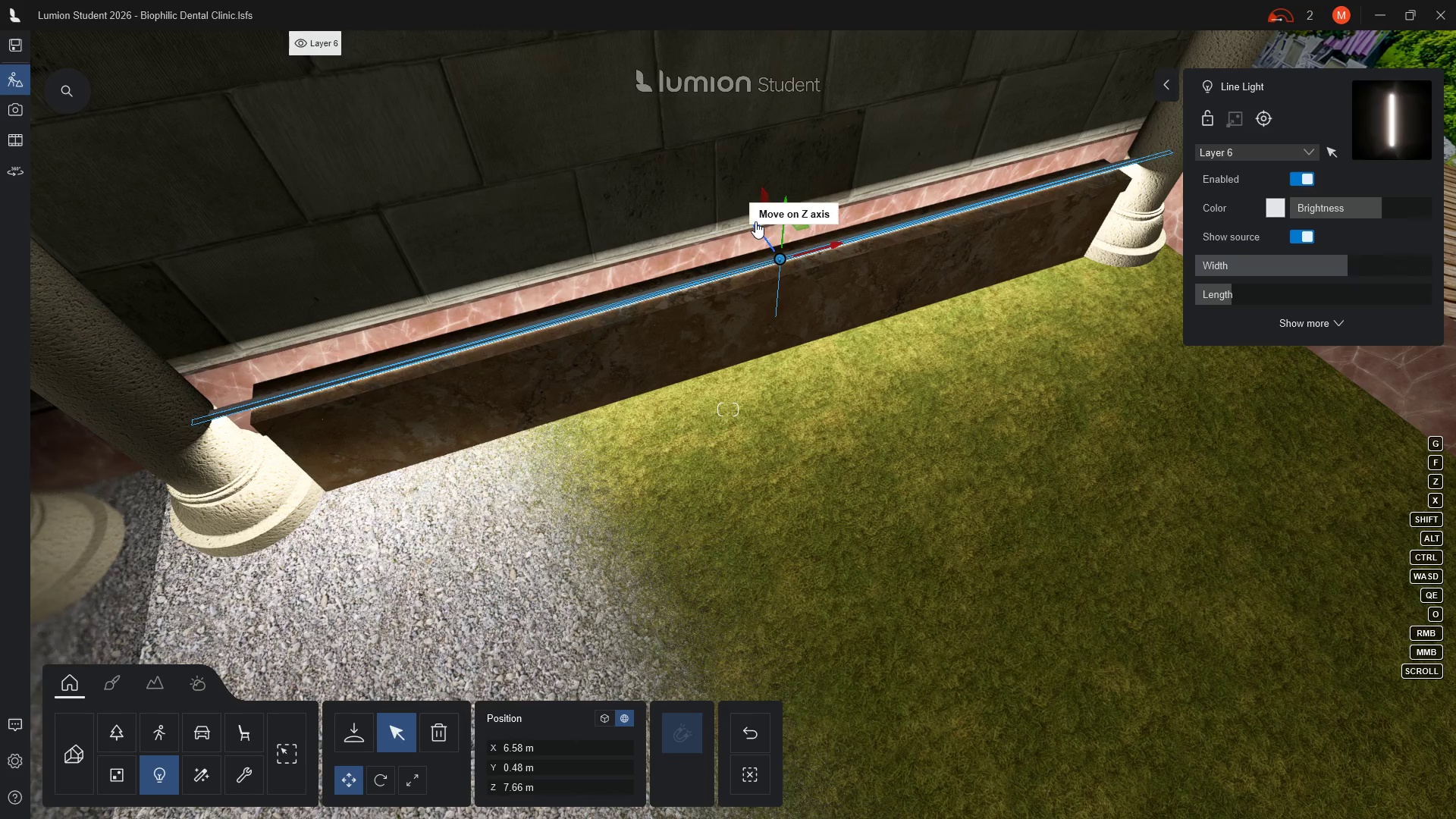 
left_click_drag(start_coordinate=[755, 221], to_coordinate=[732, 187])
 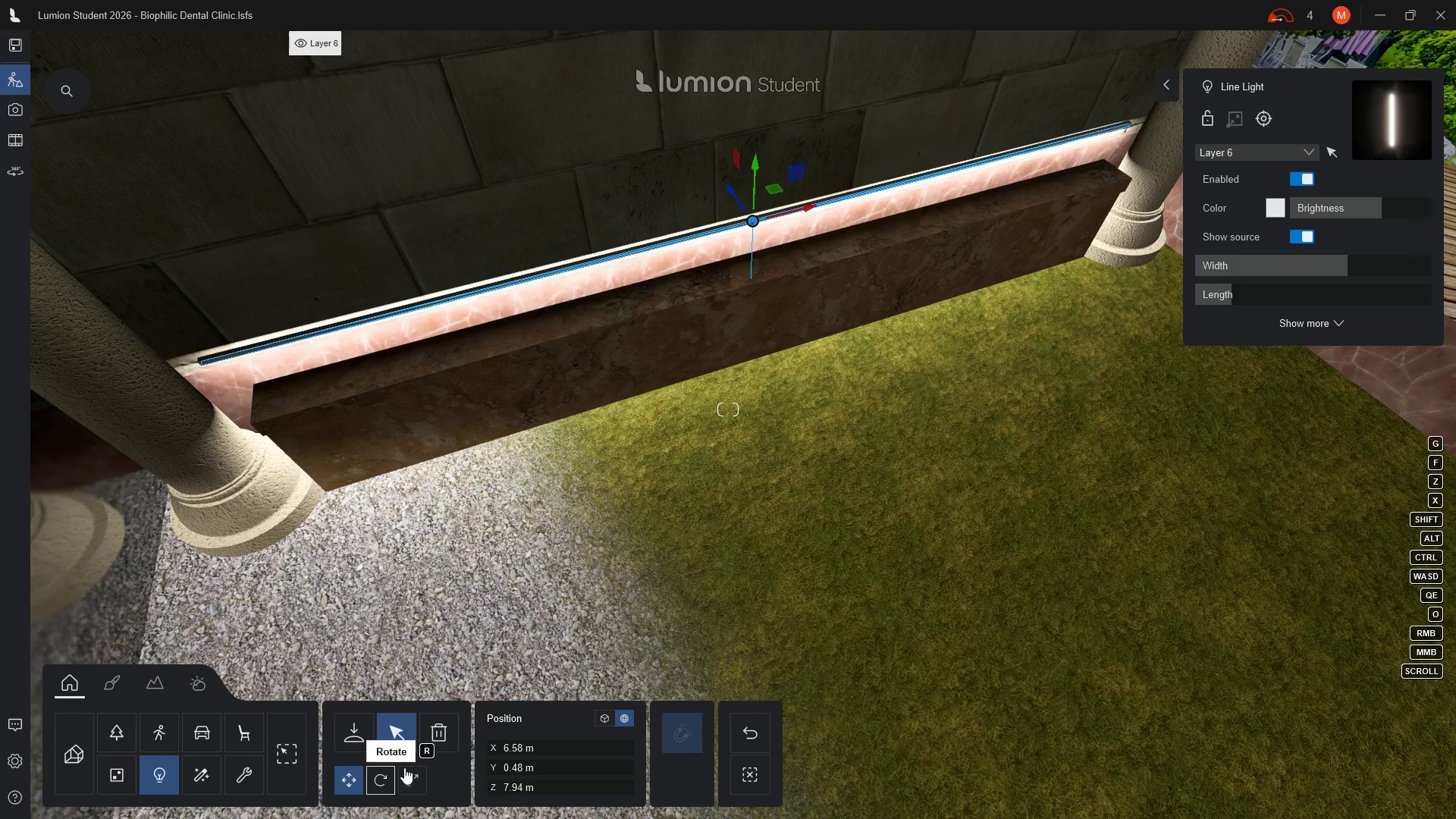 
left_click([376, 784])
 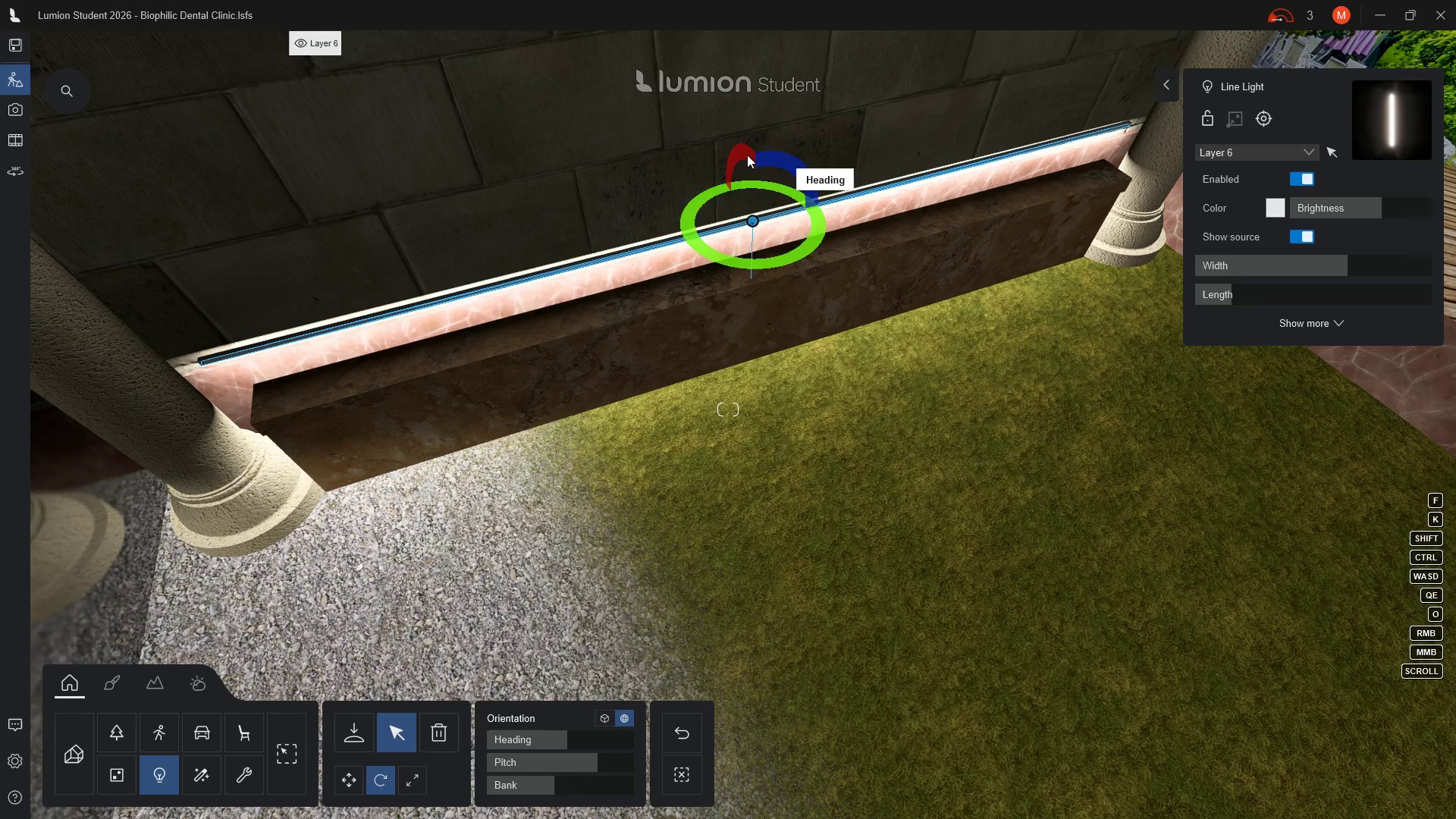 
left_click_drag(start_coordinate=[742, 153], to_coordinate=[790, 320])
 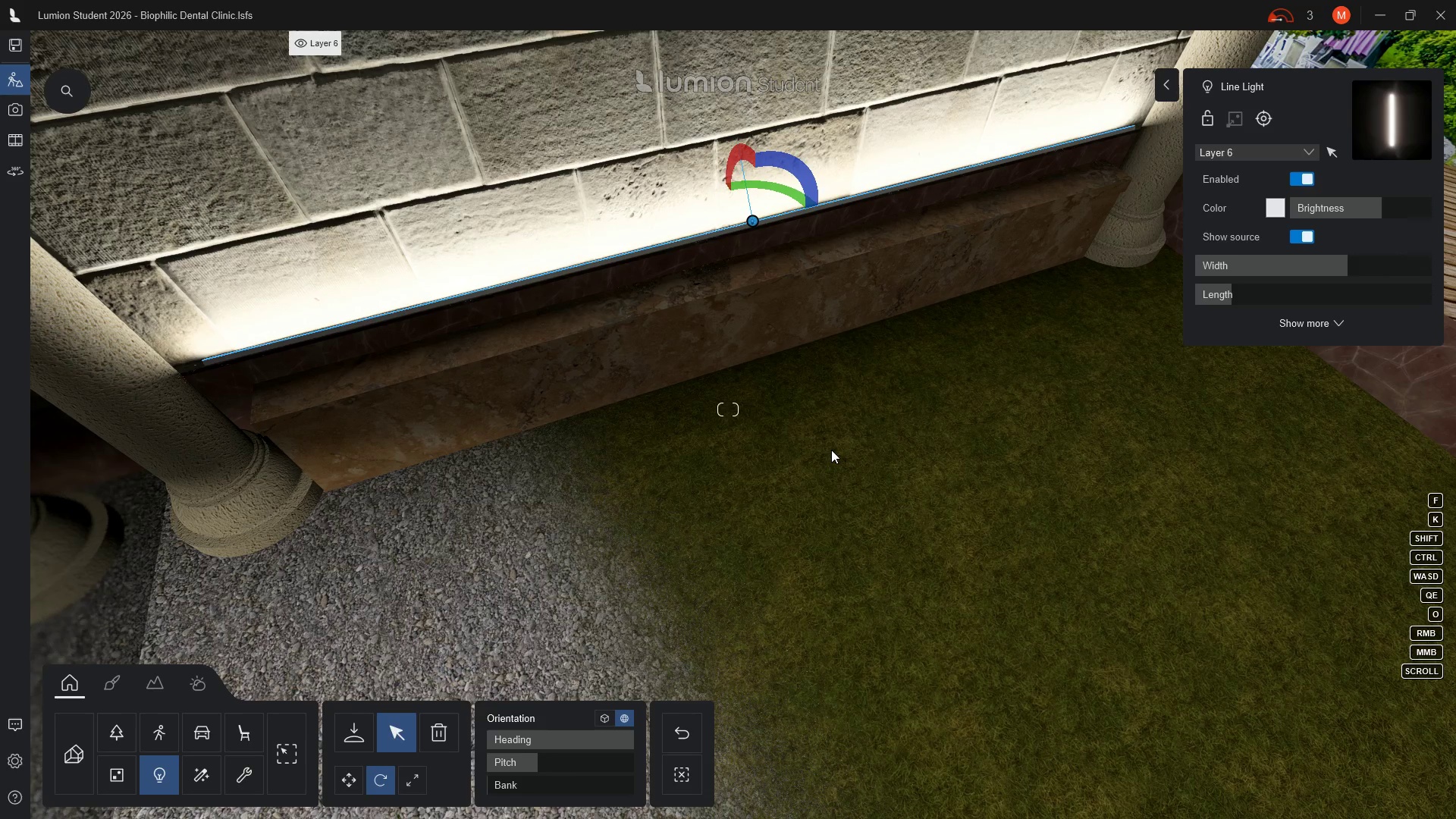 
wait(5.48)
 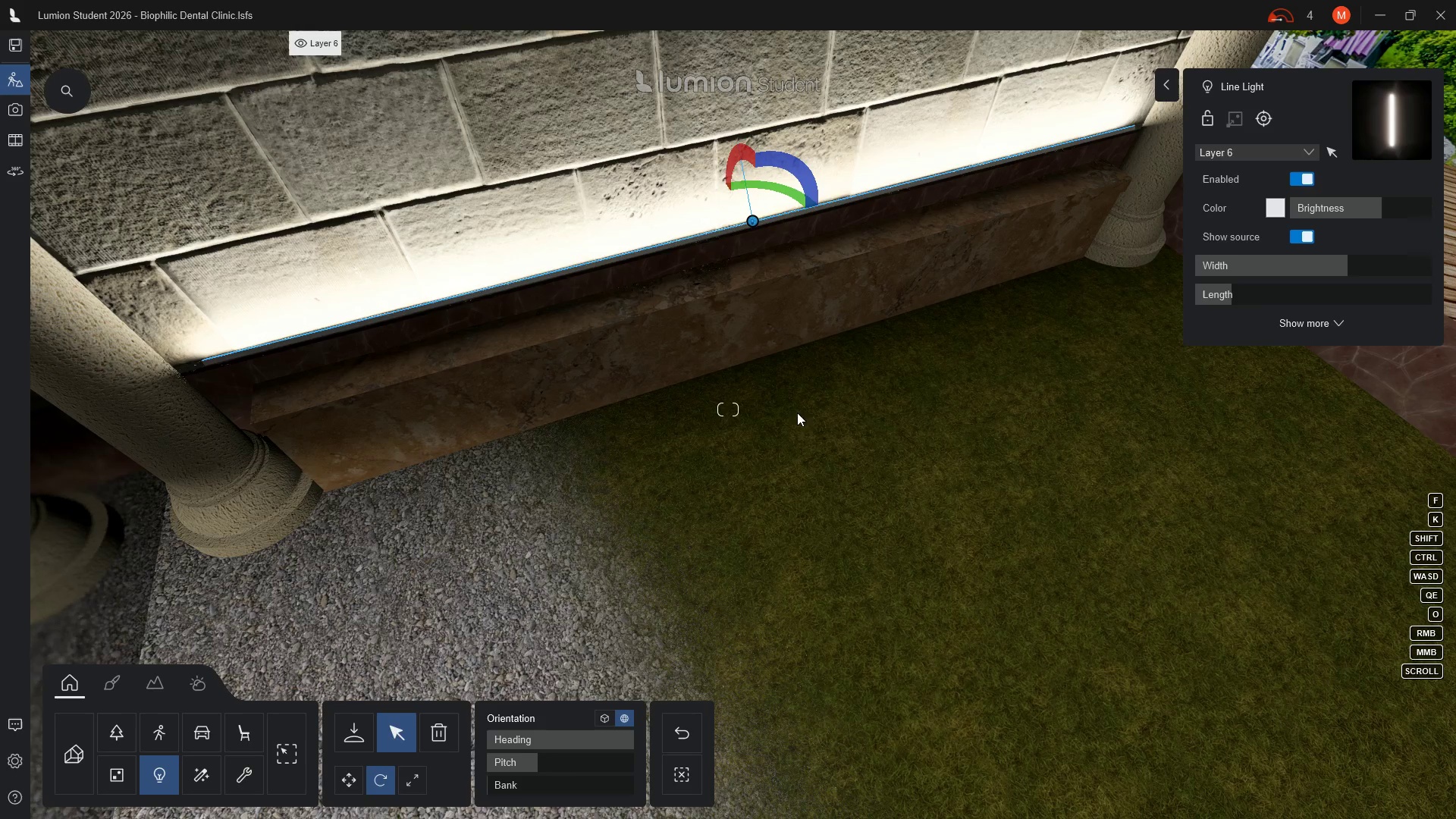 
type(aa)
 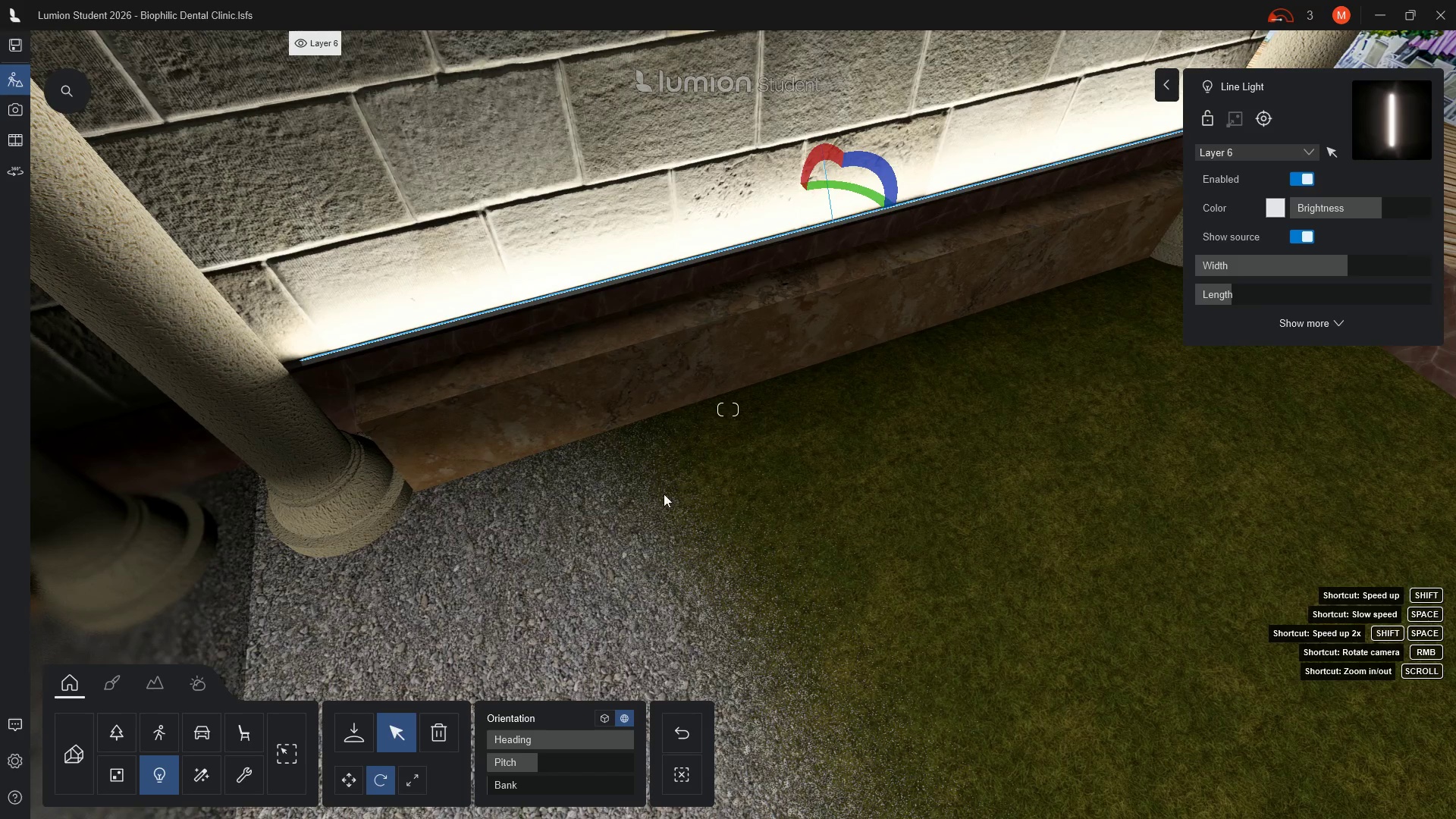 
hold_key(key=A, duration=1.5)
 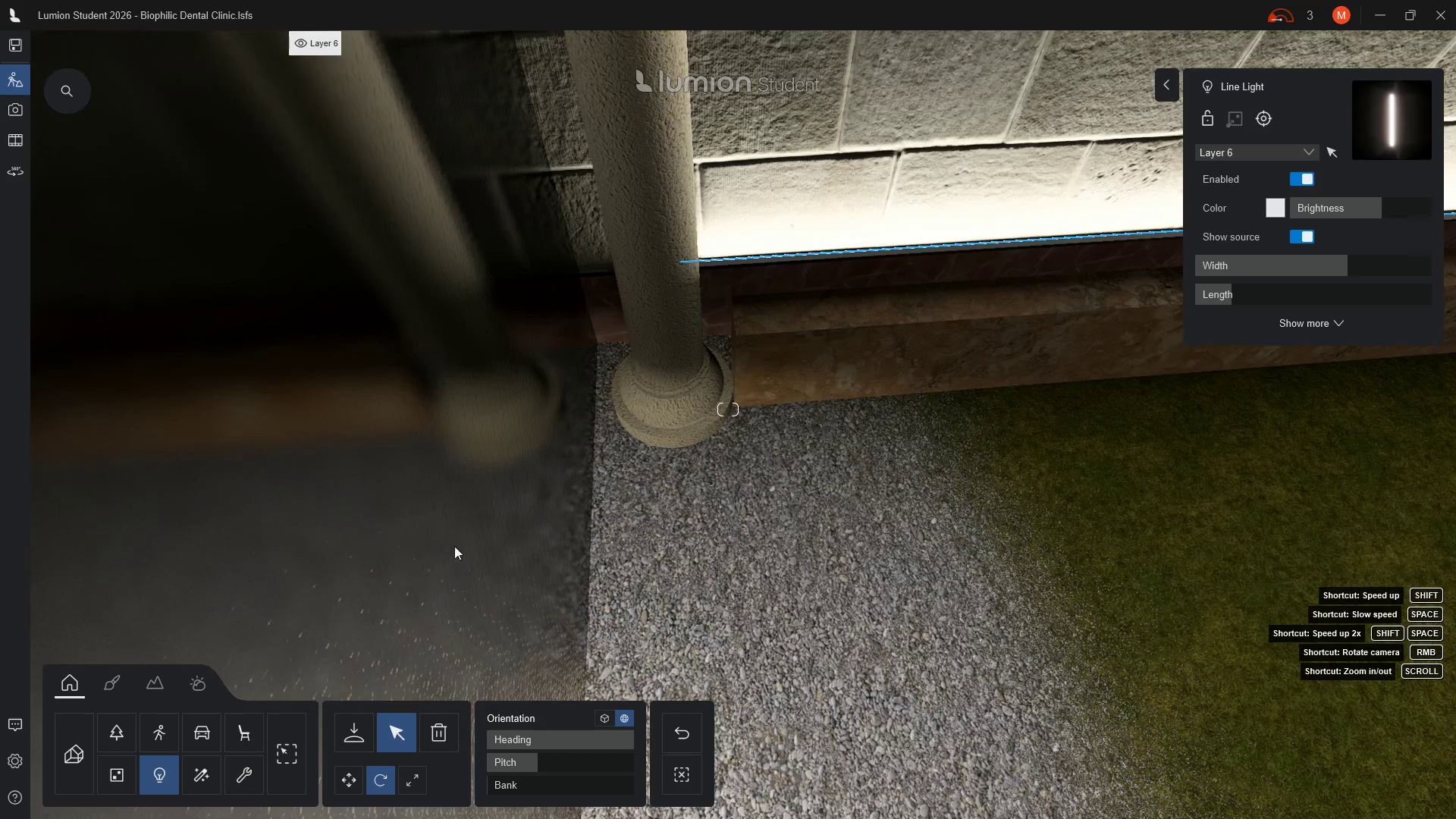 
key(A)
 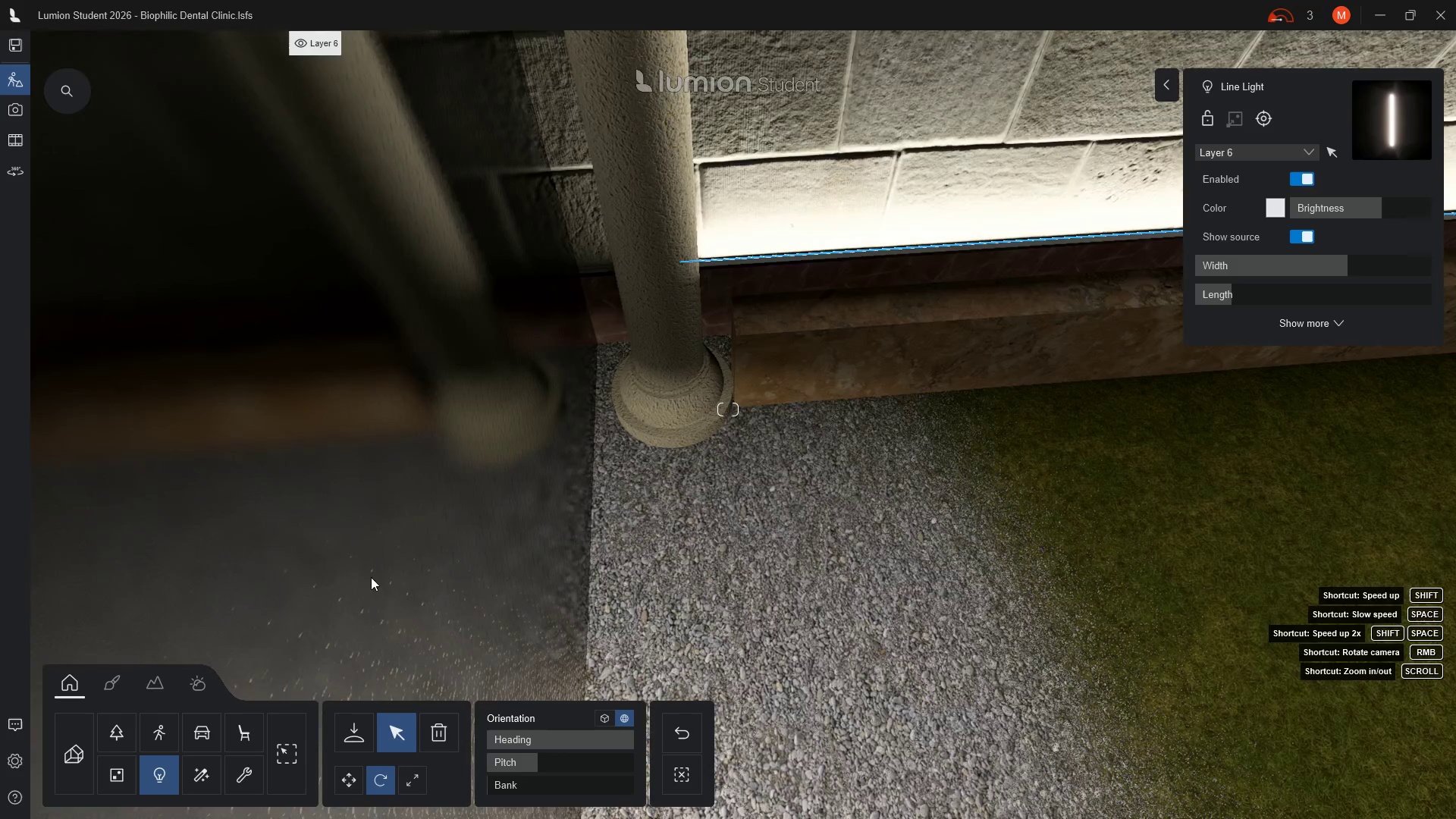 
type(aaaaaaaa)
 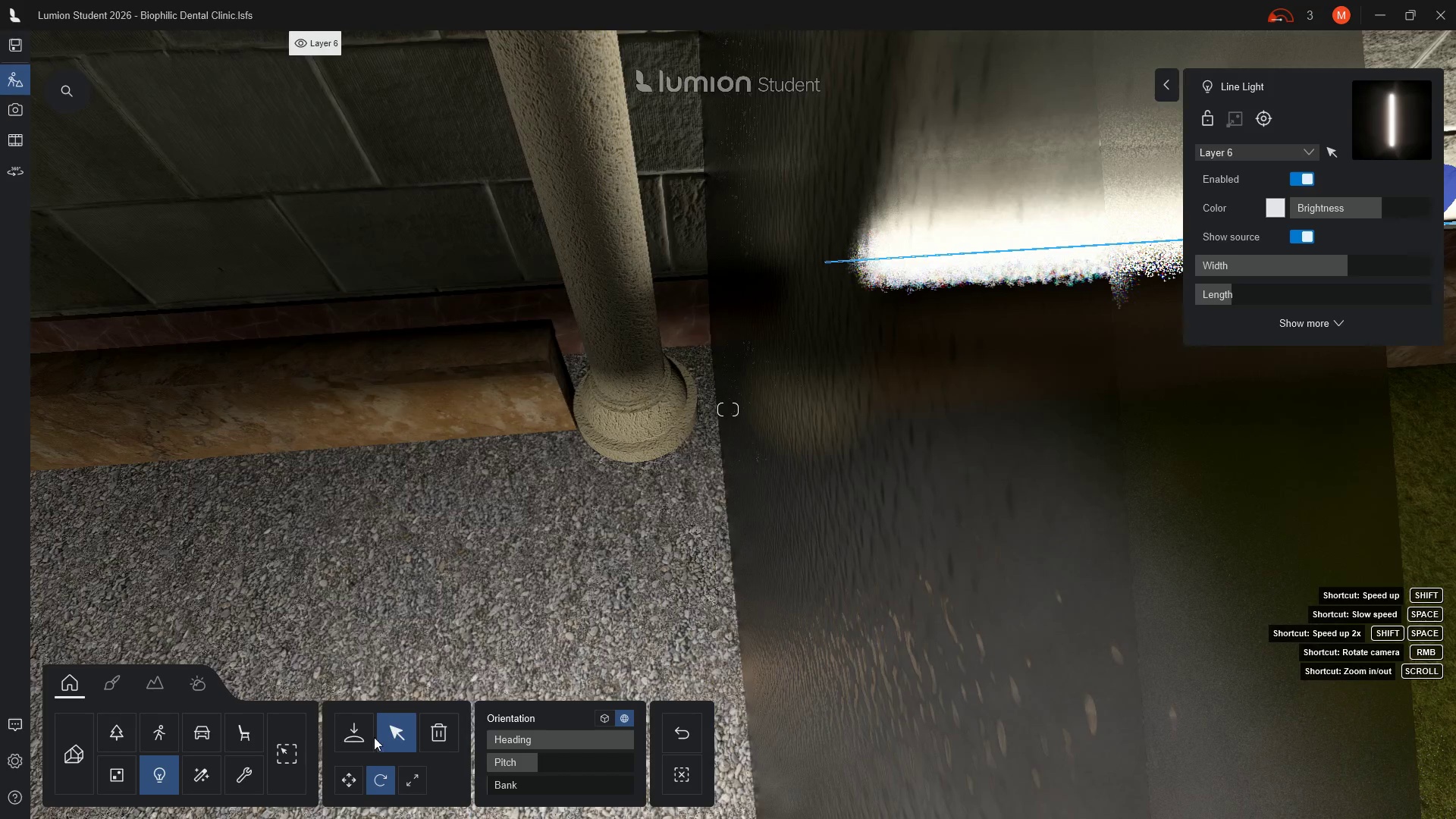 
left_click([374, 737])
 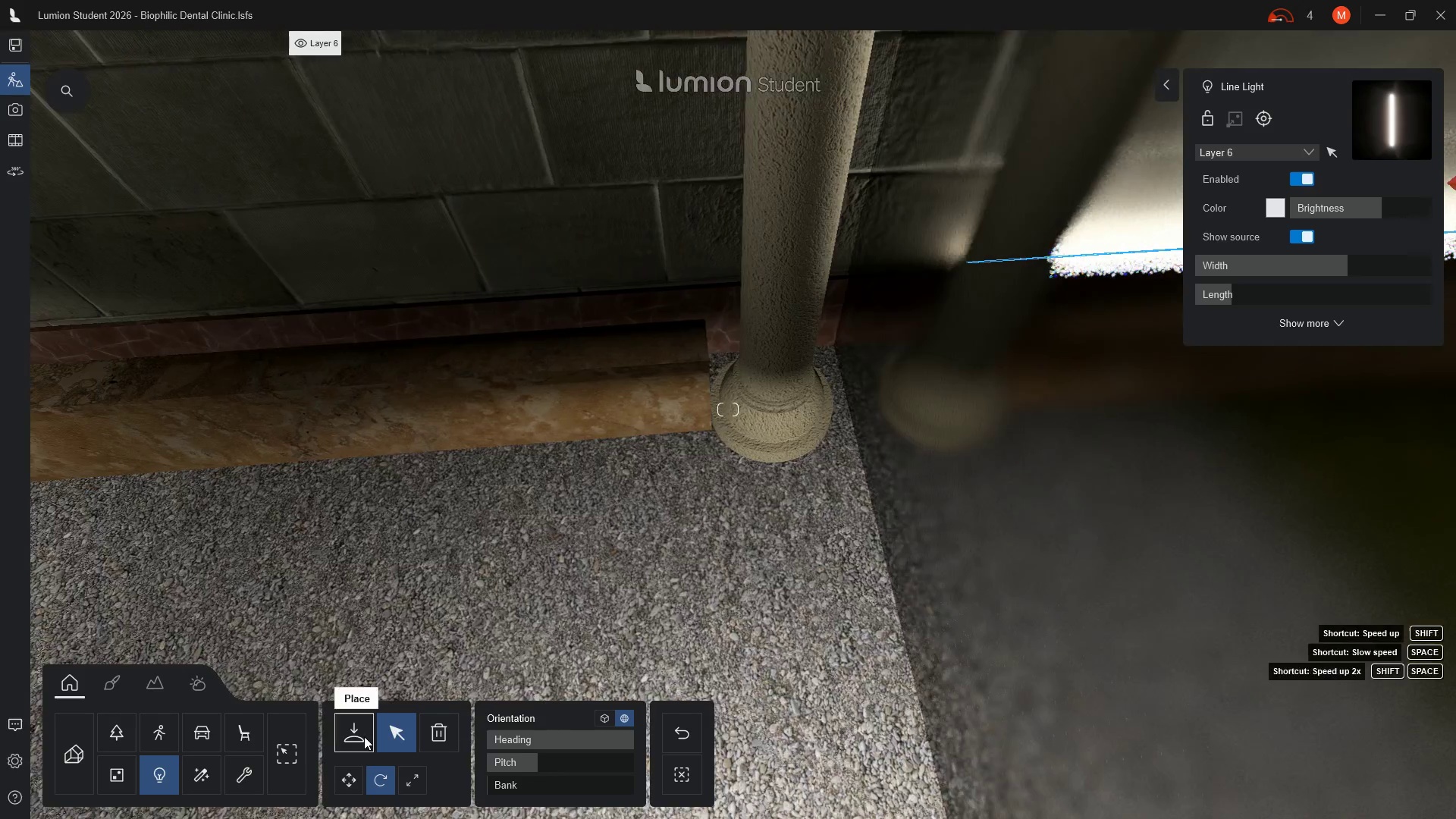 
left_click([364, 736])
 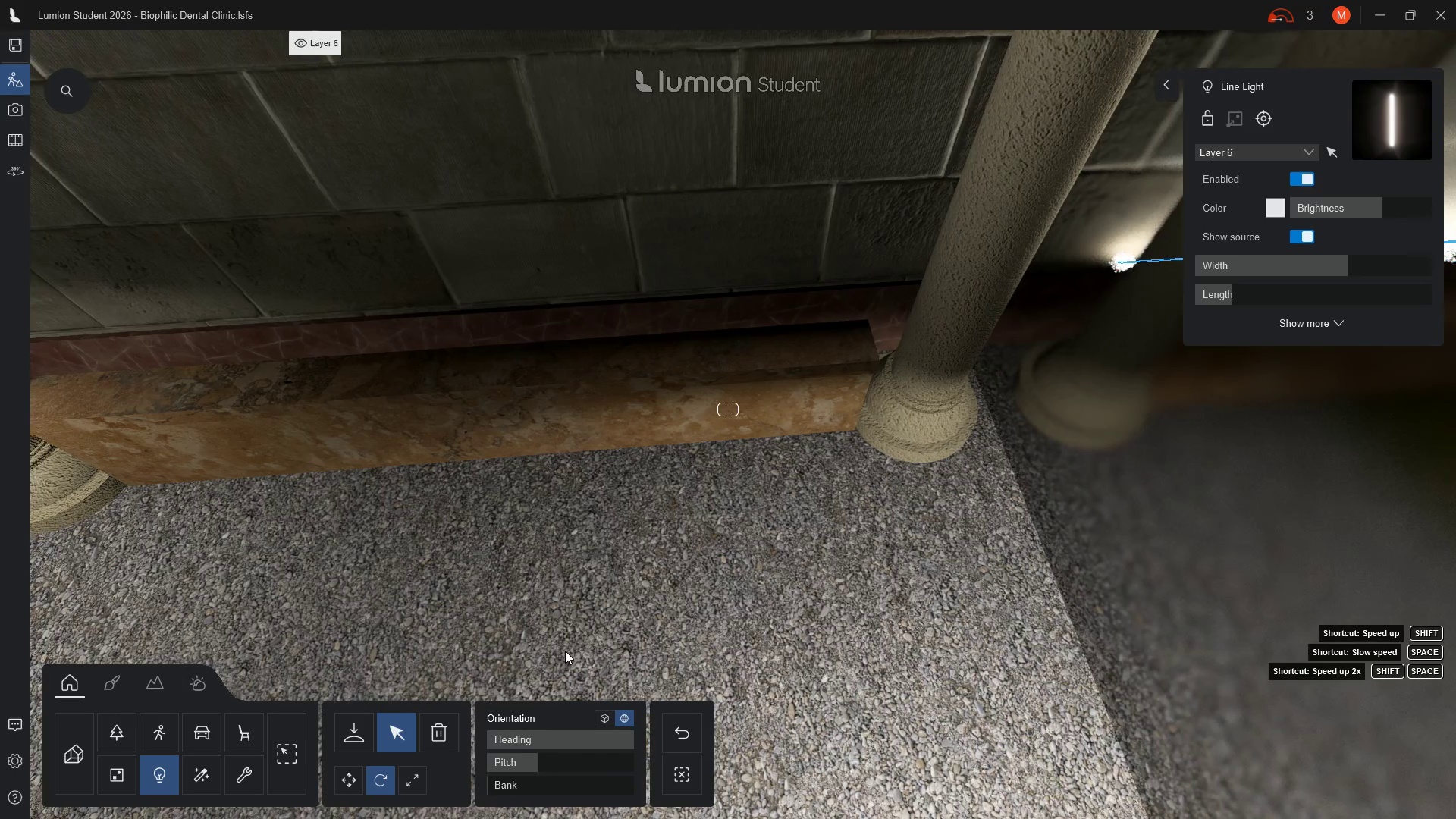 
type(aa)
 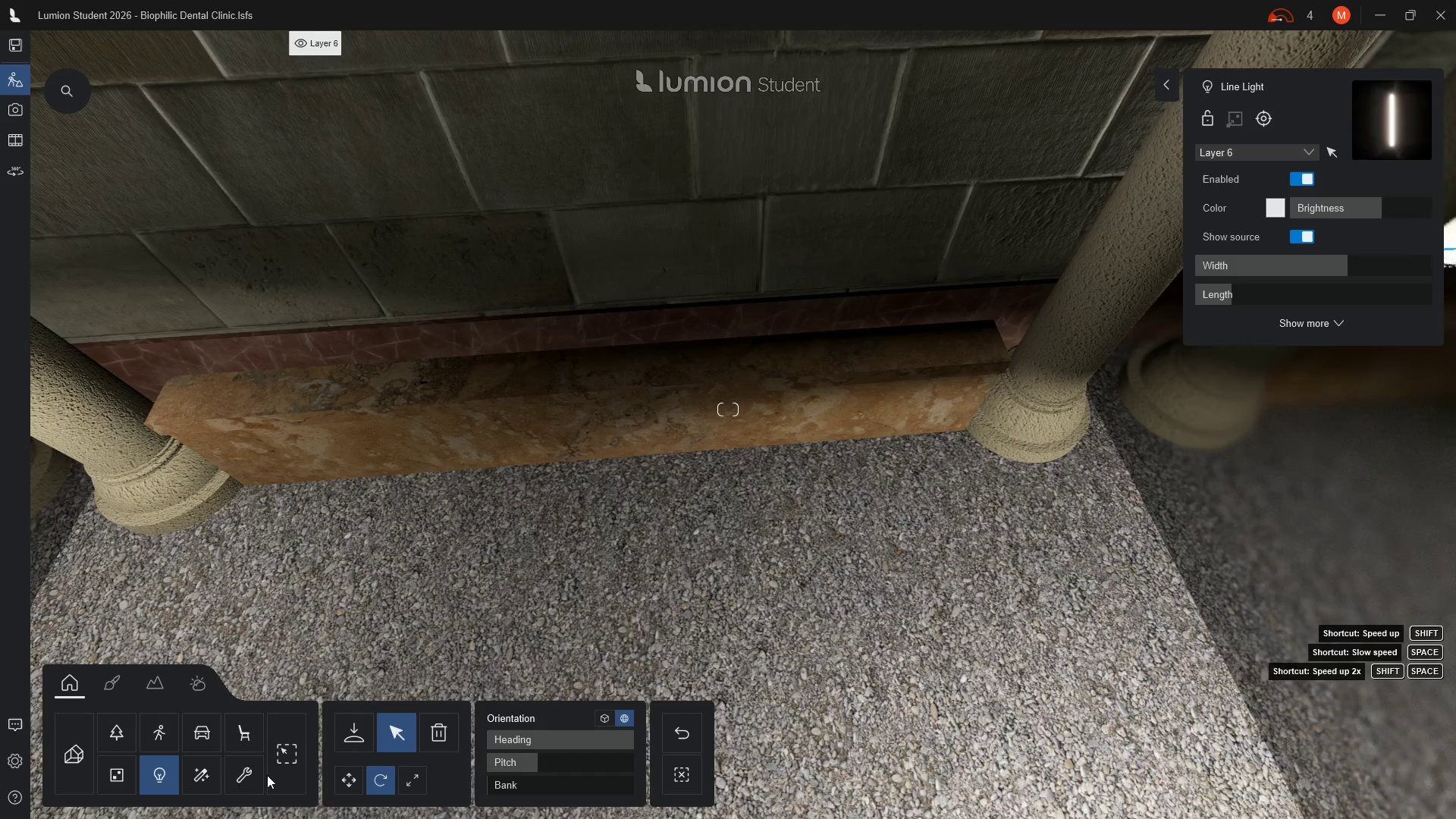 
left_click([163, 777])
 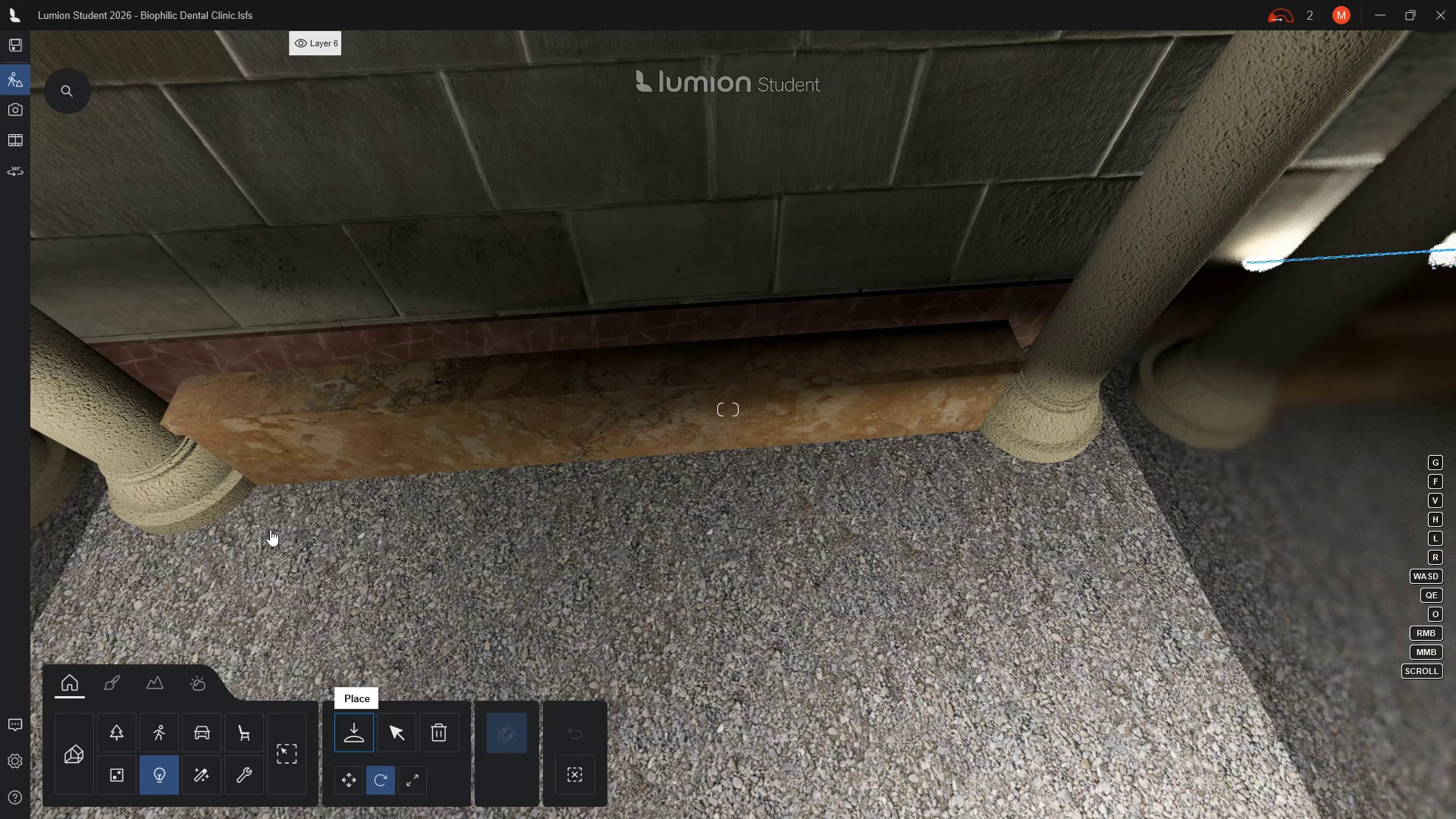 
left_click([139, 249])
 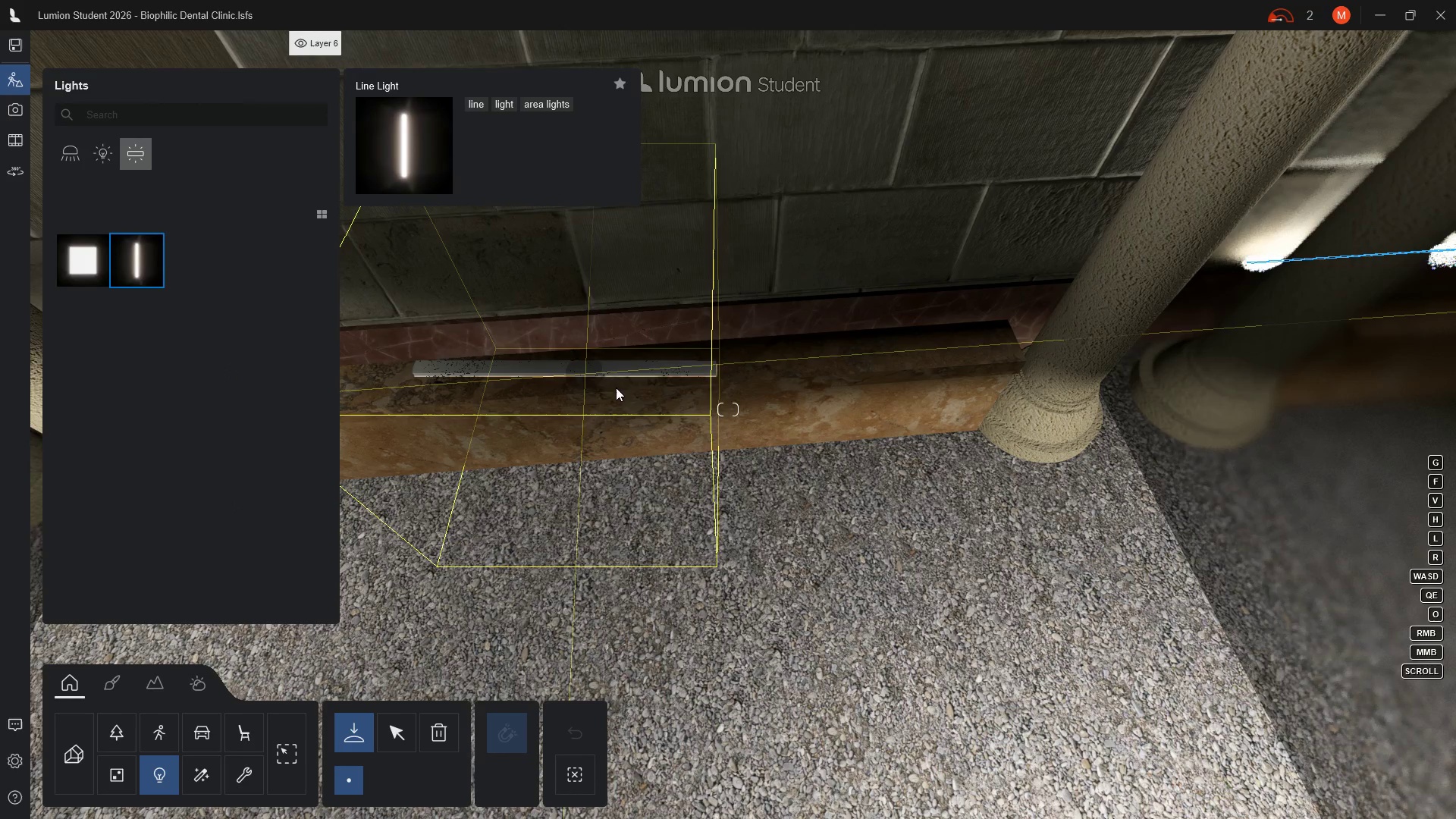 
wait(8.77)
 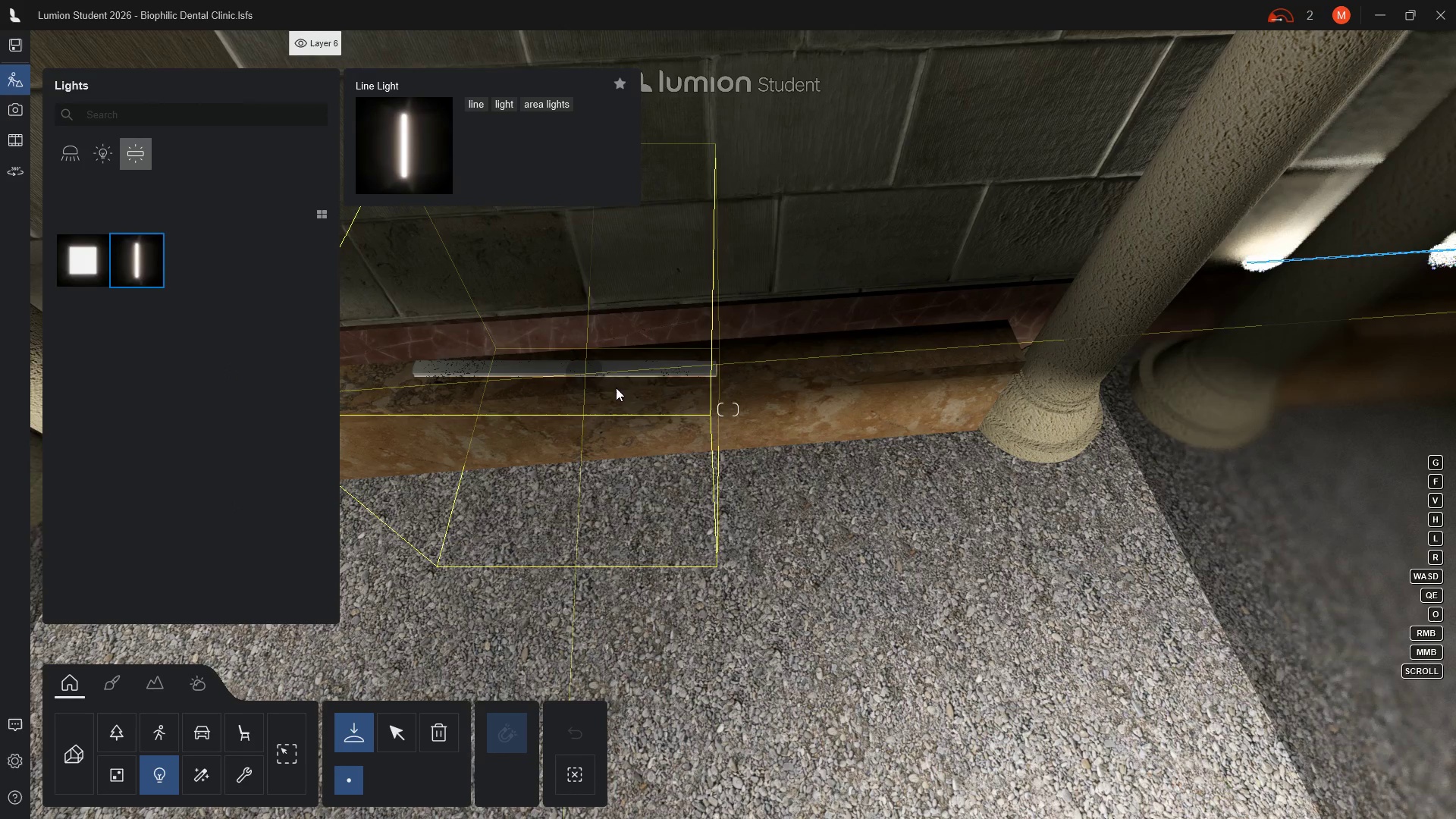 
left_click([625, 366])
 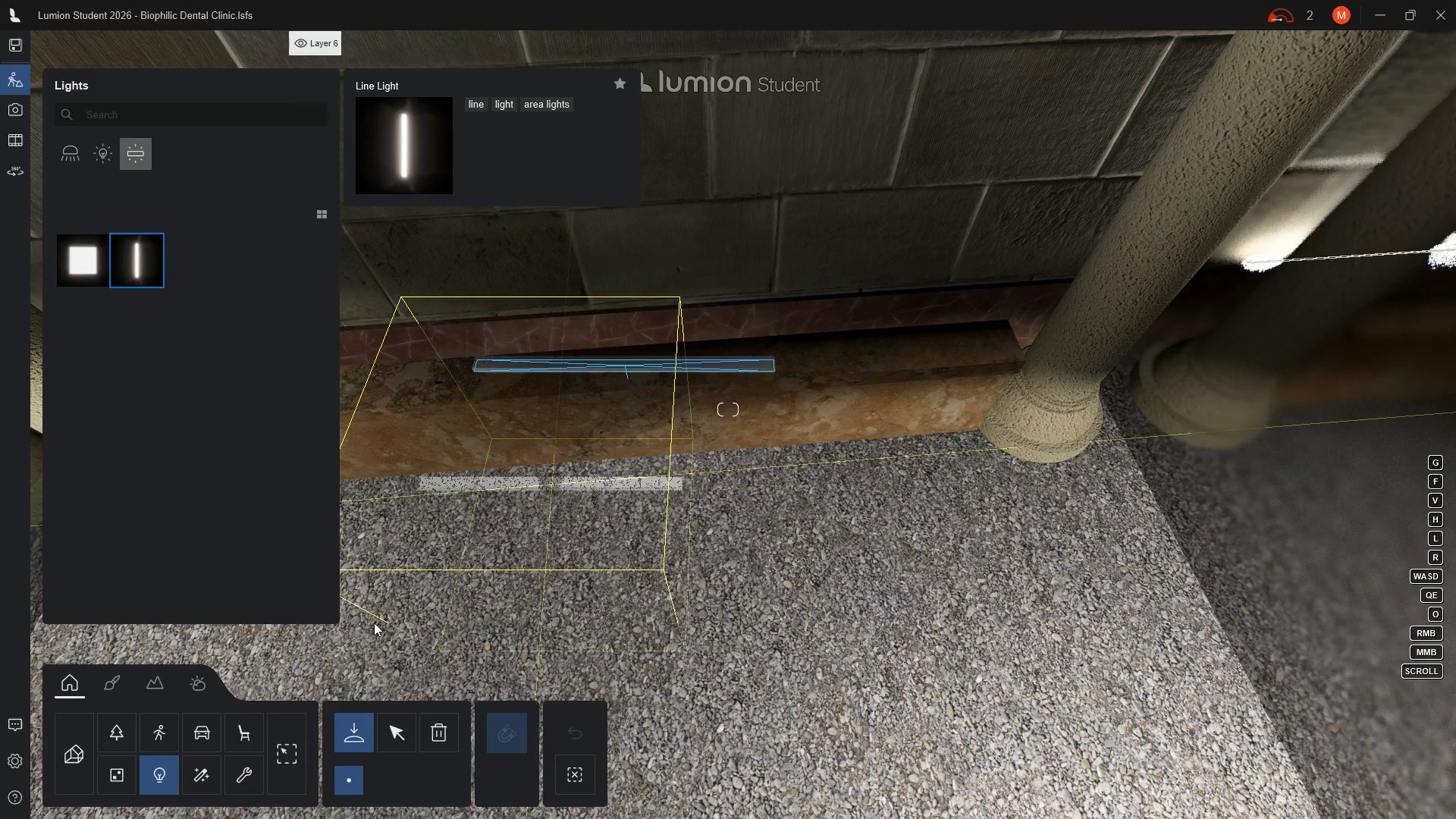 
left_click([395, 734])
 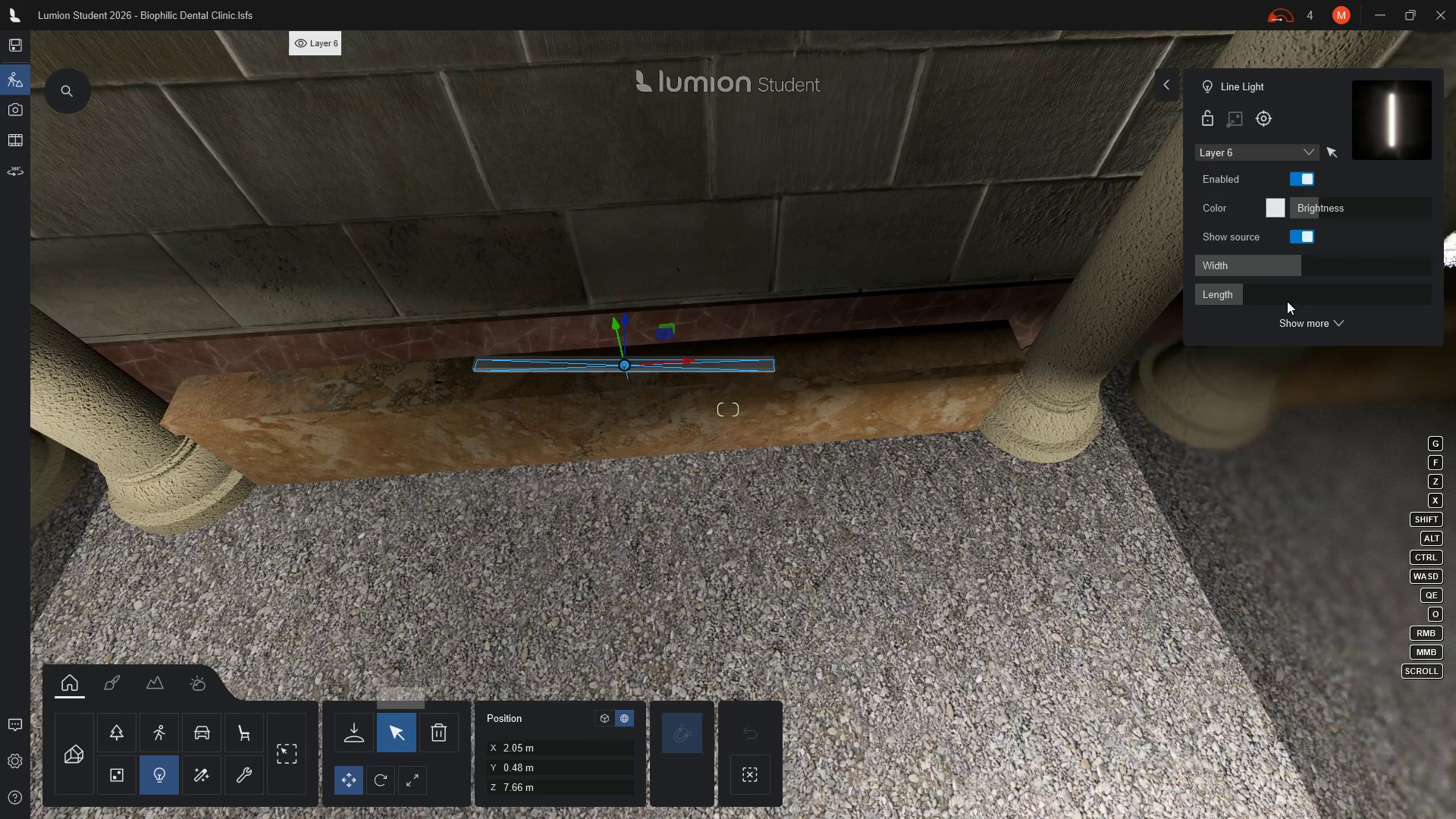 
left_click_drag(start_coordinate=[1298, 272], to_coordinate=[1339, 270])
 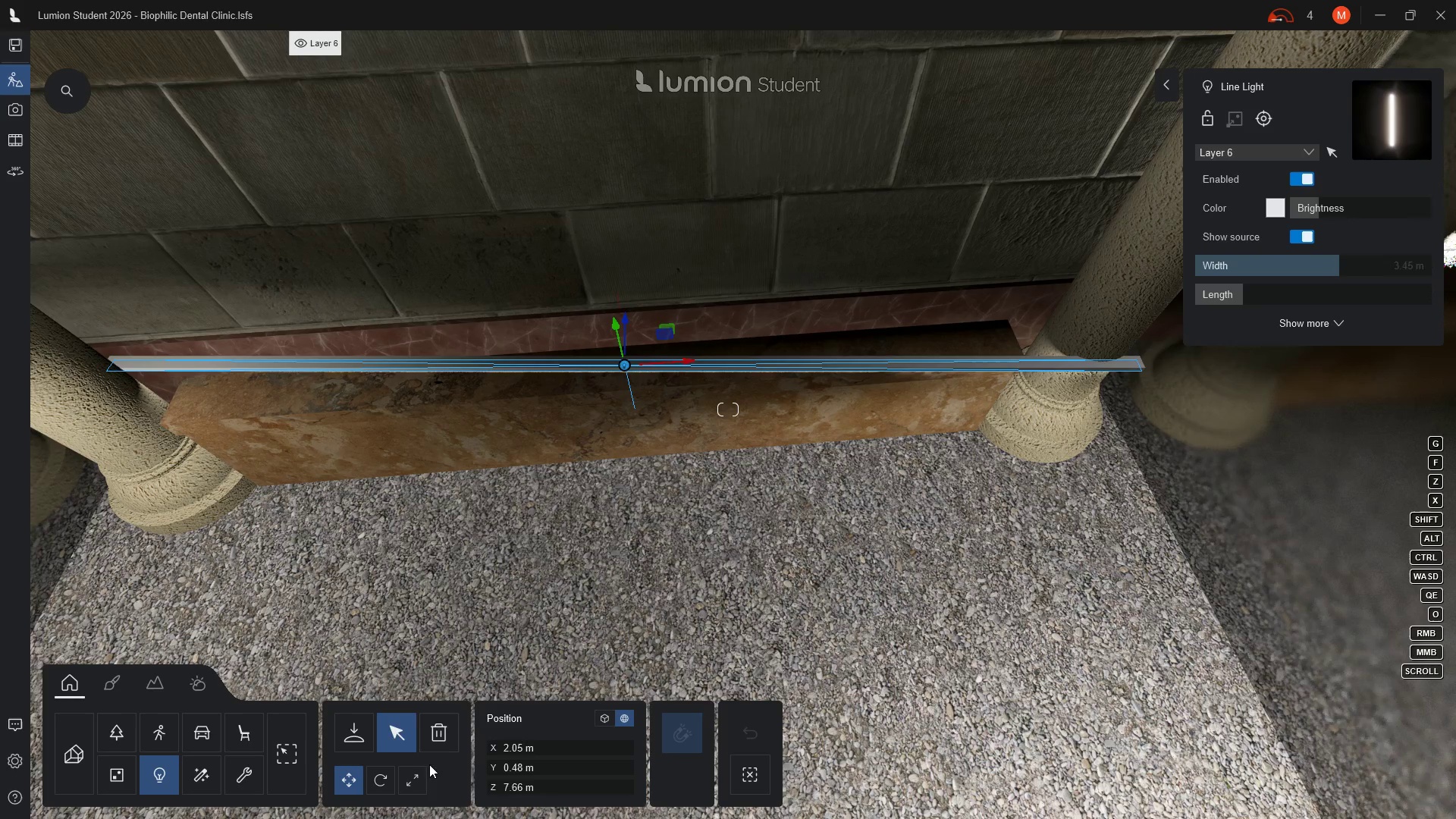 
left_click([379, 784])
 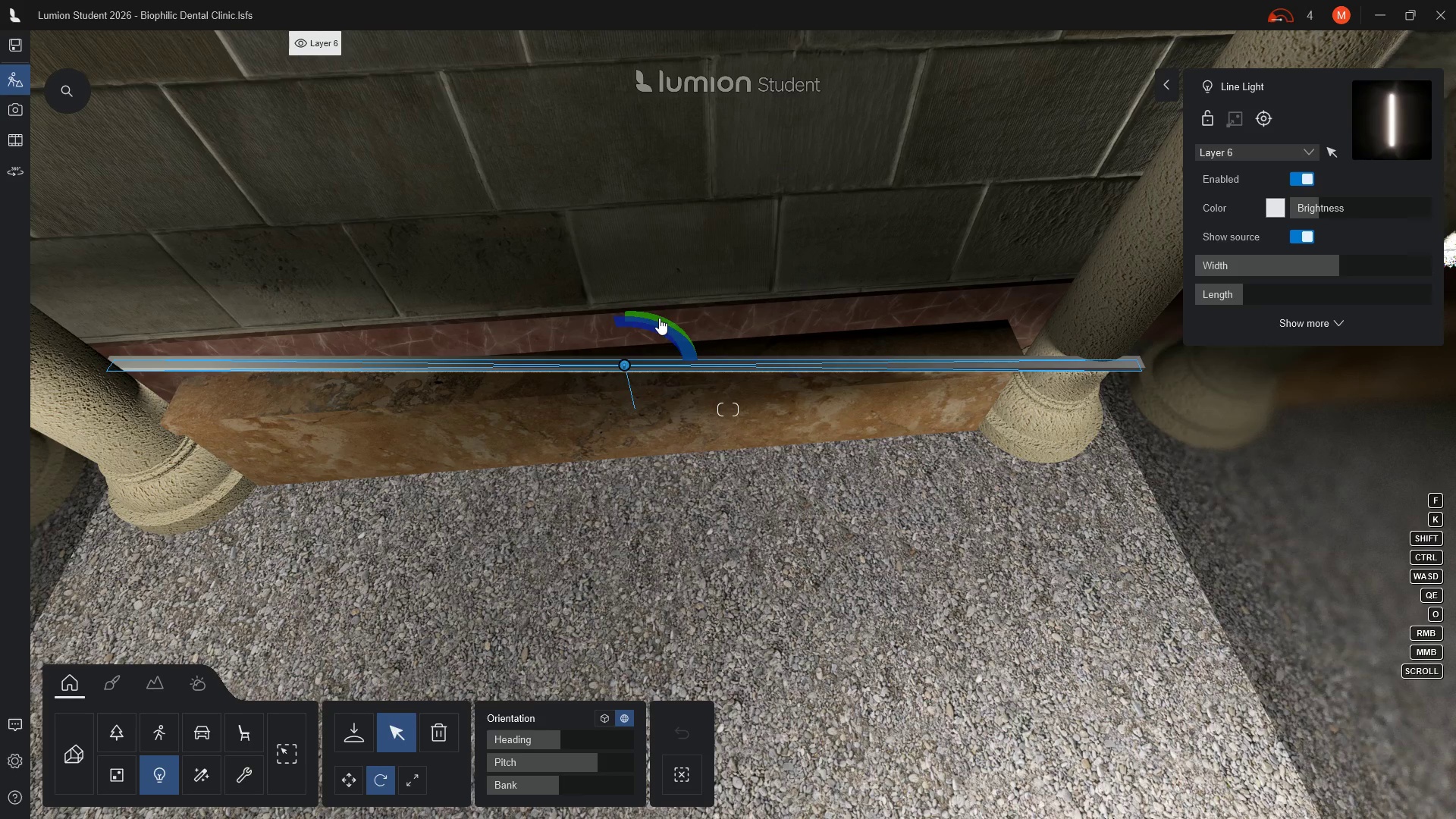 
left_click_drag(start_coordinate=[659, 318], to_coordinate=[654, 314])
 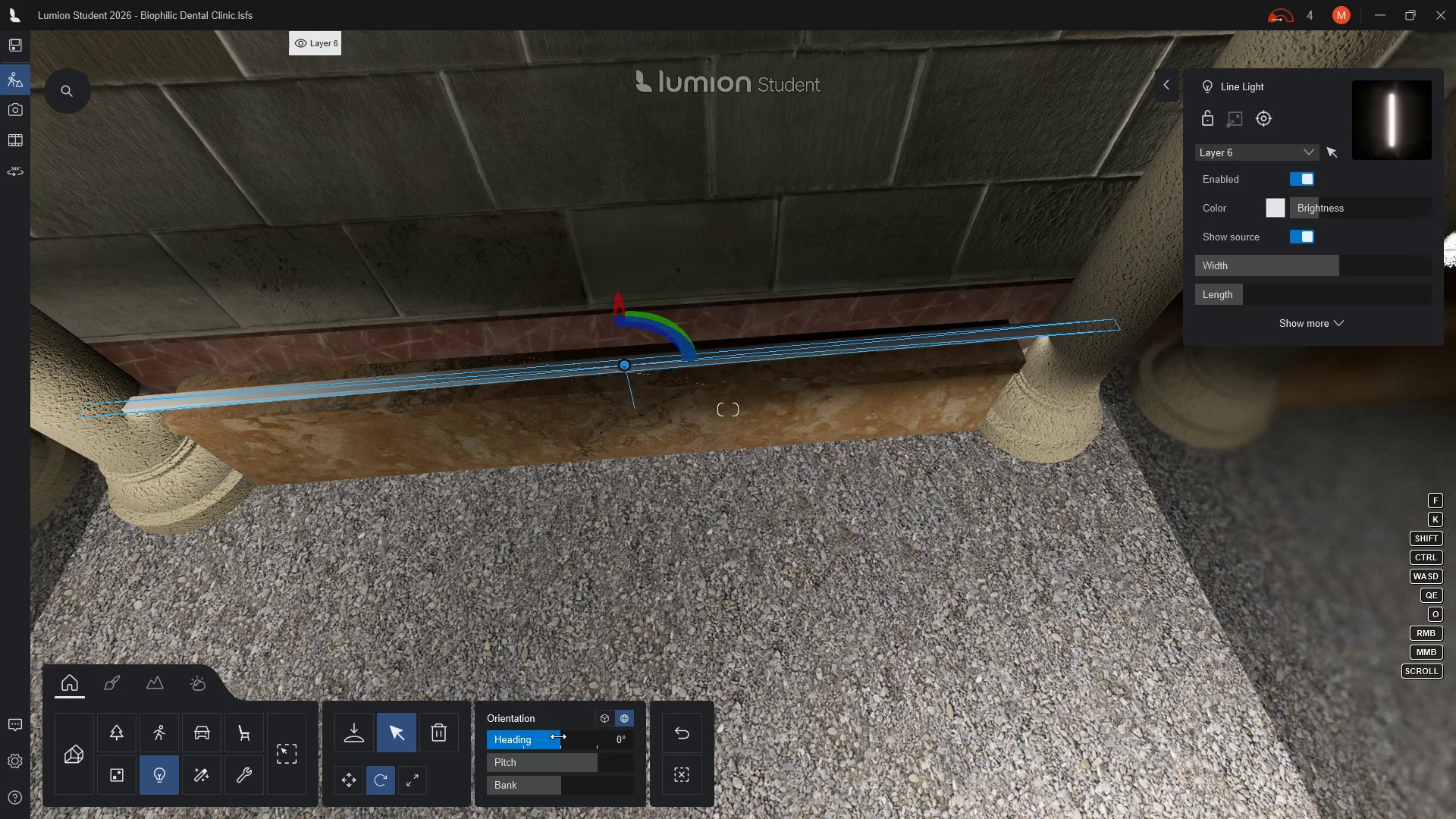 
wait(20.39)
 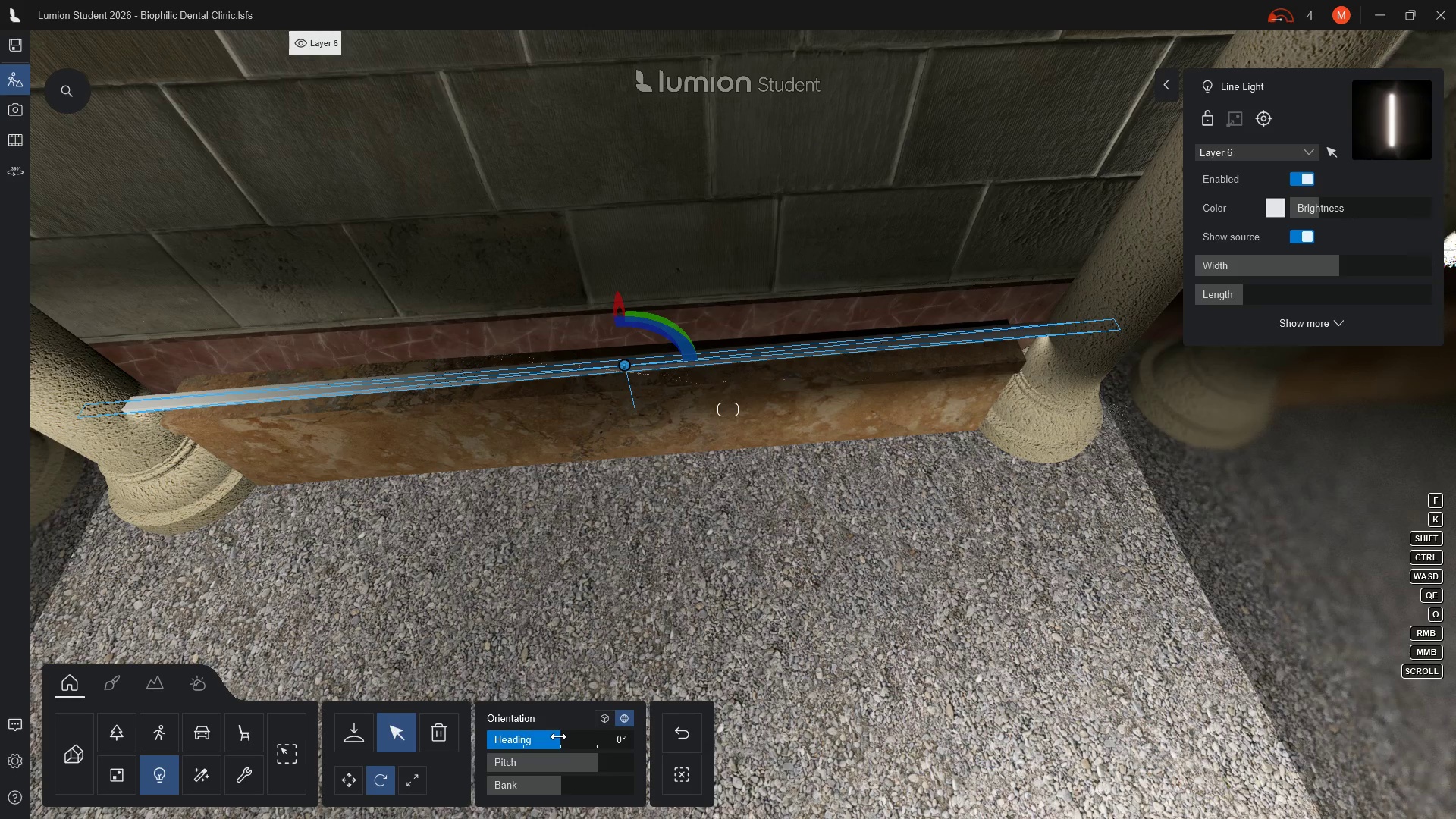 
left_click([620, 742])
 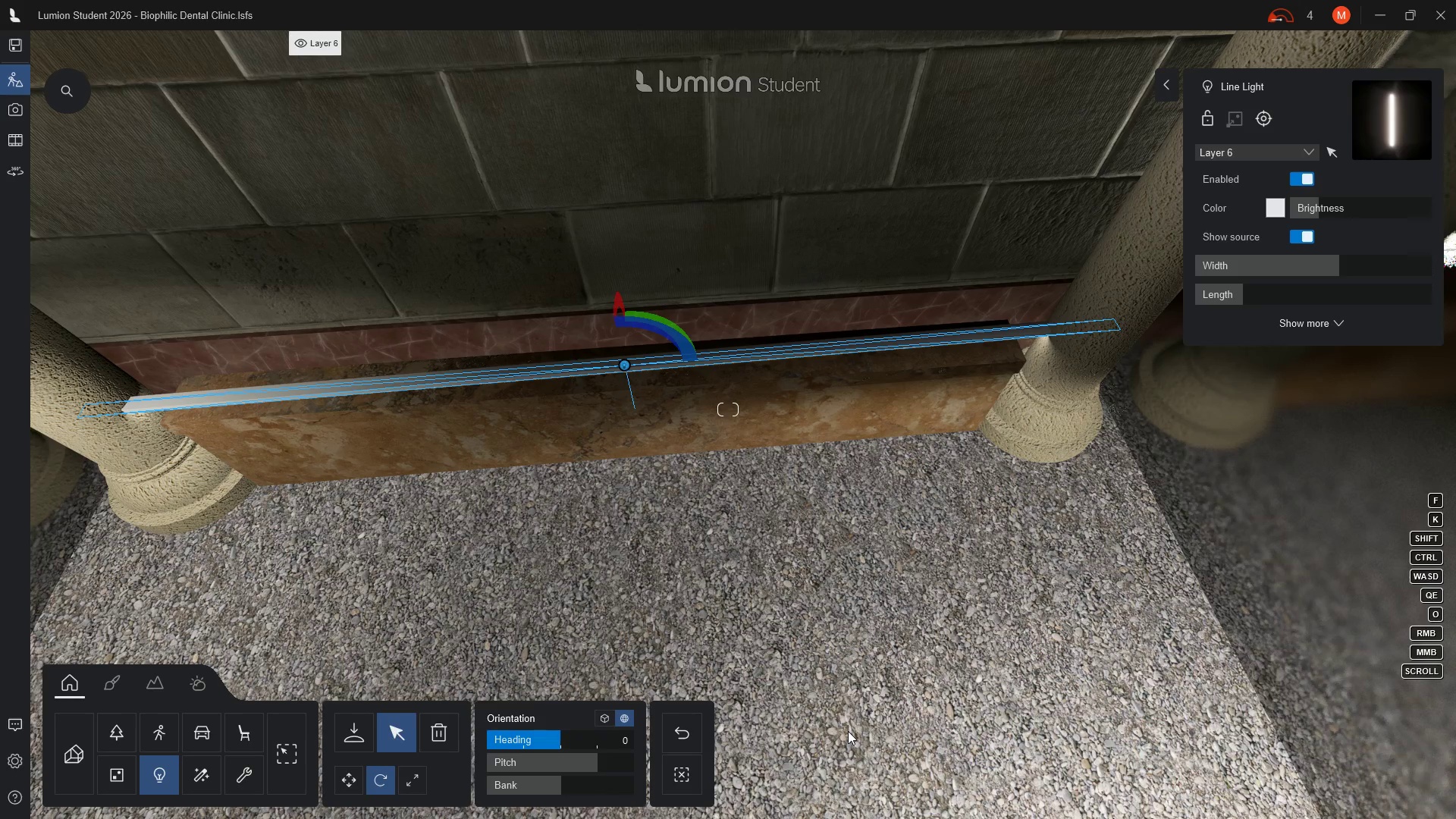 
key(Backspace)
 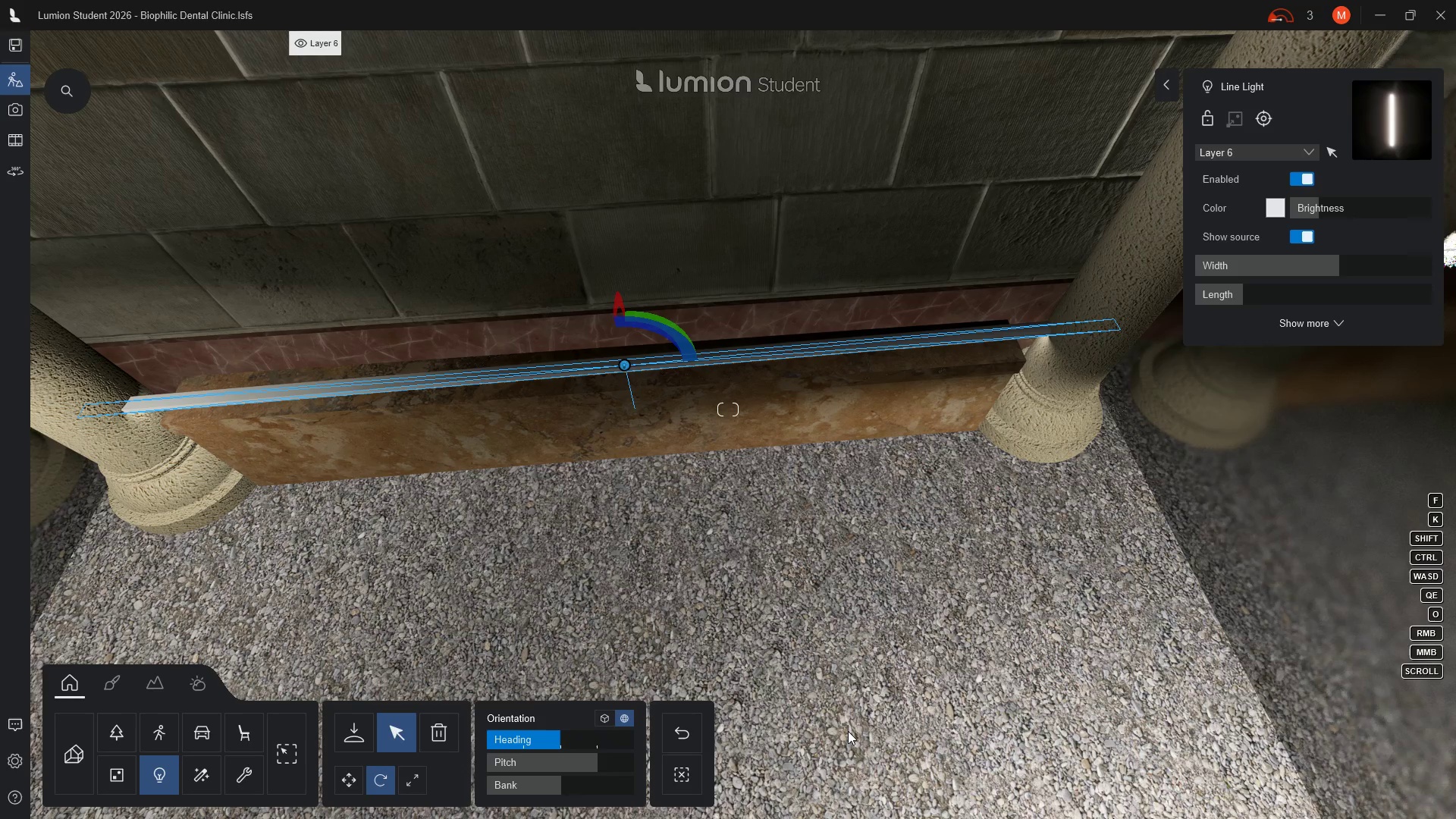 
key(2)
 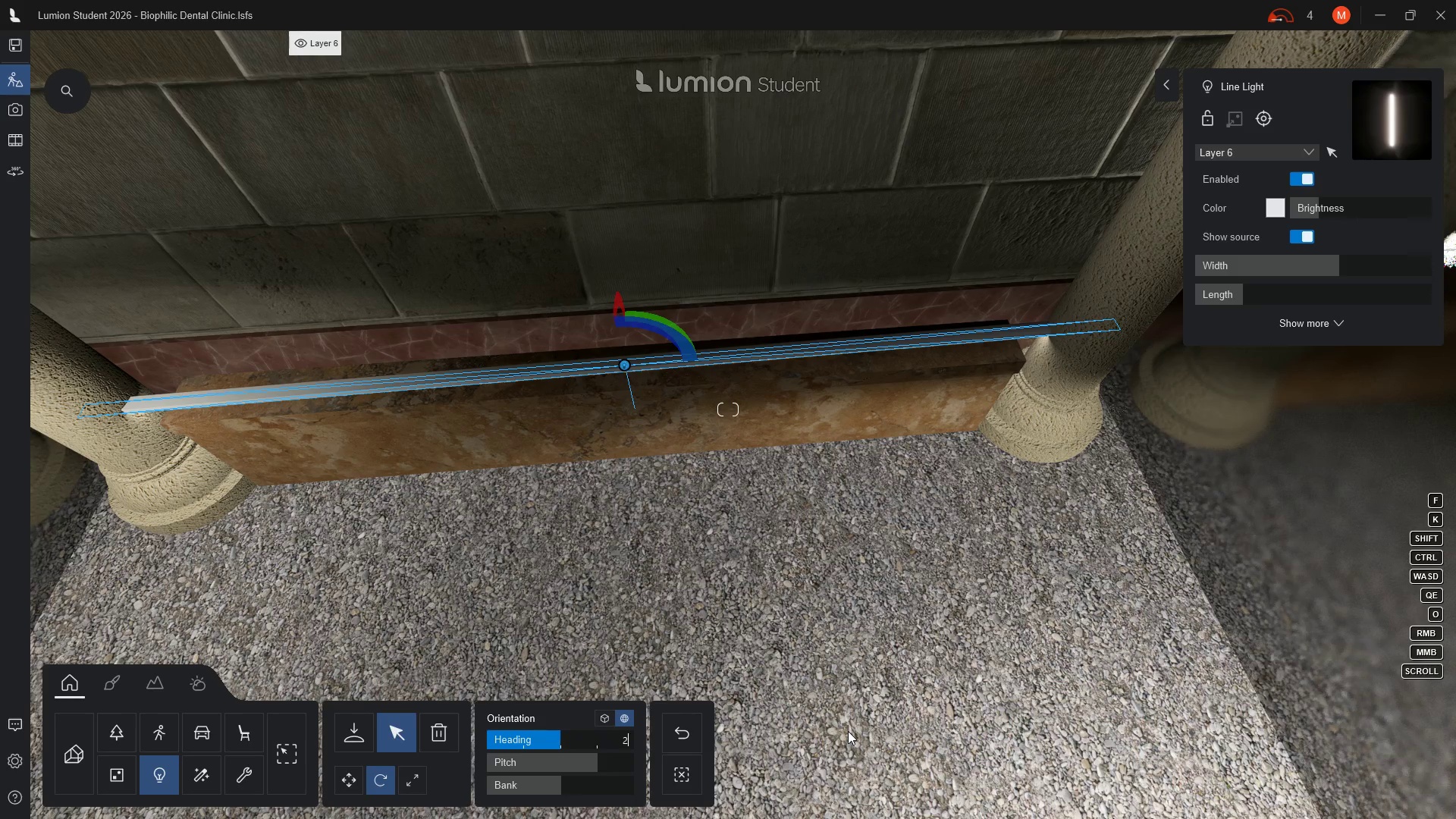 
key(Enter)
 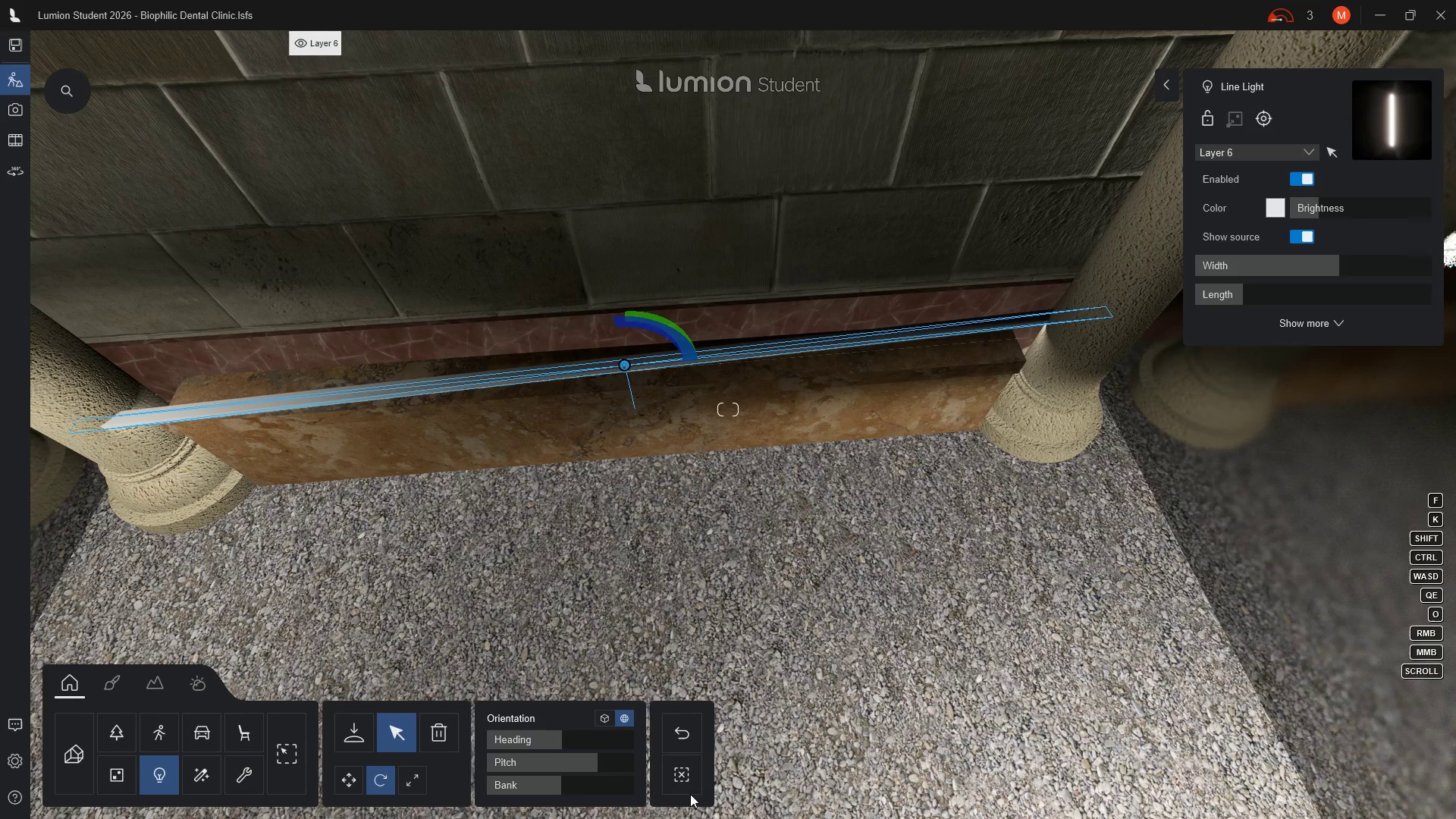 
left_click([623, 743])
 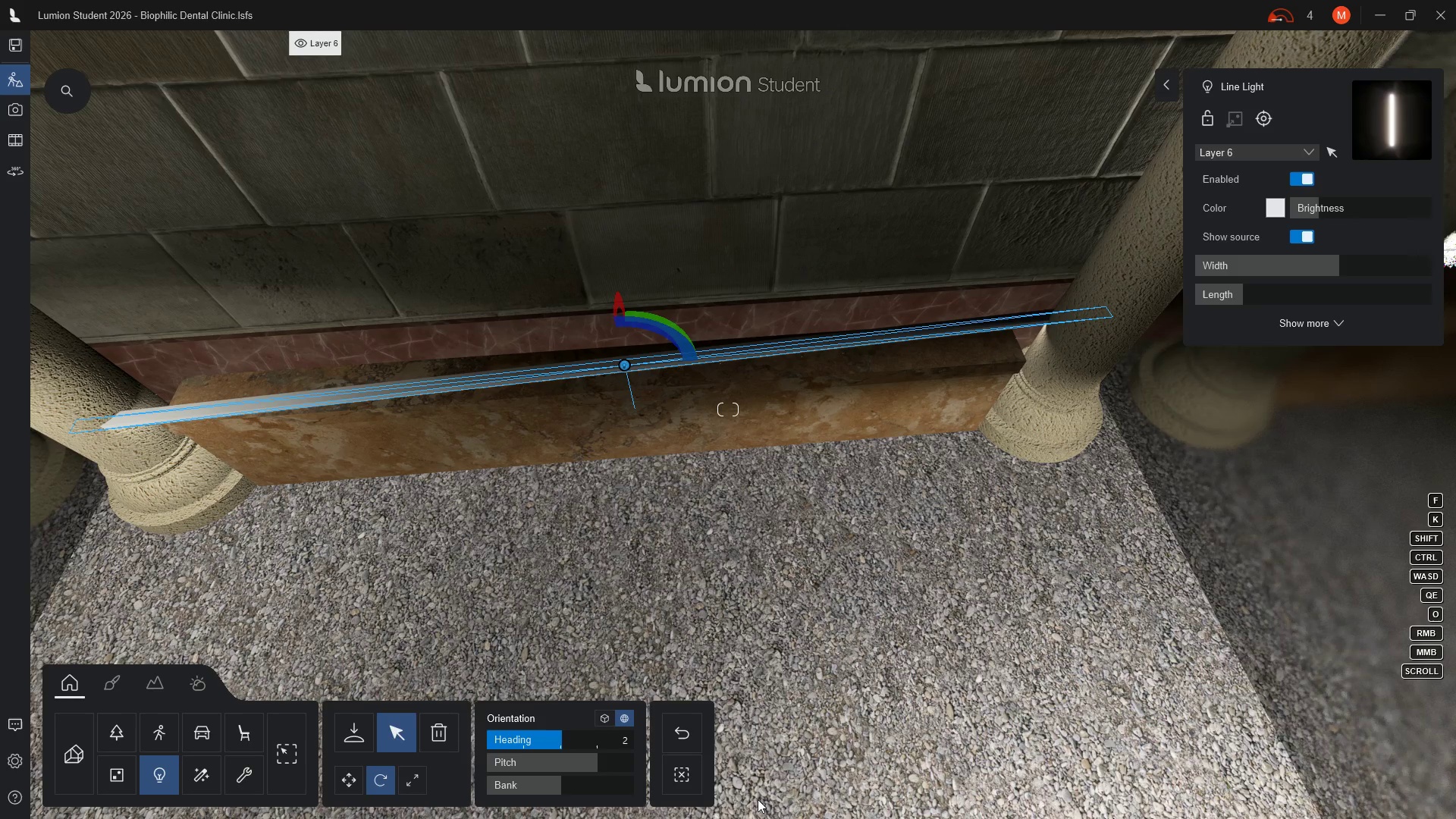 
key(Backspace)
 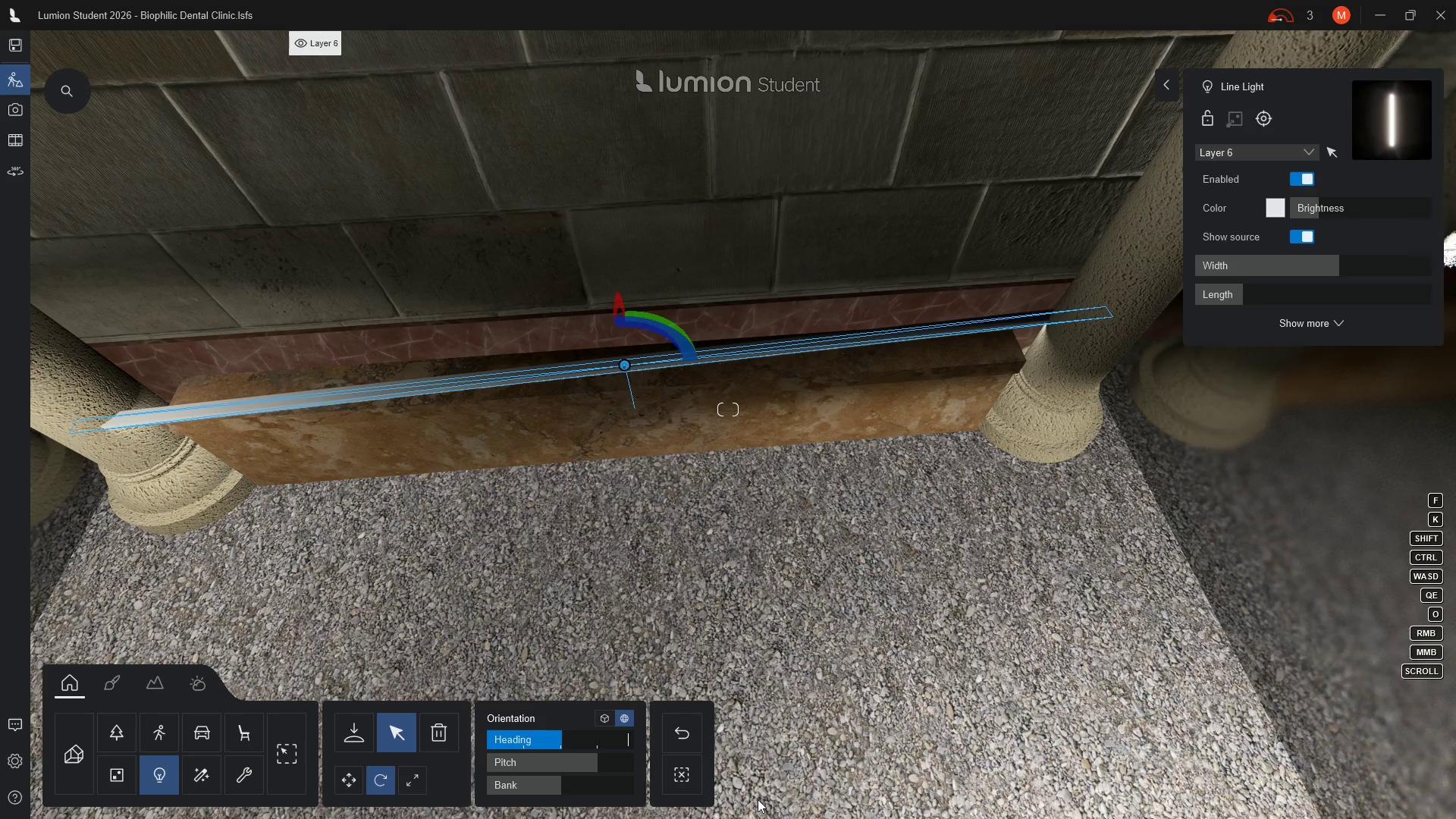 
key(Minus)
 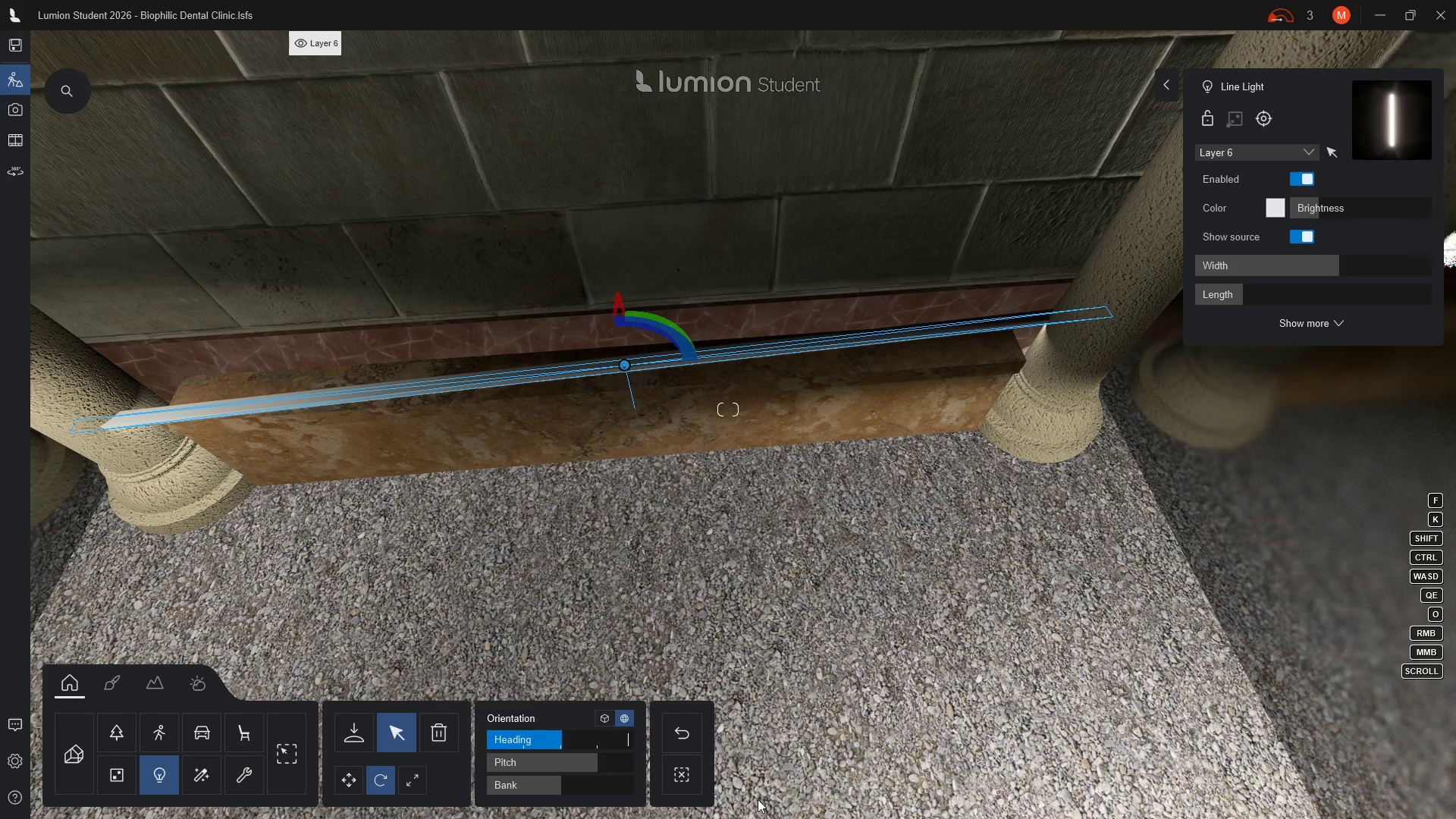 
key(2)
 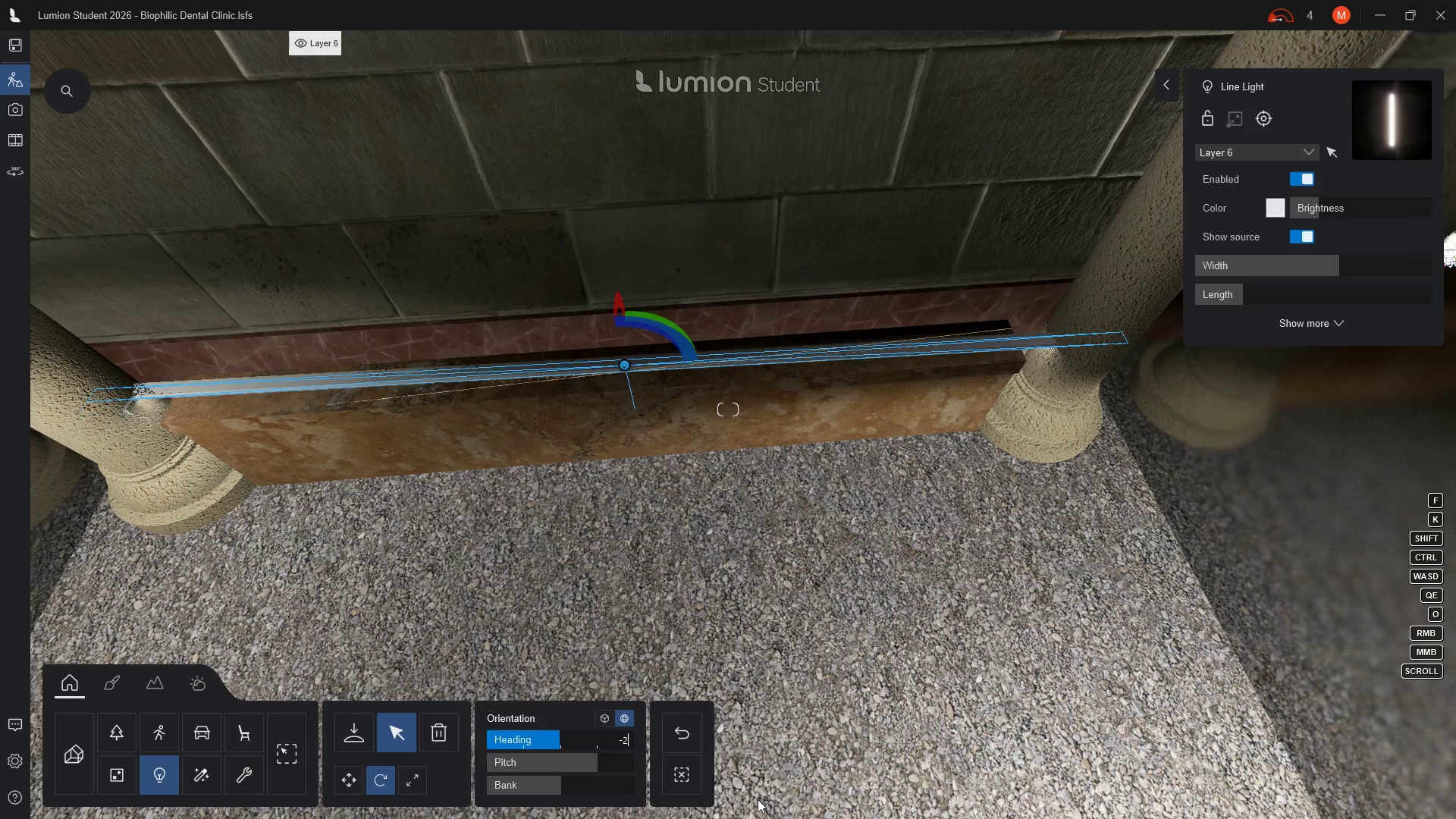 
key(Enter)
 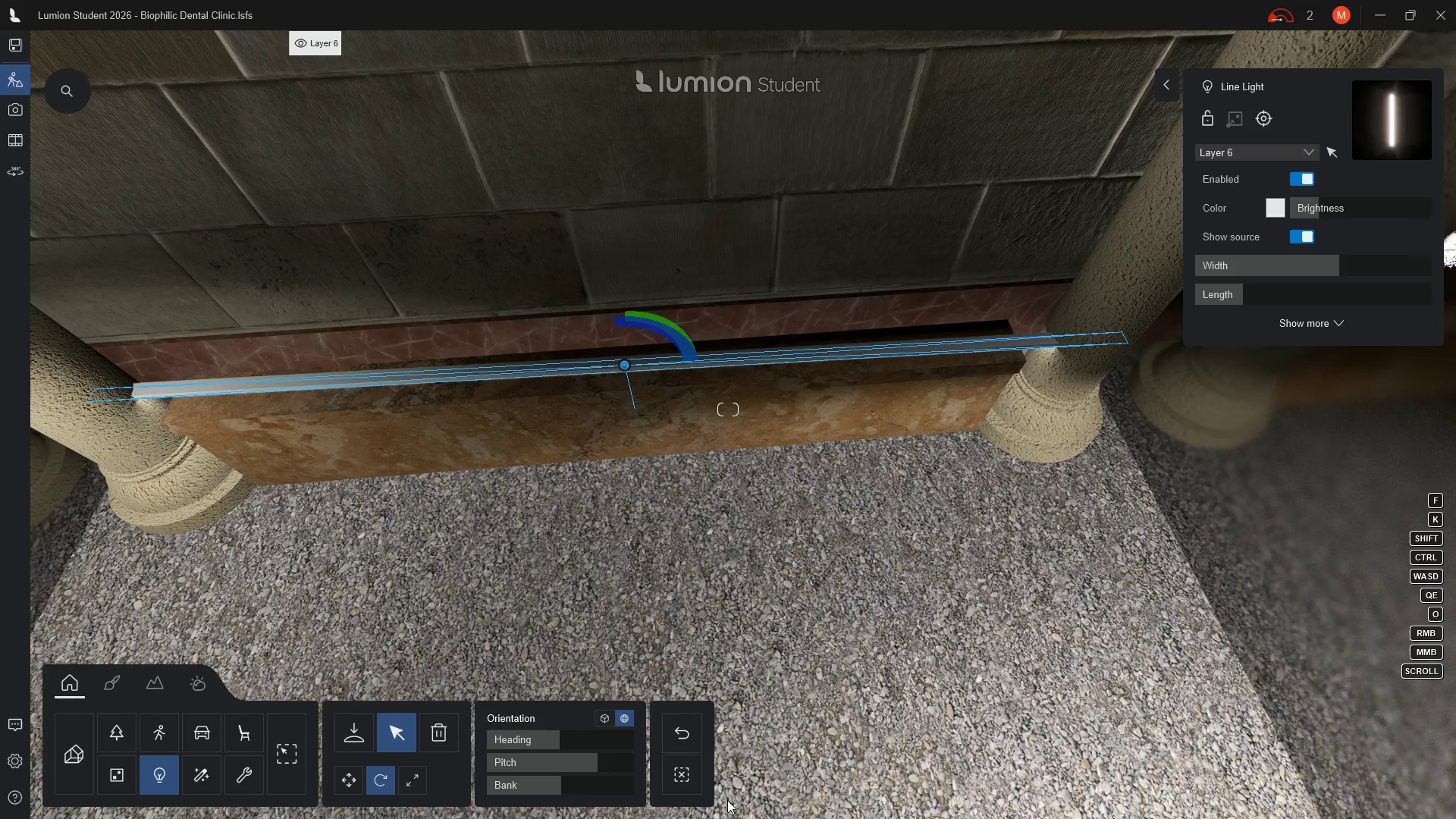 
left_click([601, 738])
 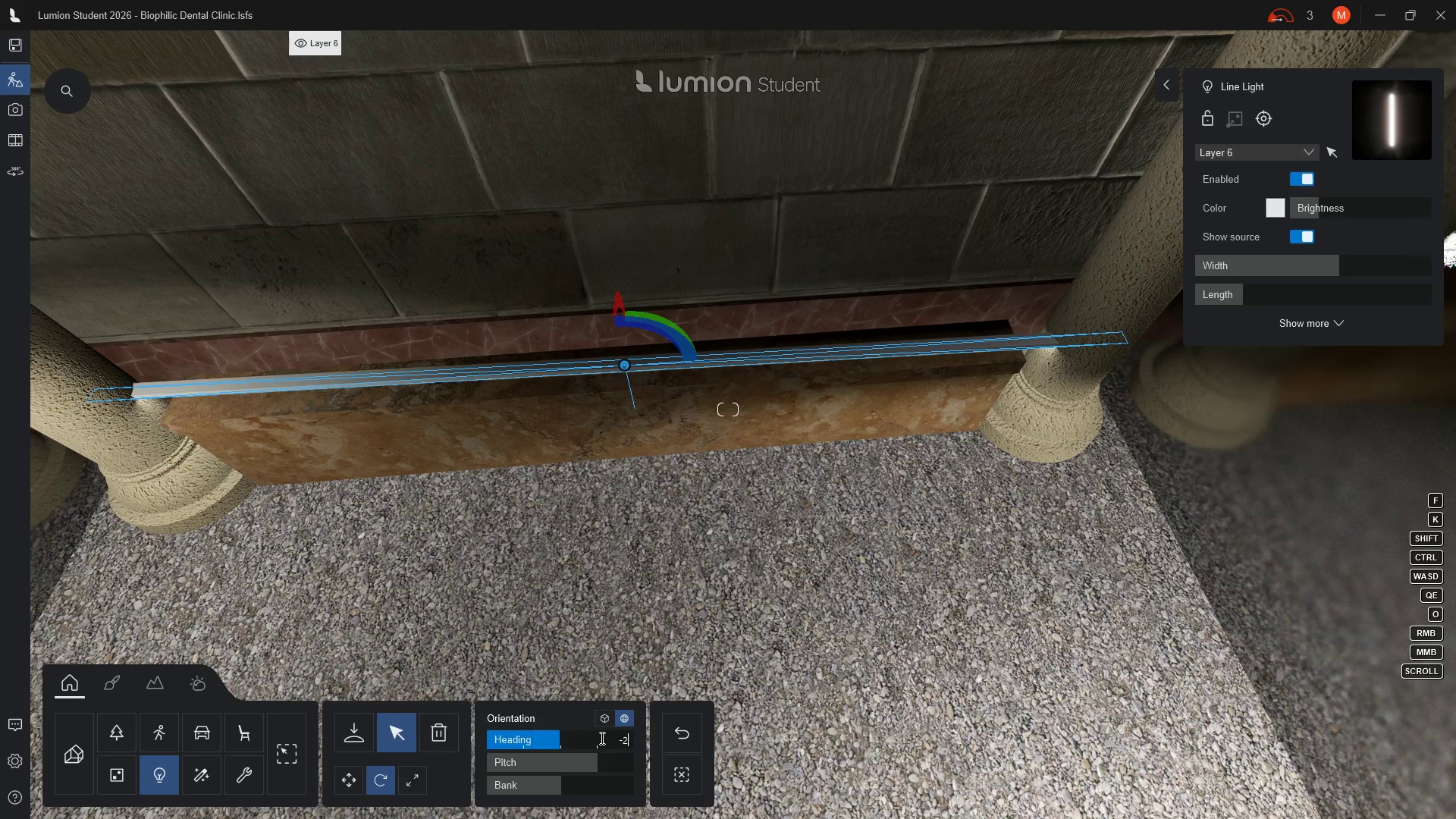 
key(Backspace)
 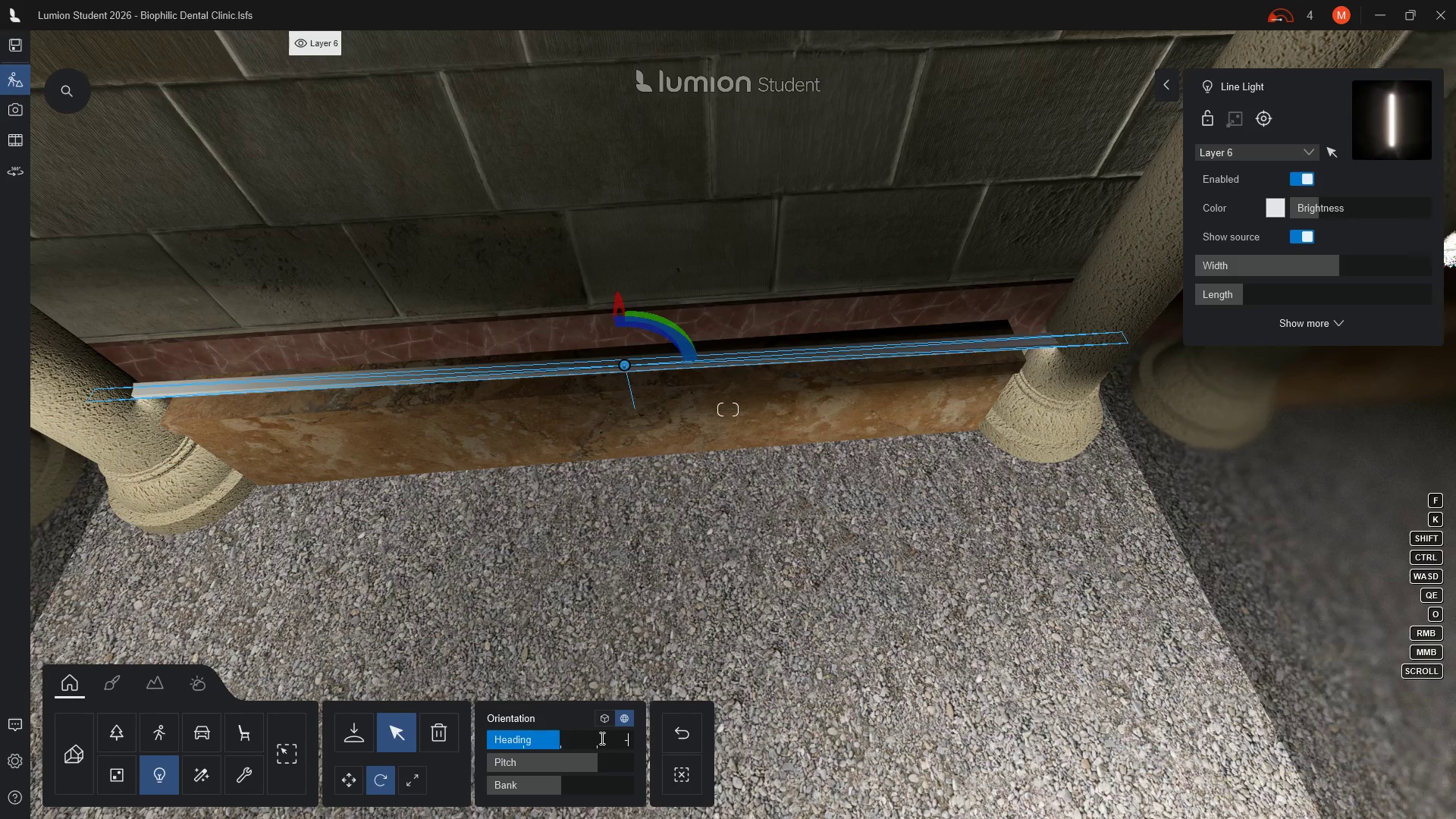 
key(4)
 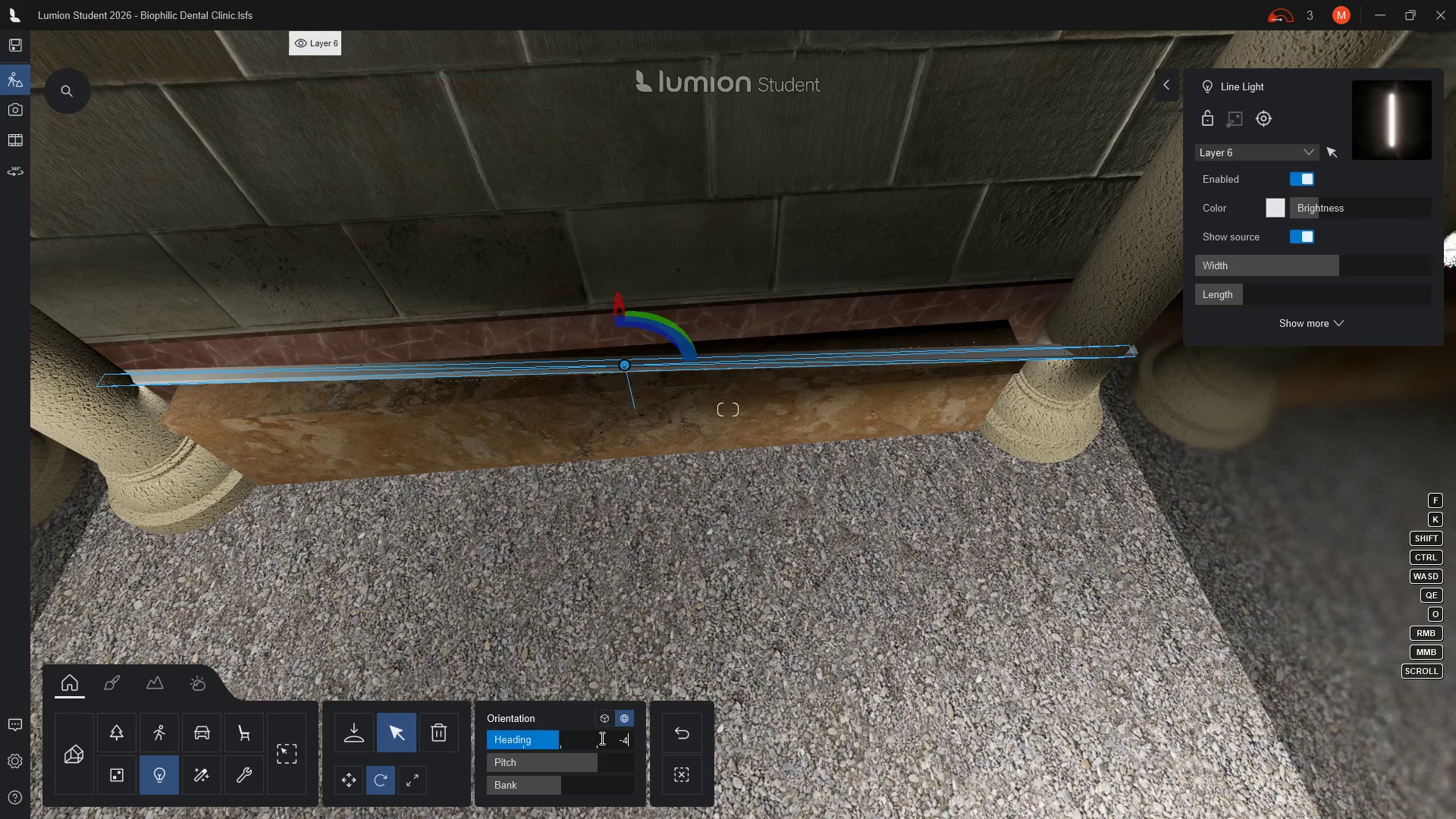 
key(Backspace)
 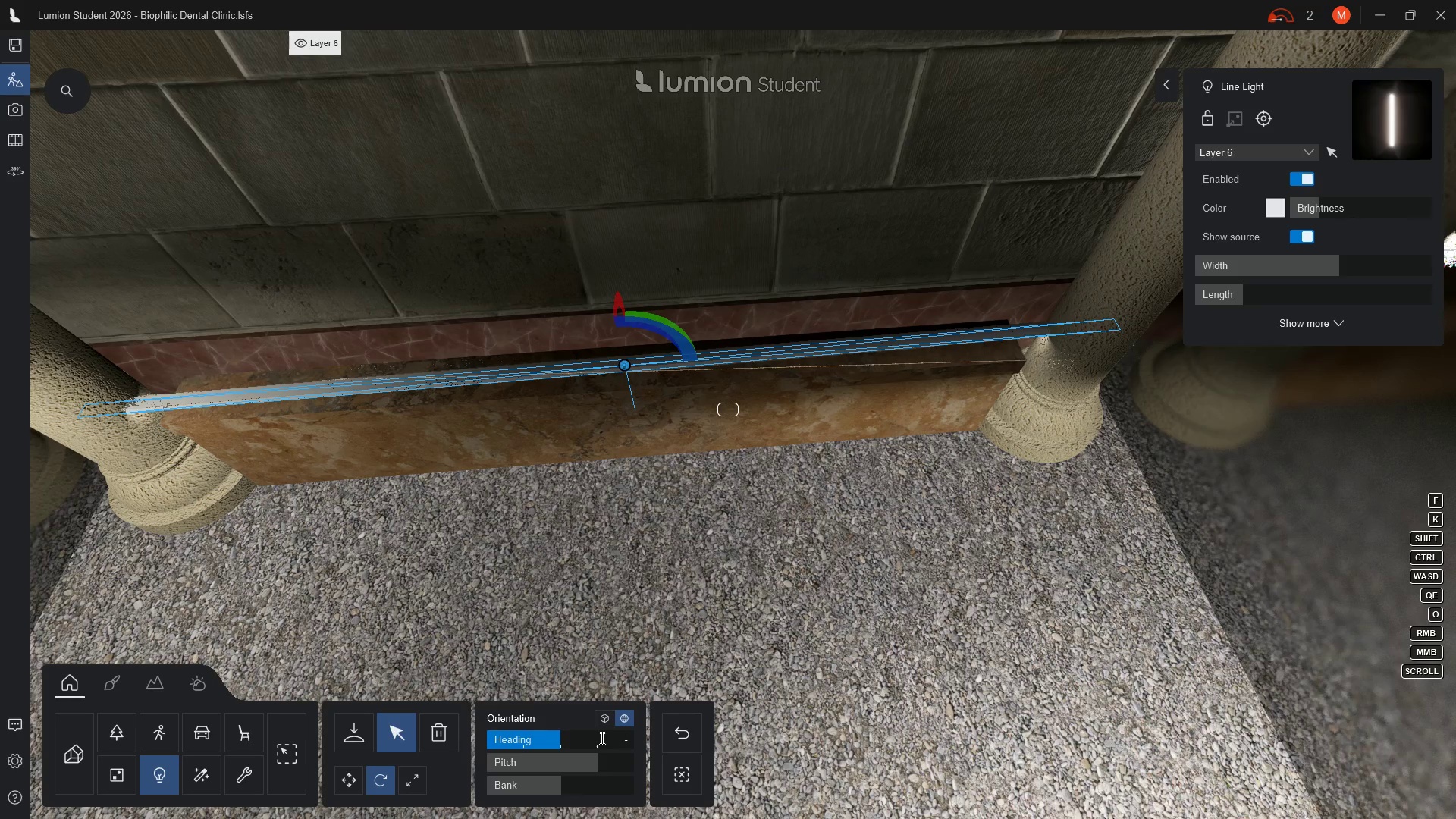 
key(2)
 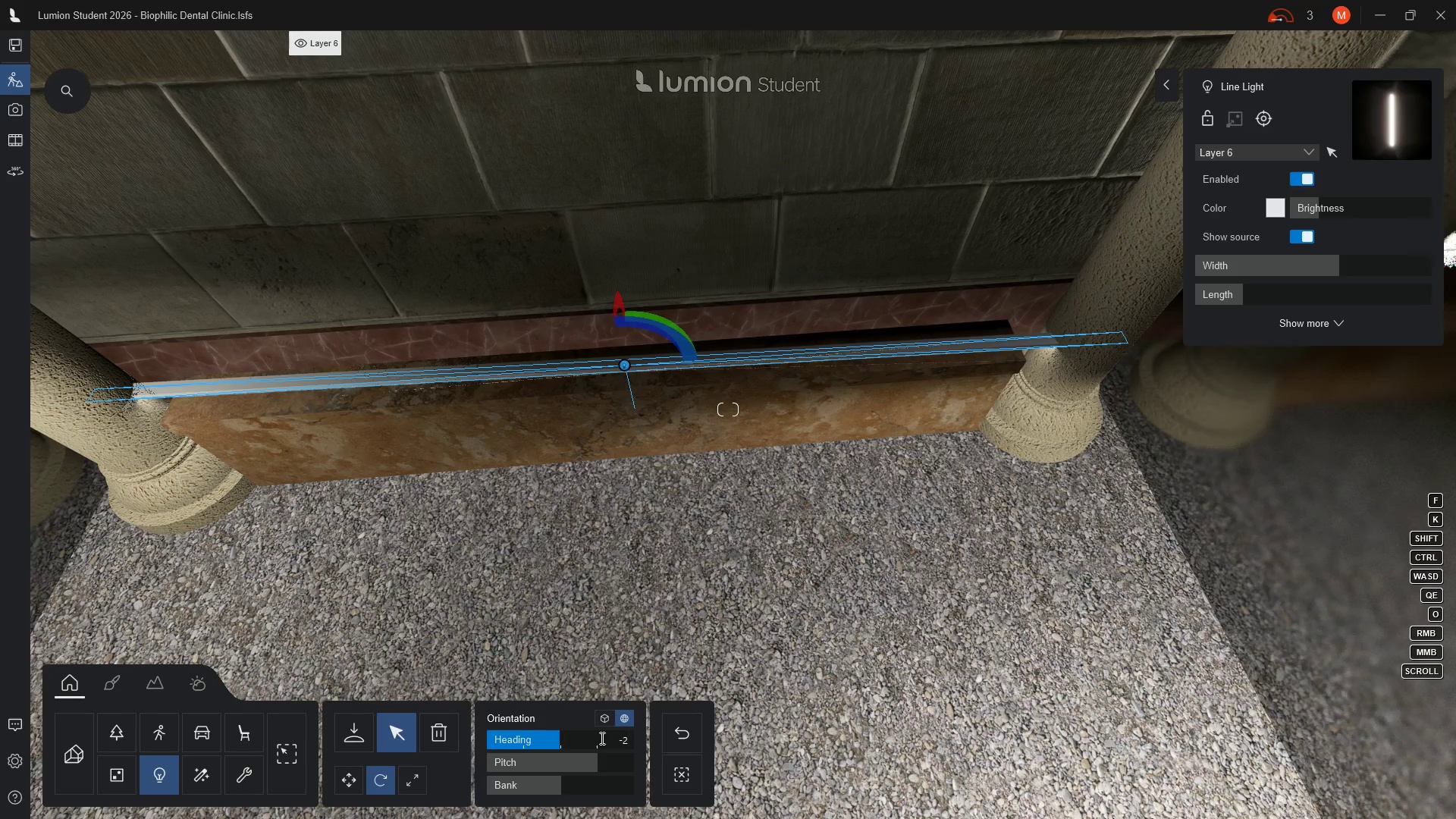 
key(Backspace)
 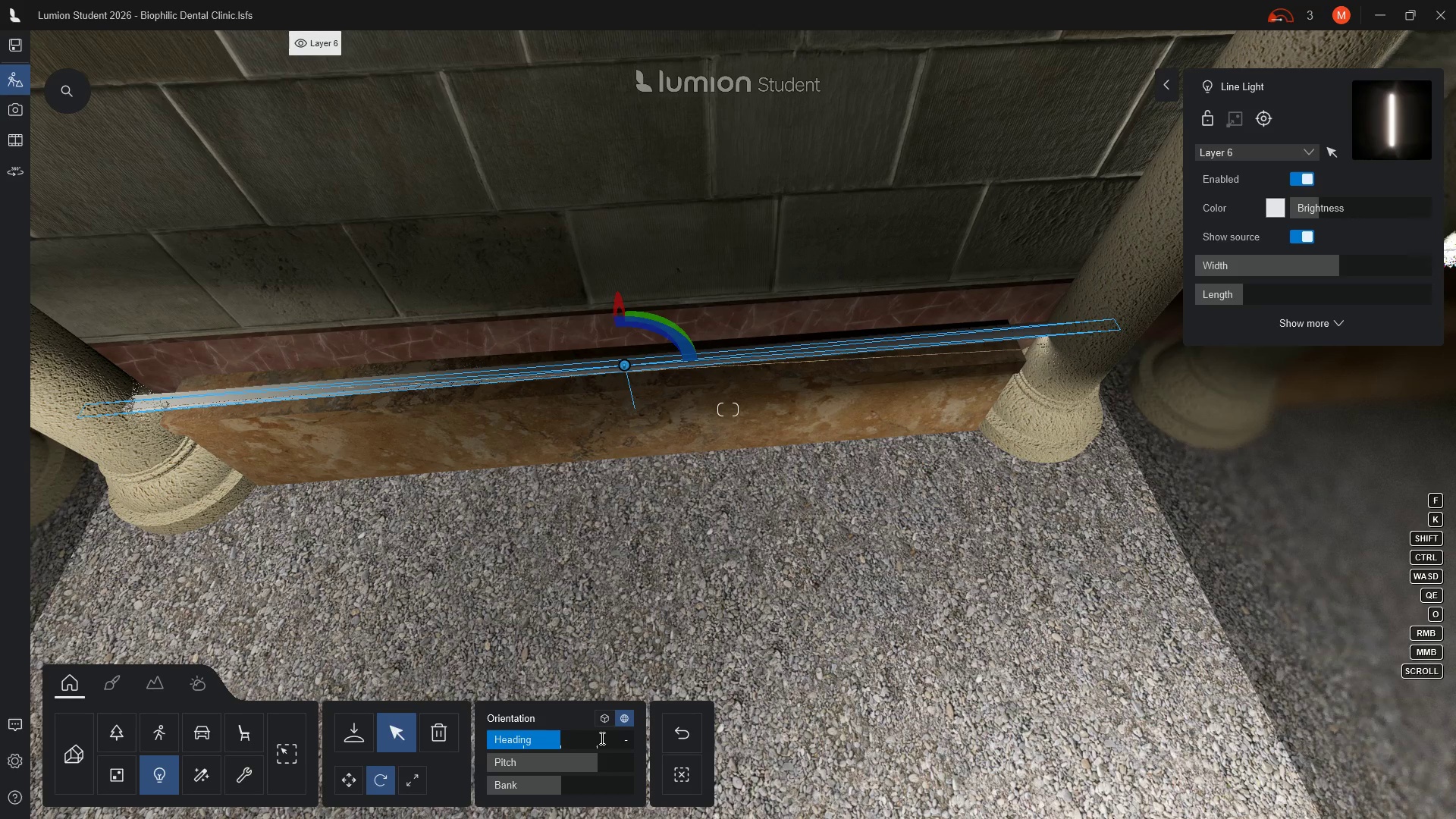 
key(1)
 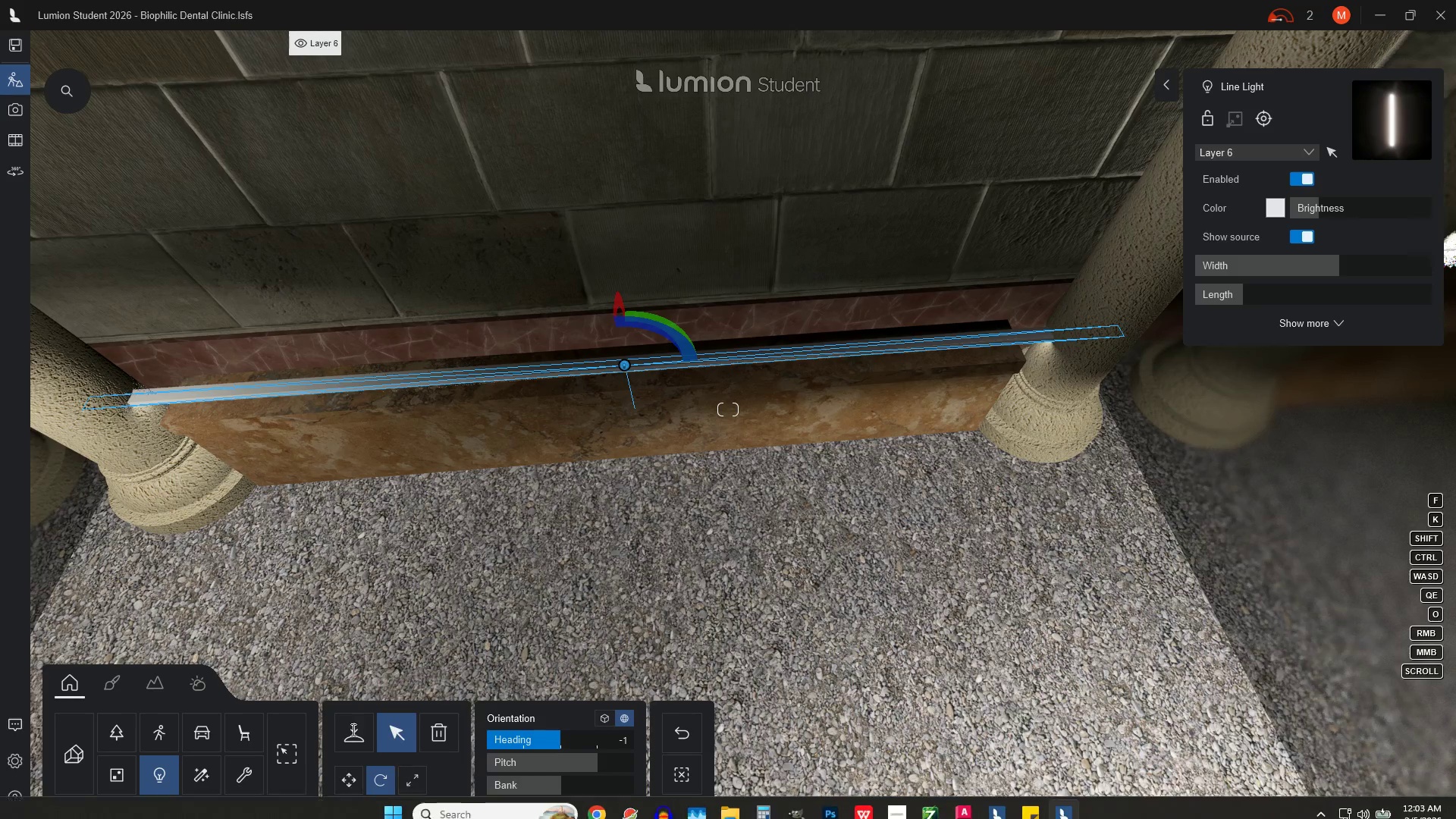 
left_click([347, 786])
 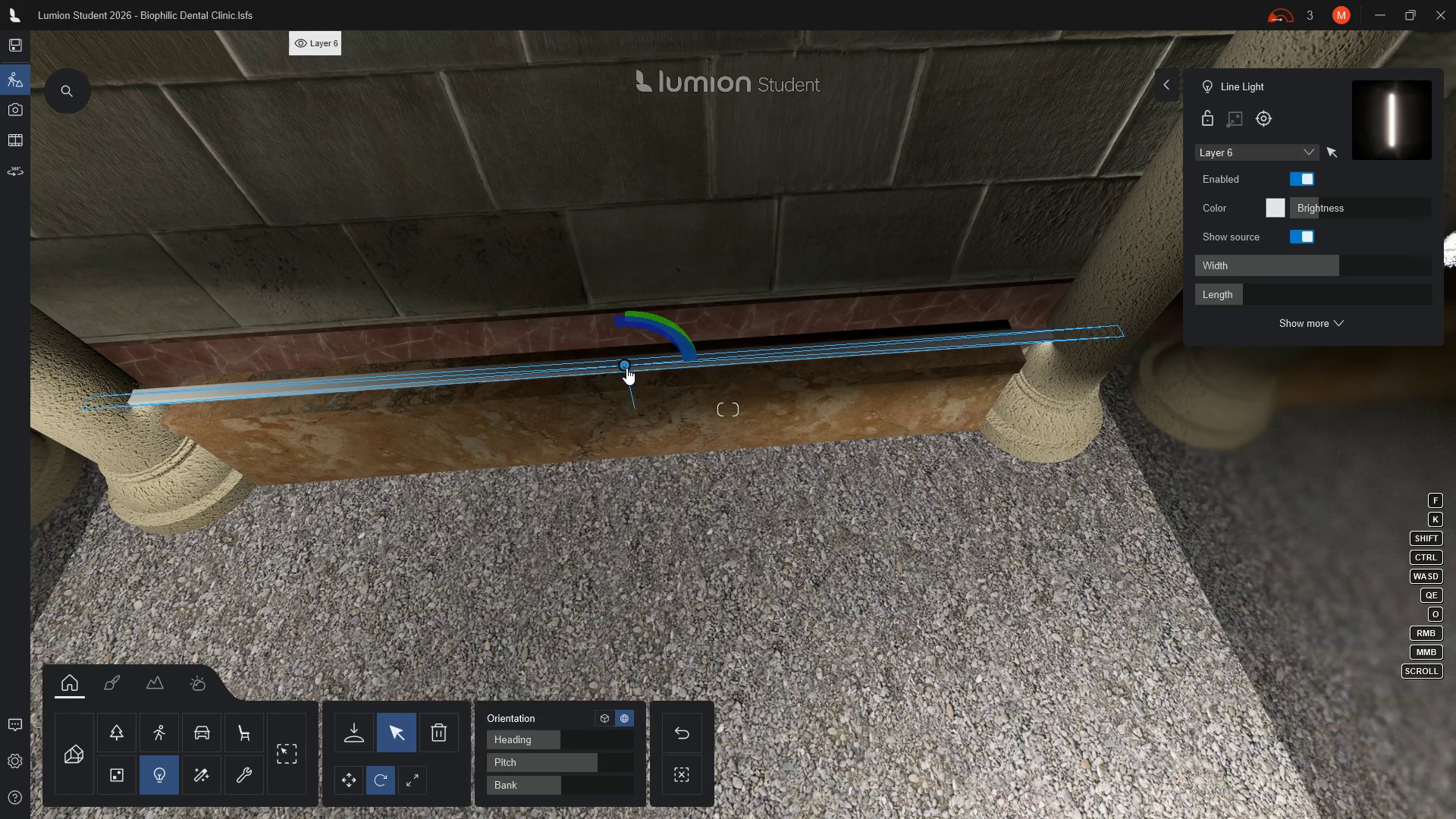 
left_click_drag(start_coordinate=[626, 368], to_coordinate=[628, 305])
 